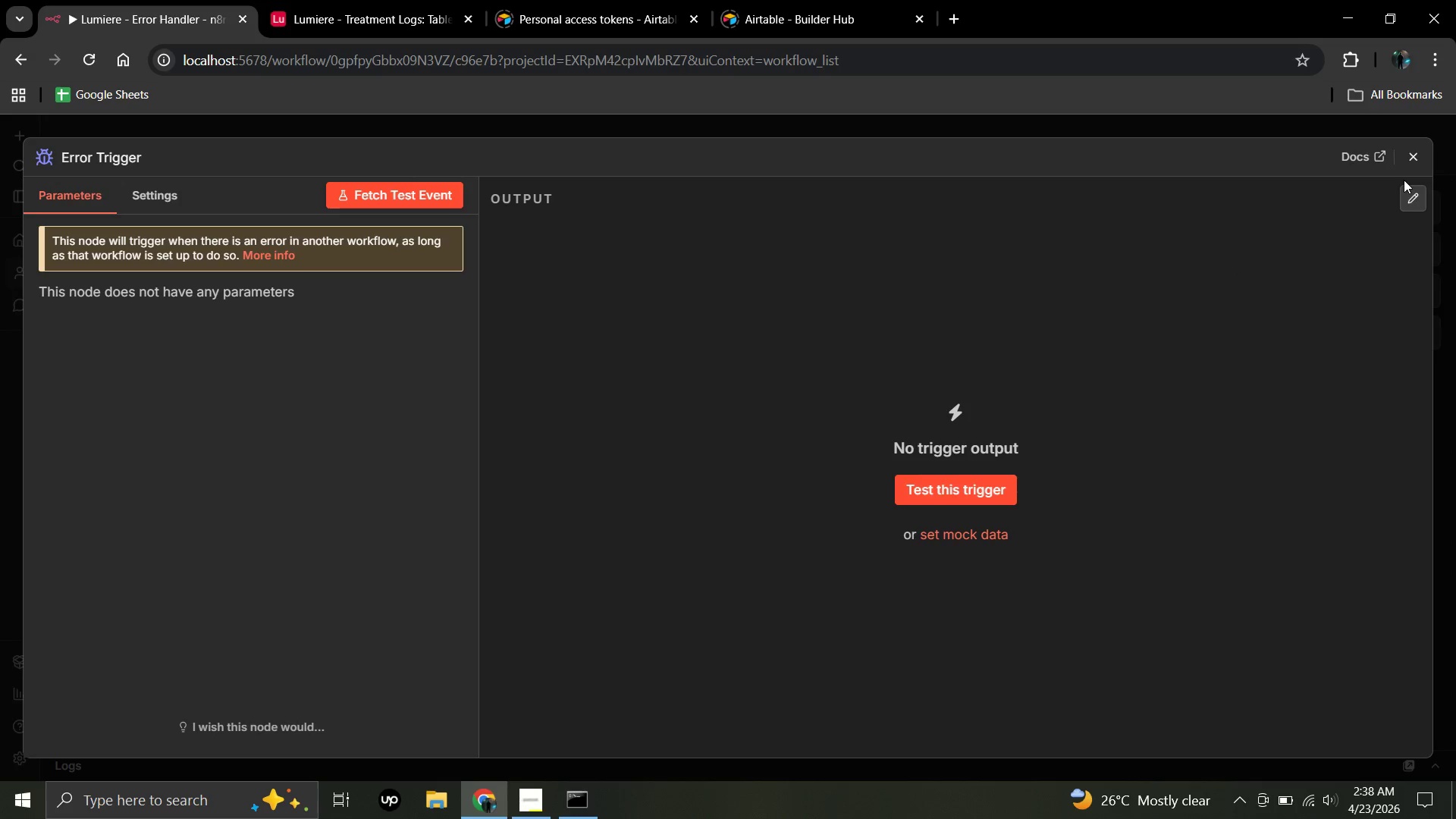 
left_click([1414, 158])
 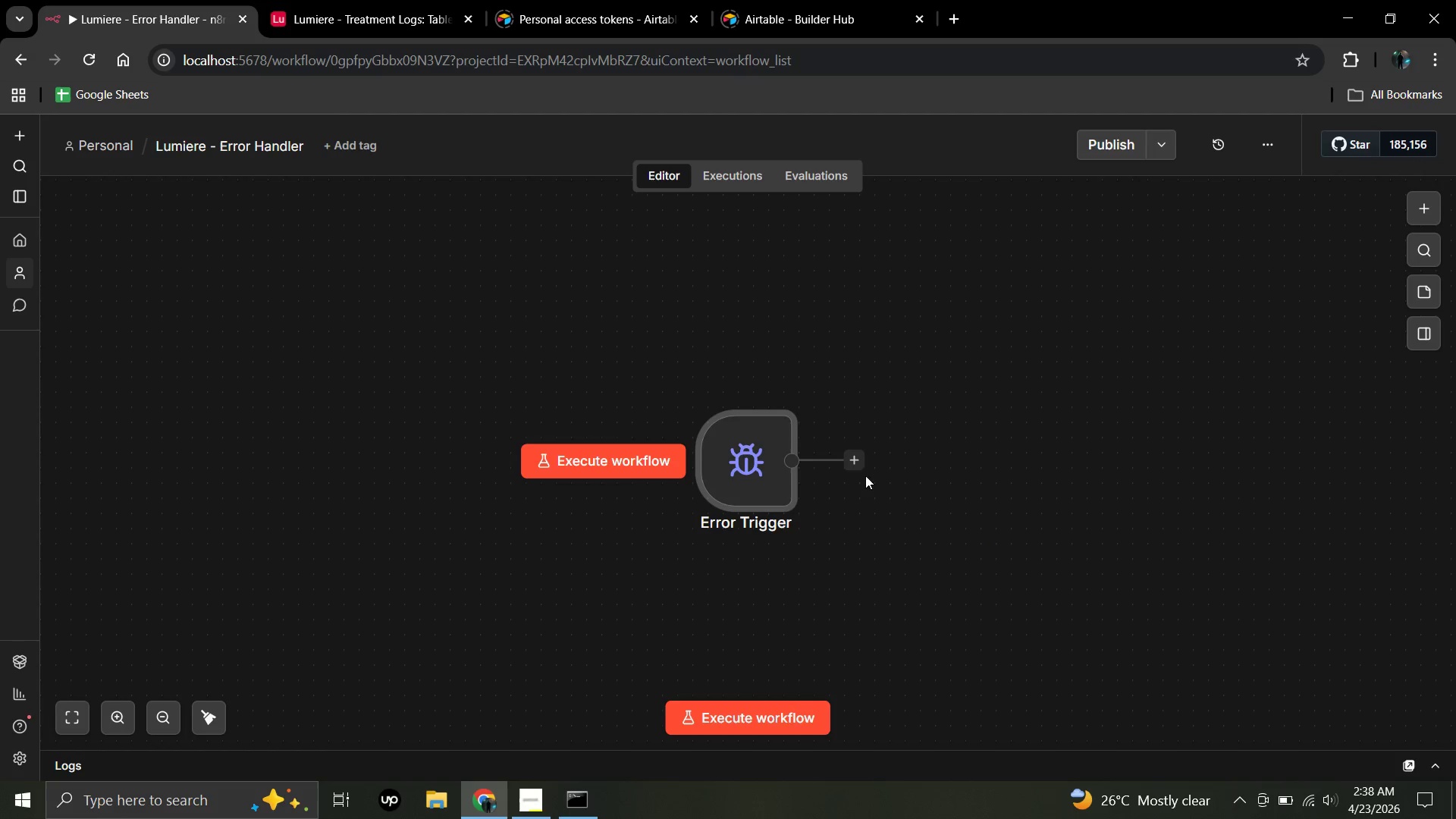 
wait(6.55)
 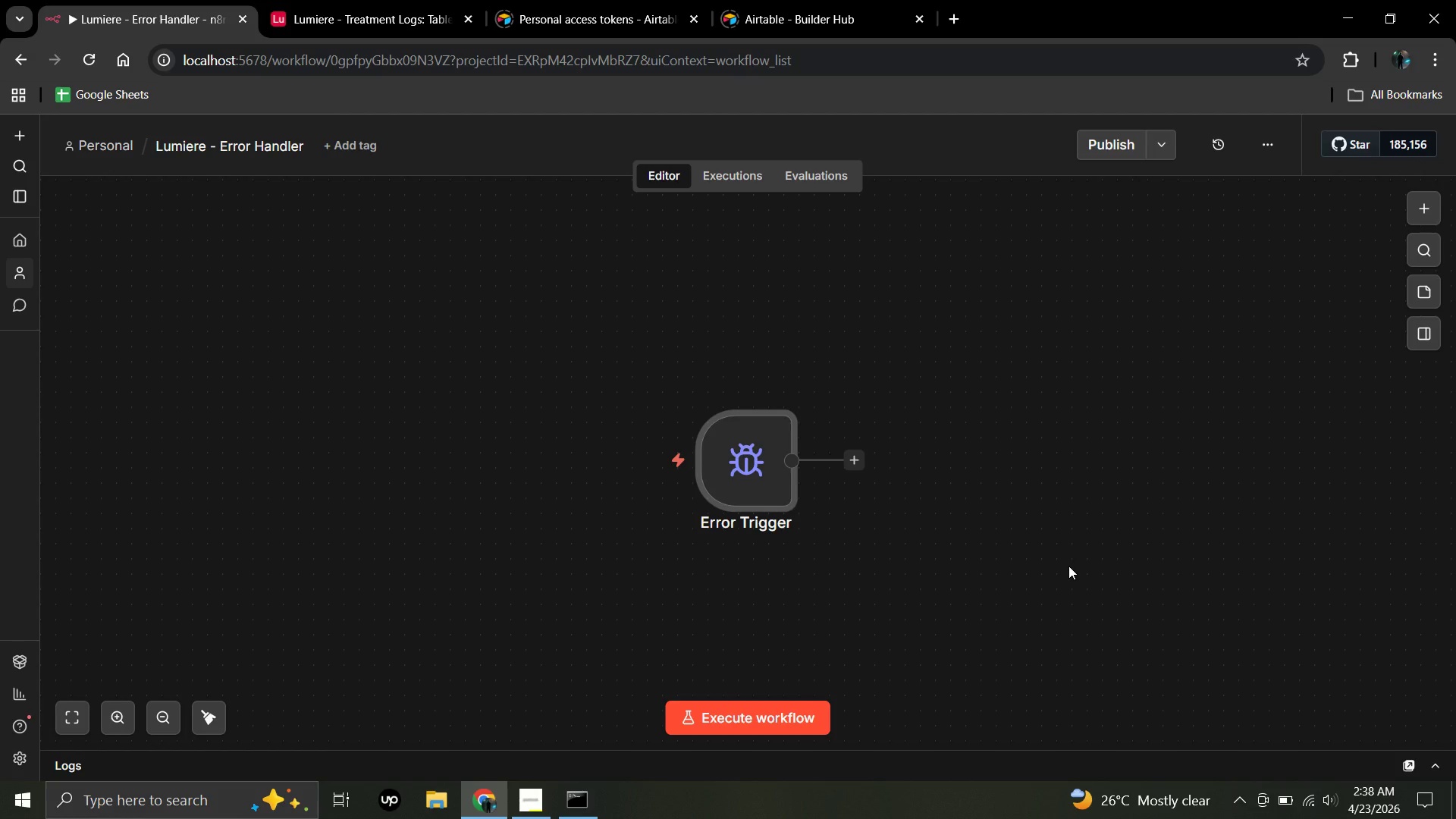 
left_click([854, 460])
 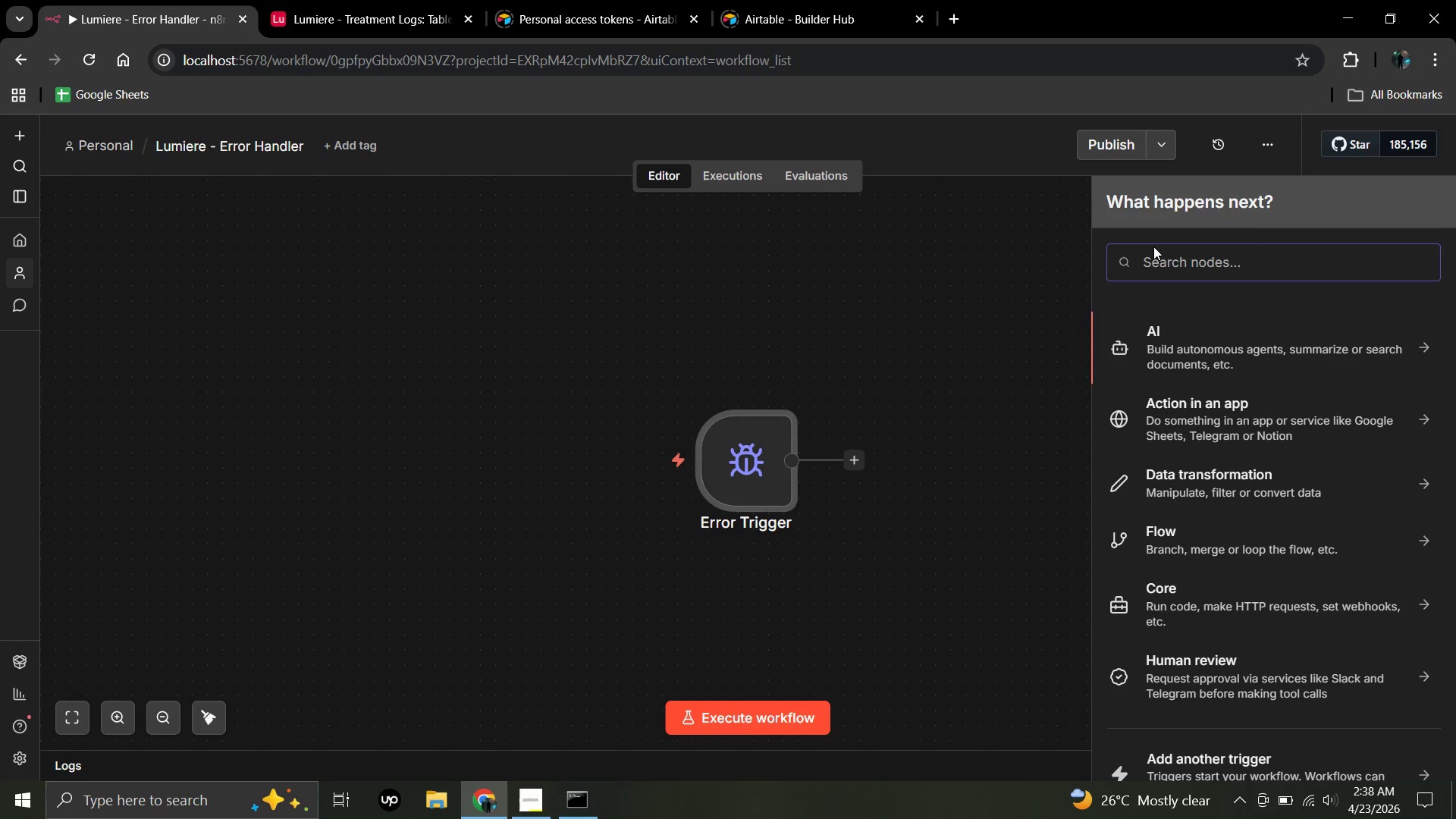 
type(http)
 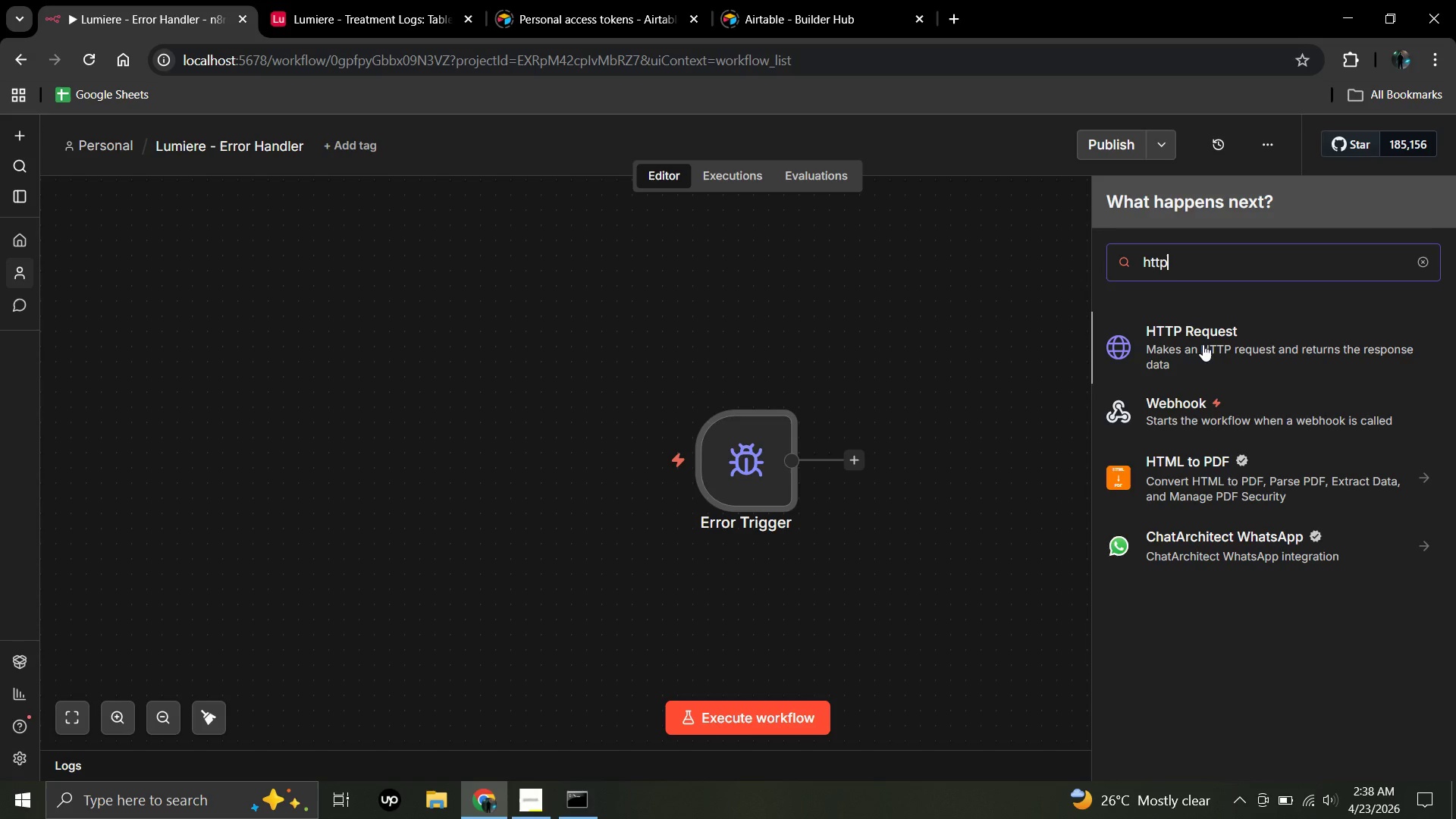 
wait(5.31)
 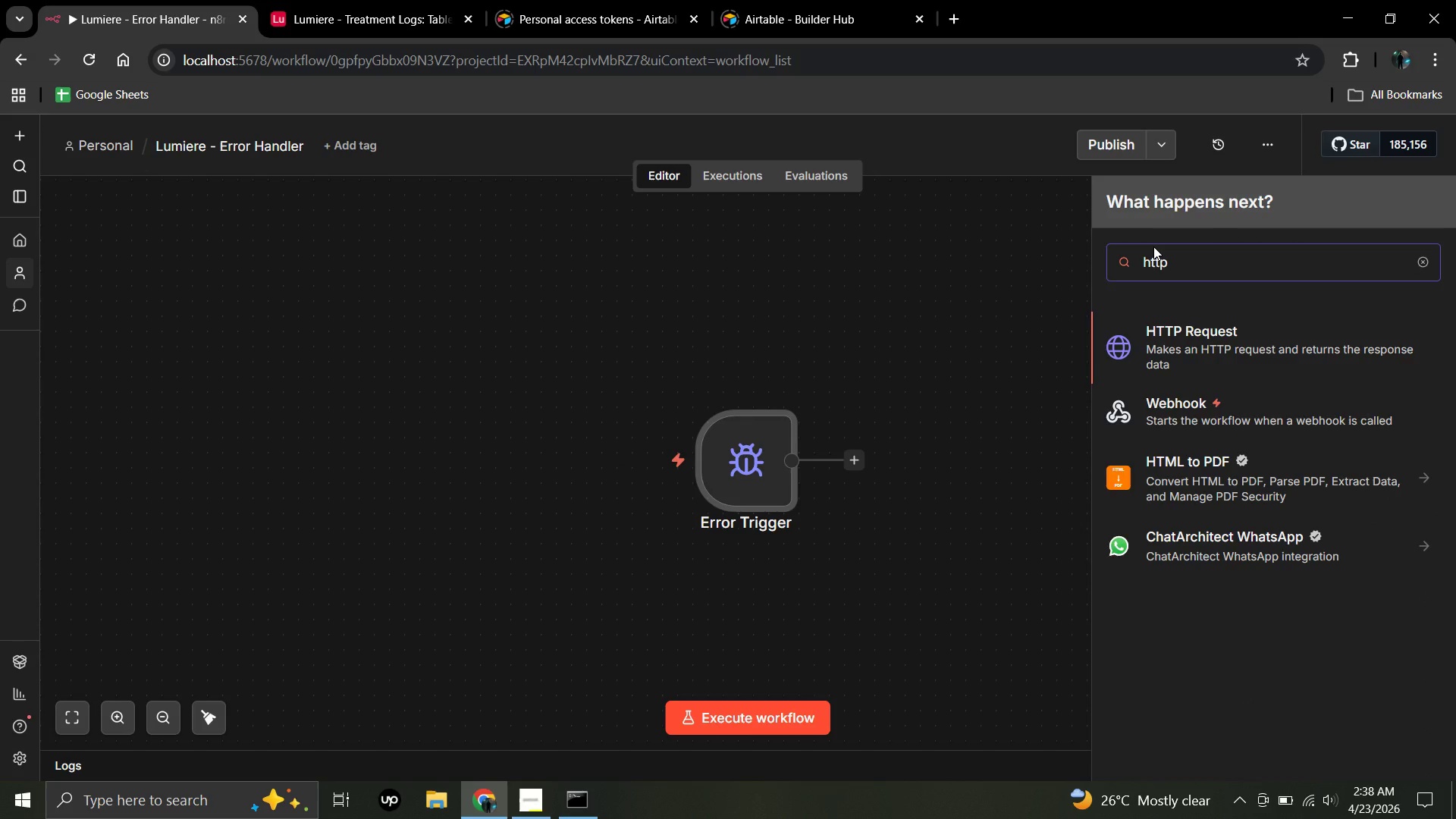 
left_click([1200, 337])
 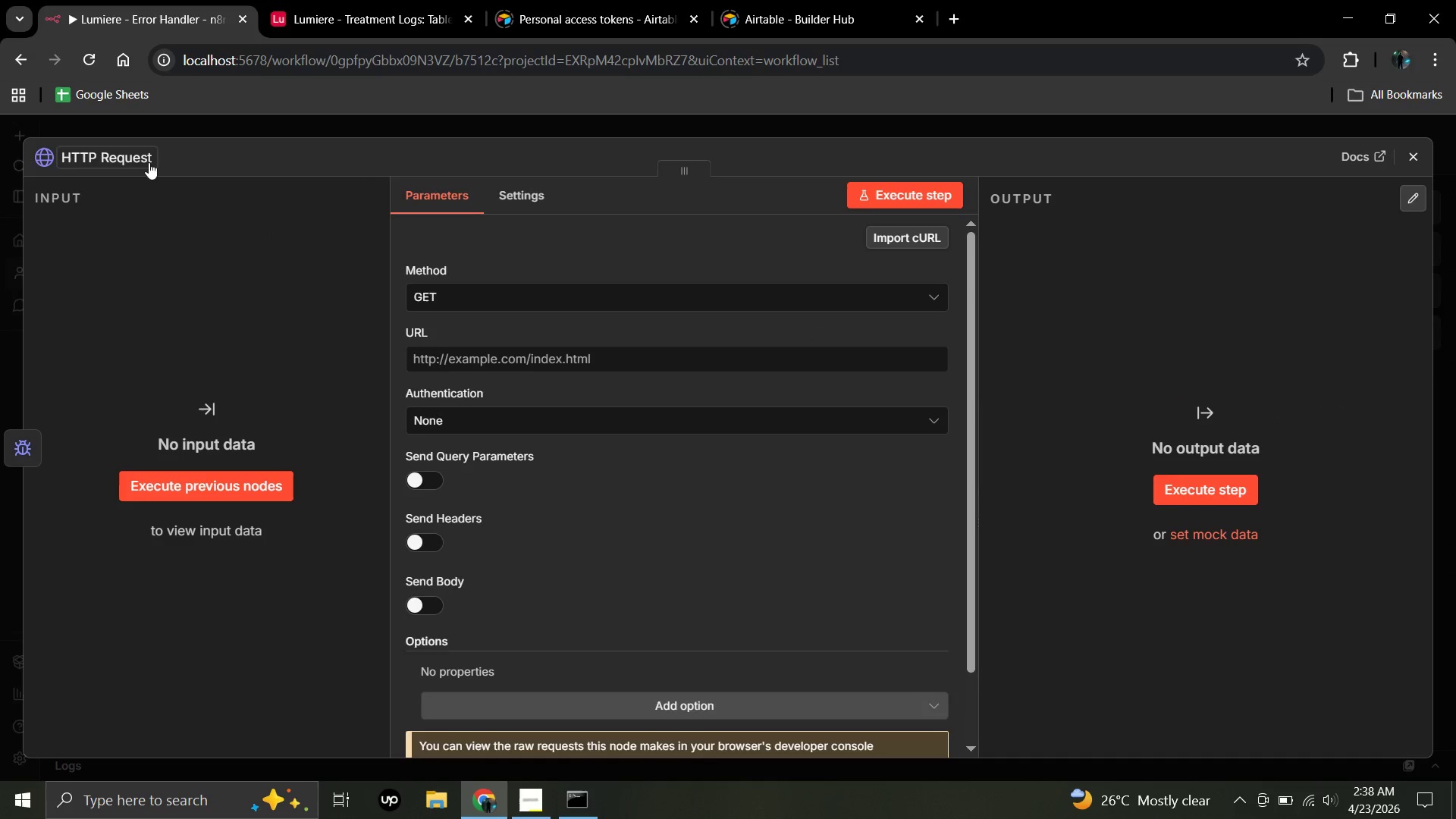 
left_click([146, 155])
 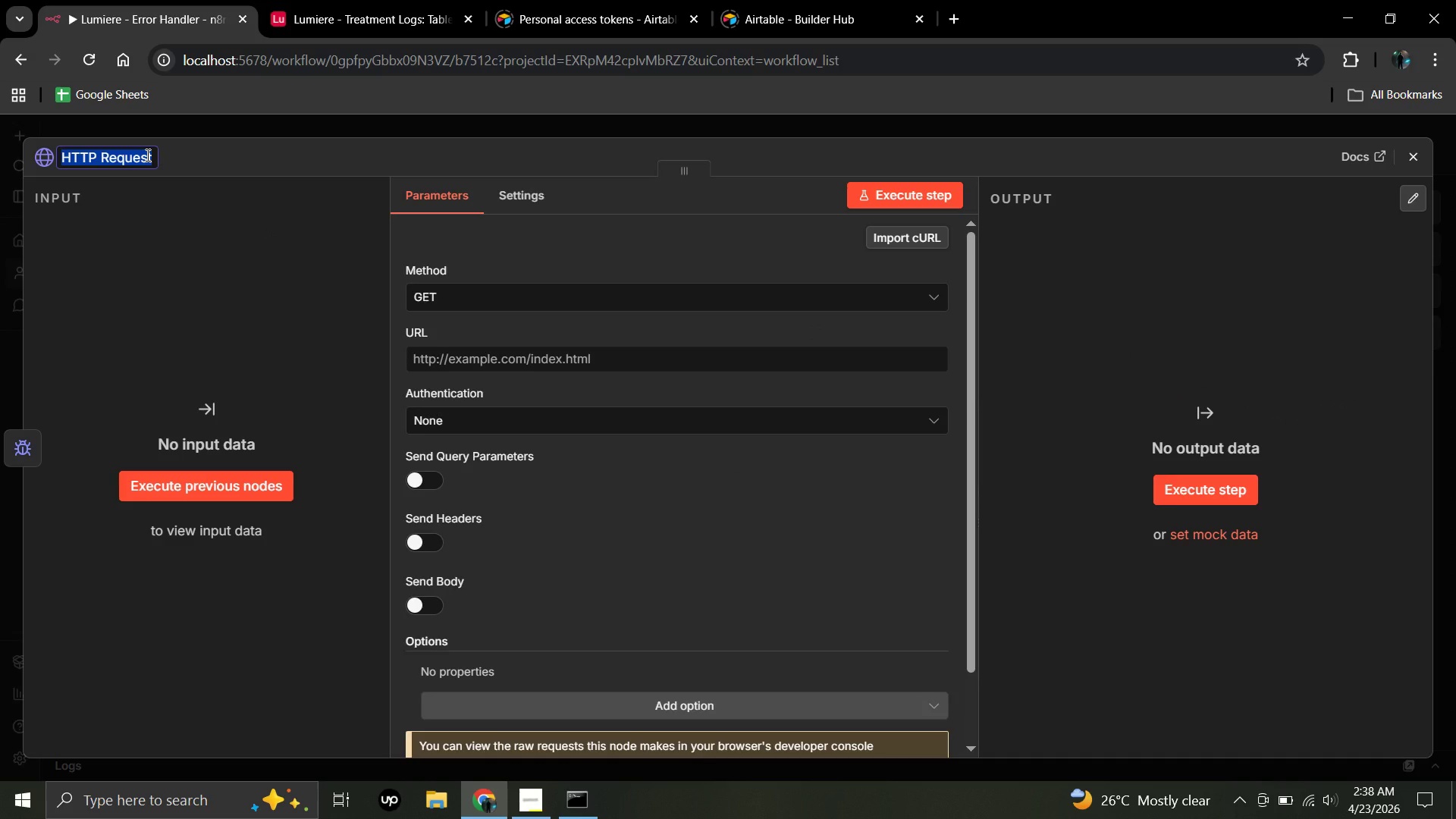 
key(Backspace)
 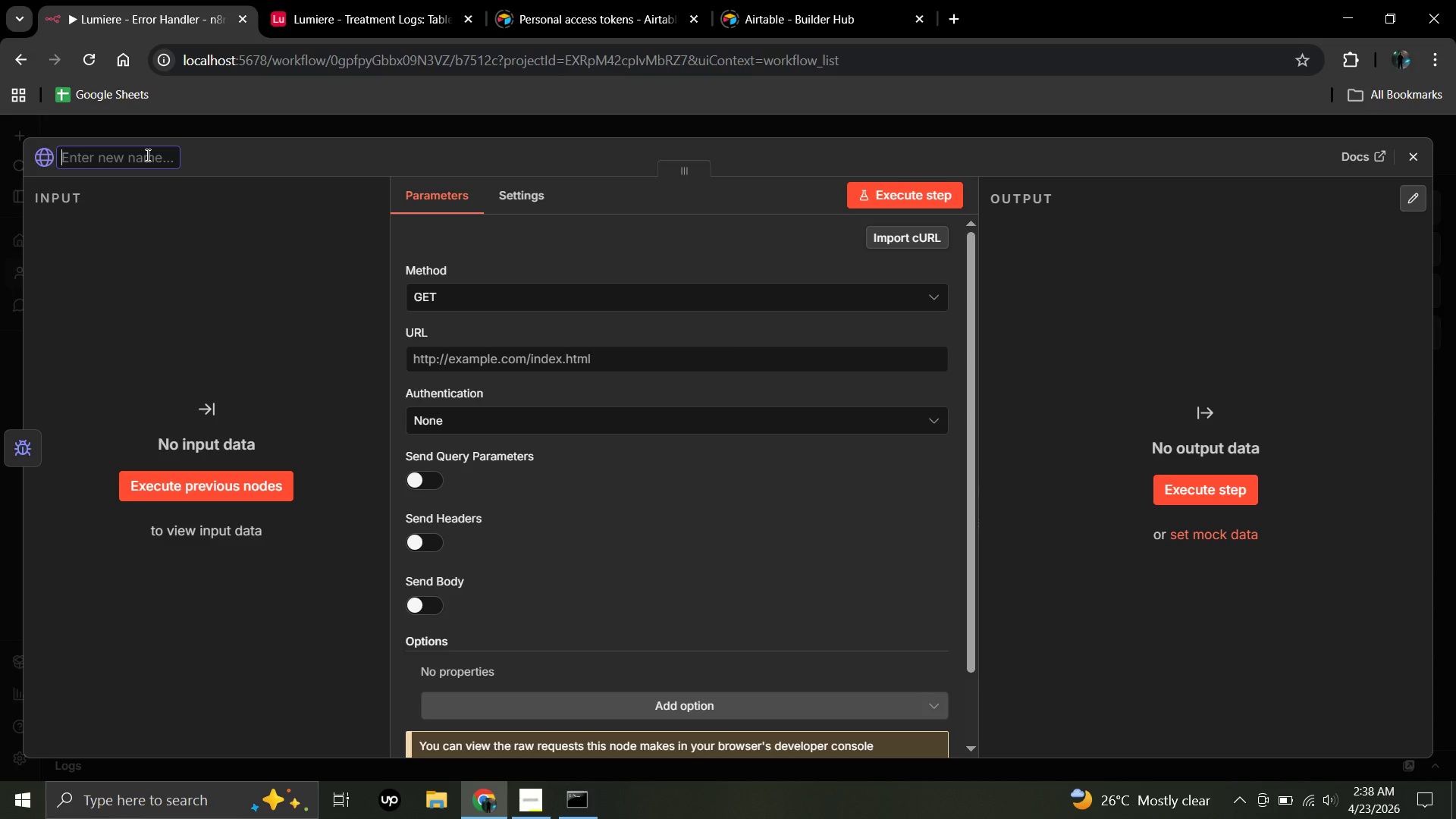 
type(Discord)
 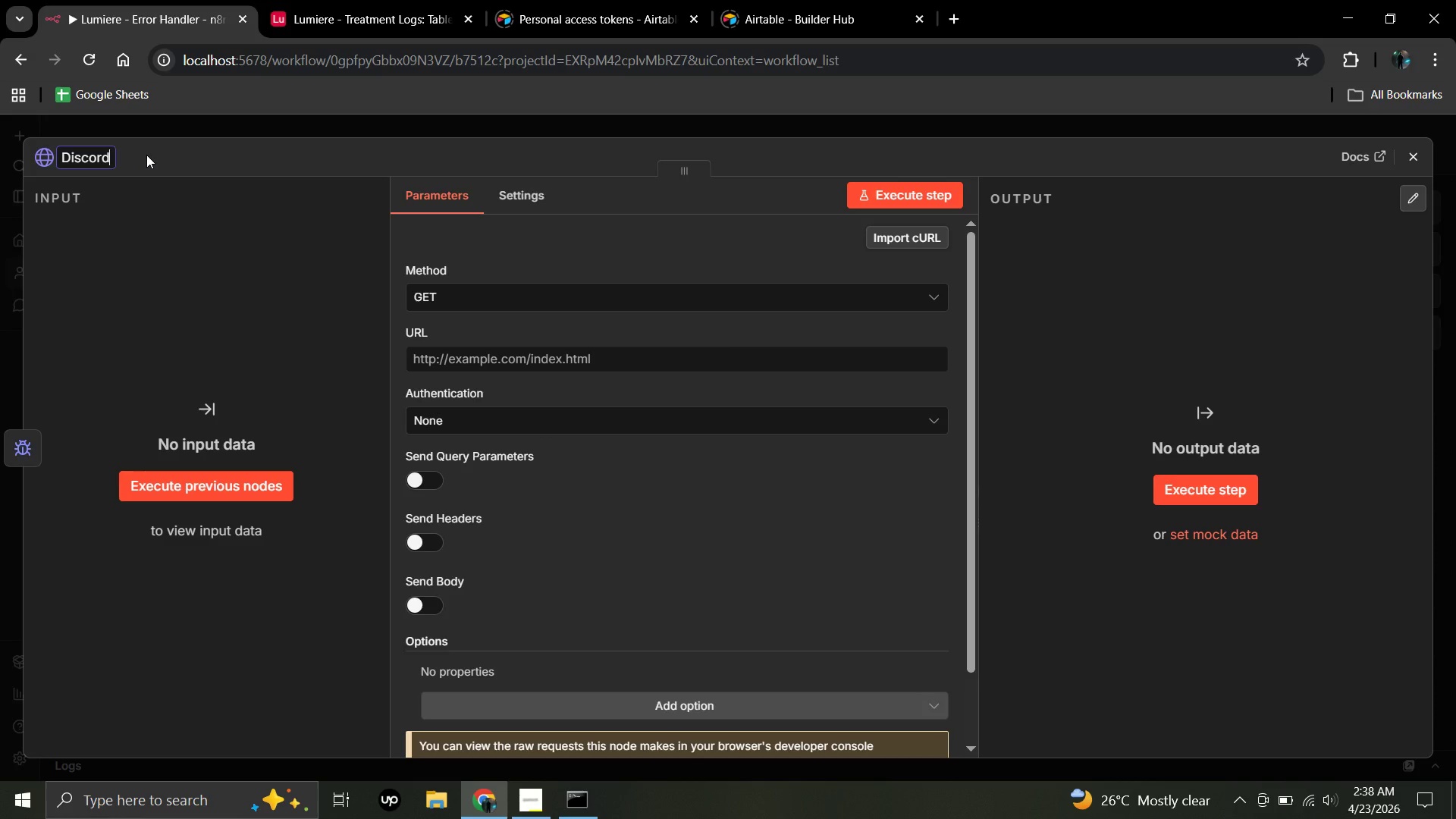 
key(Space)
 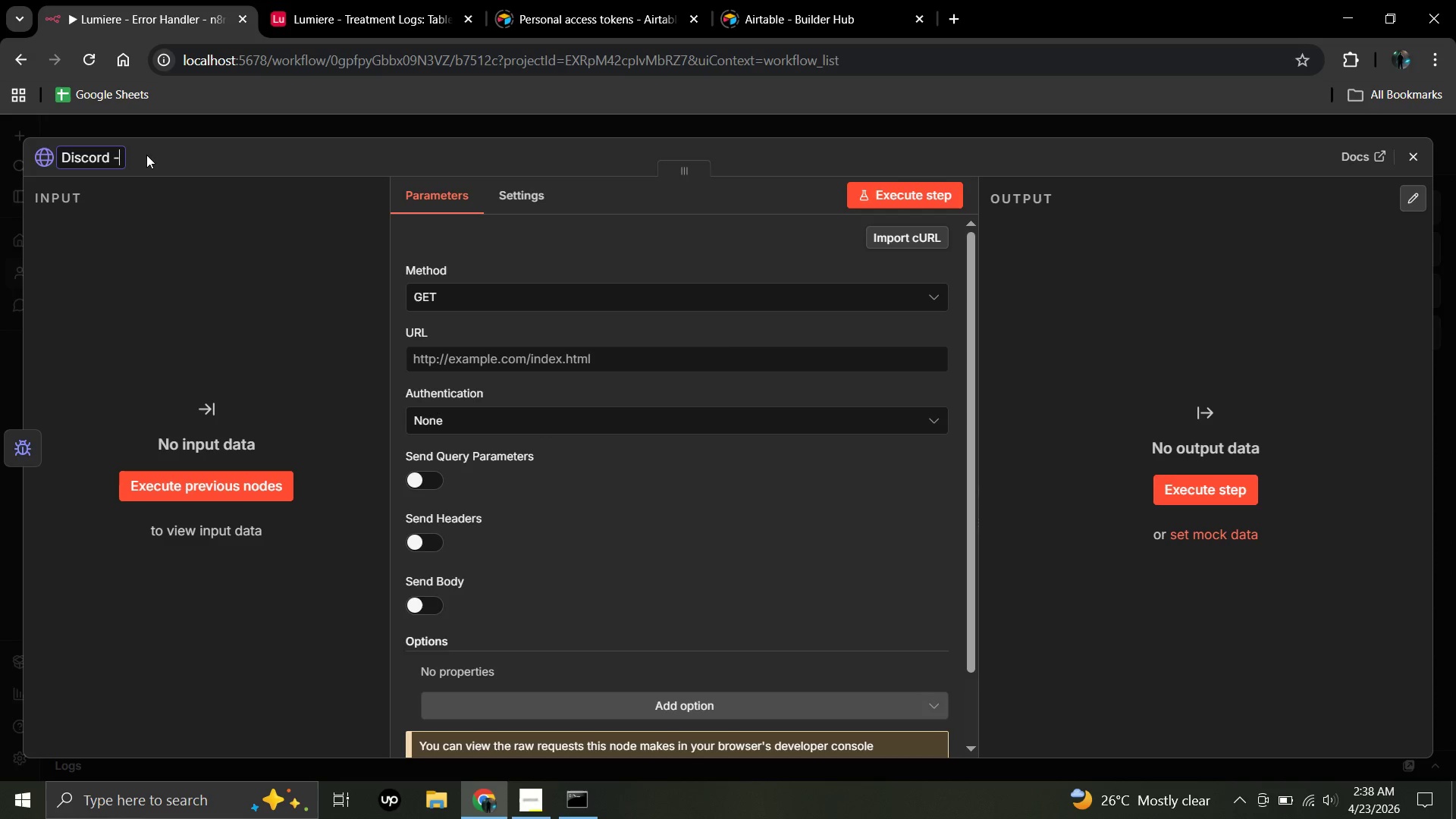 
key(Minus)
 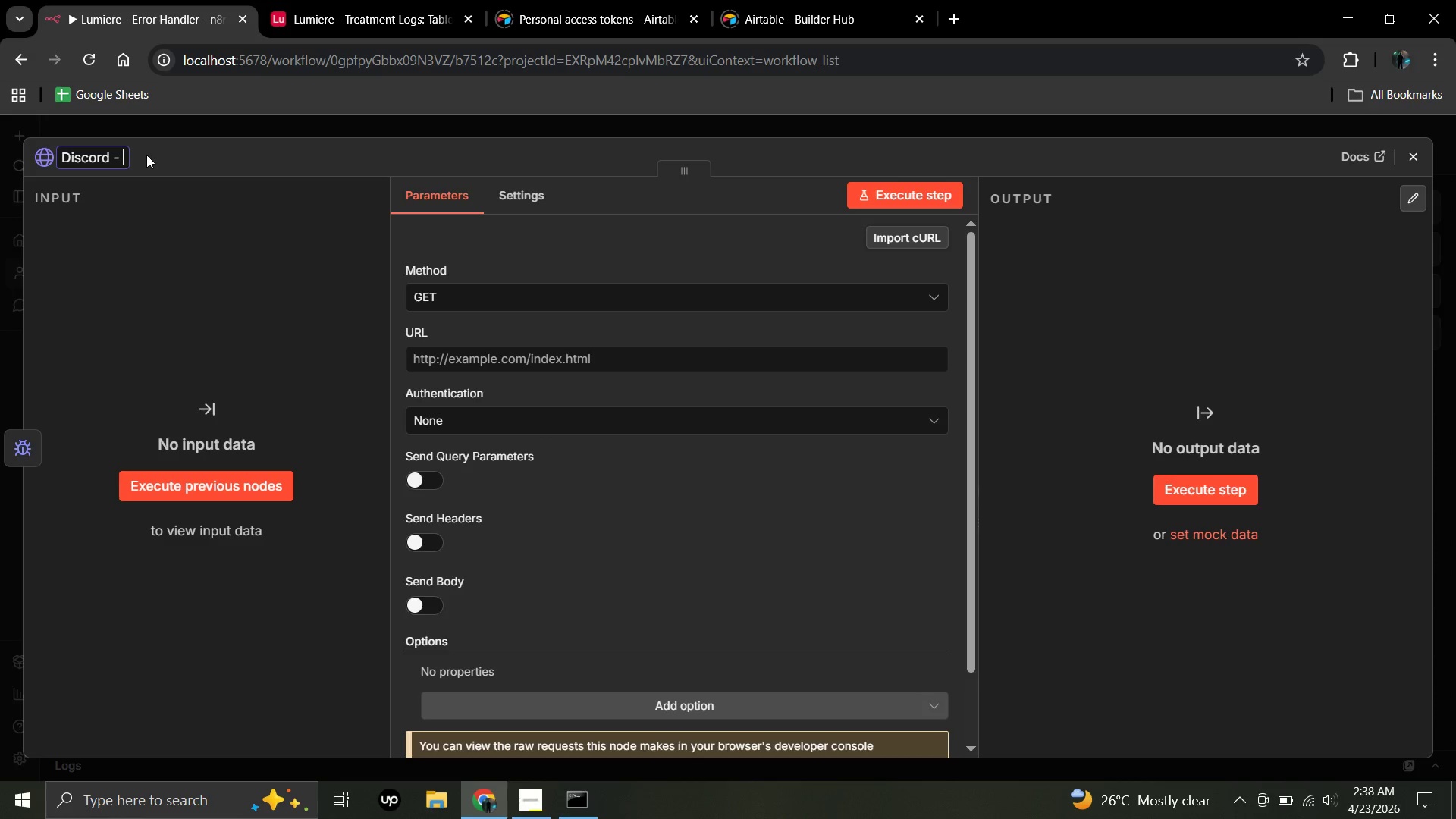 
key(Space)
 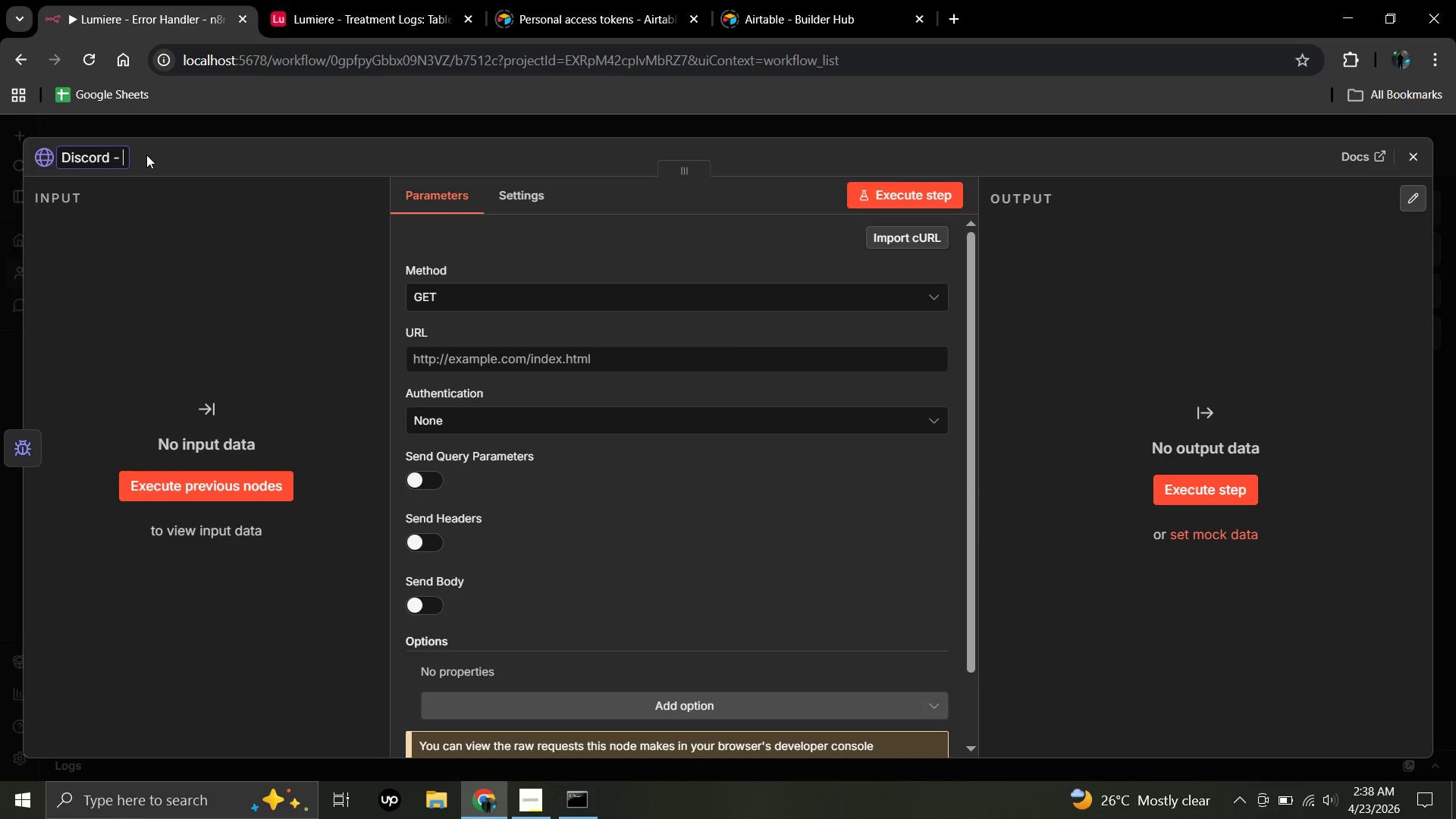 
type(Manual Review Required)
 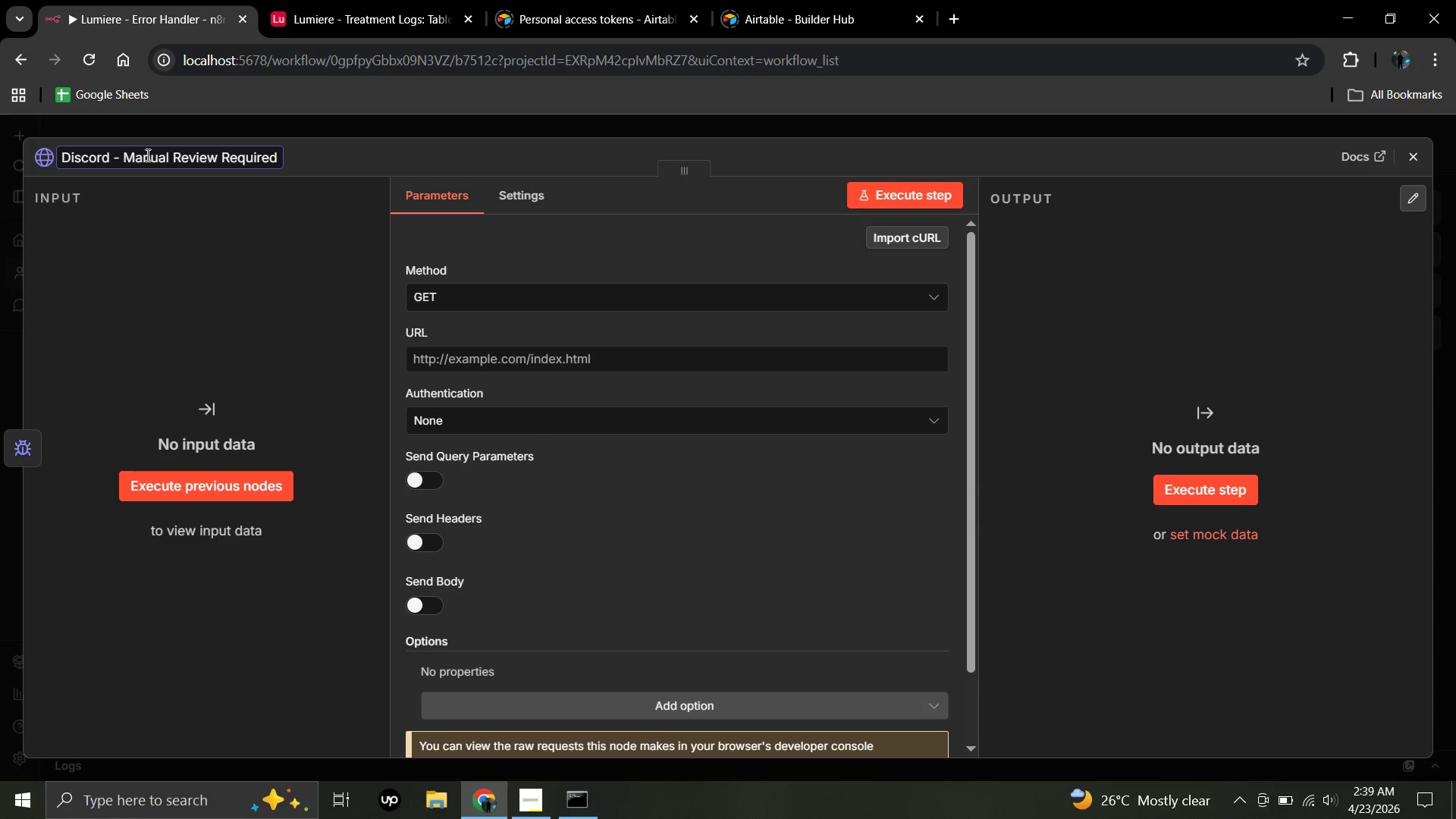 
wait(5.89)
 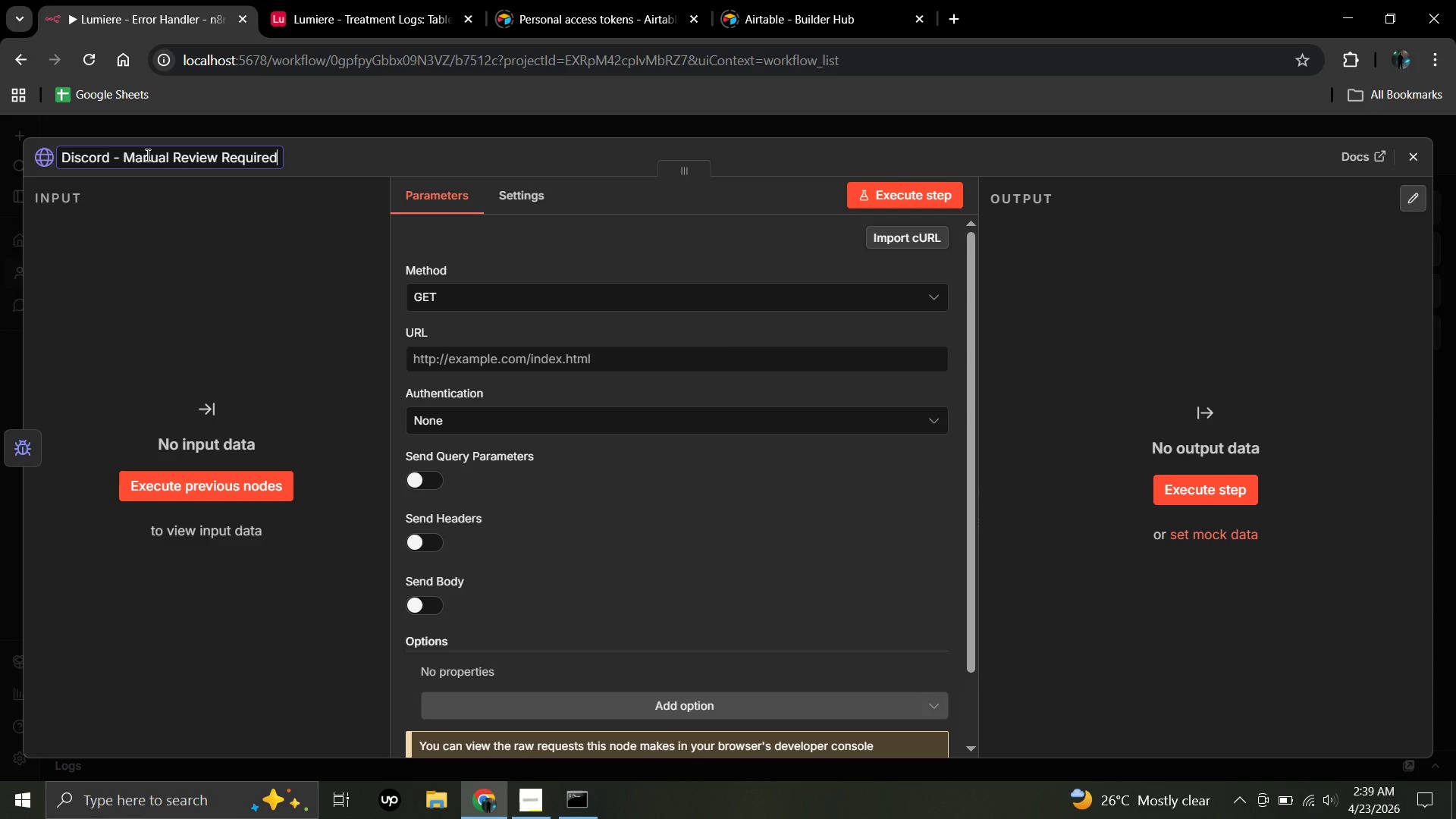 
left_click([623, 291])
 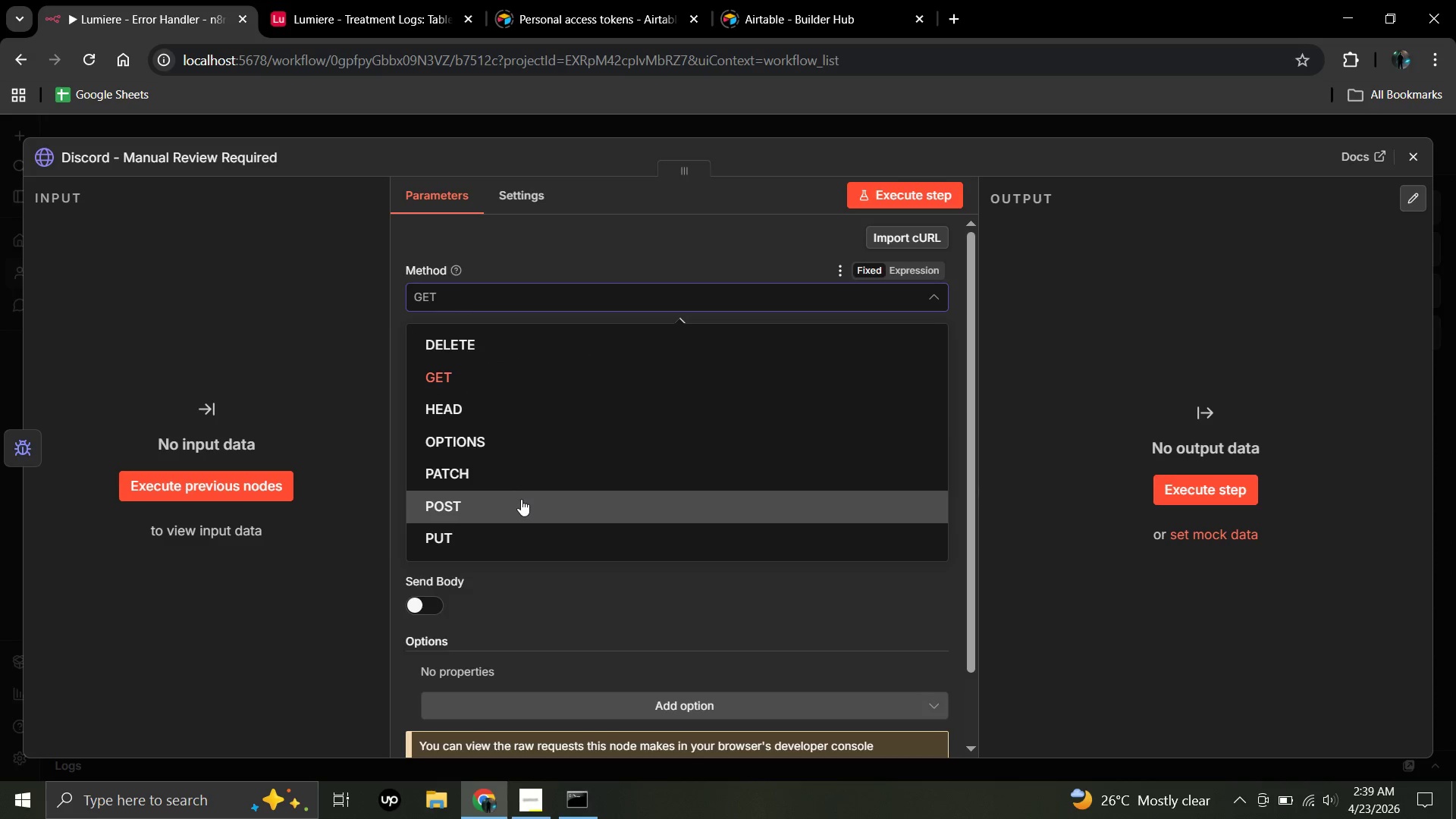 
left_click([519, 500])
 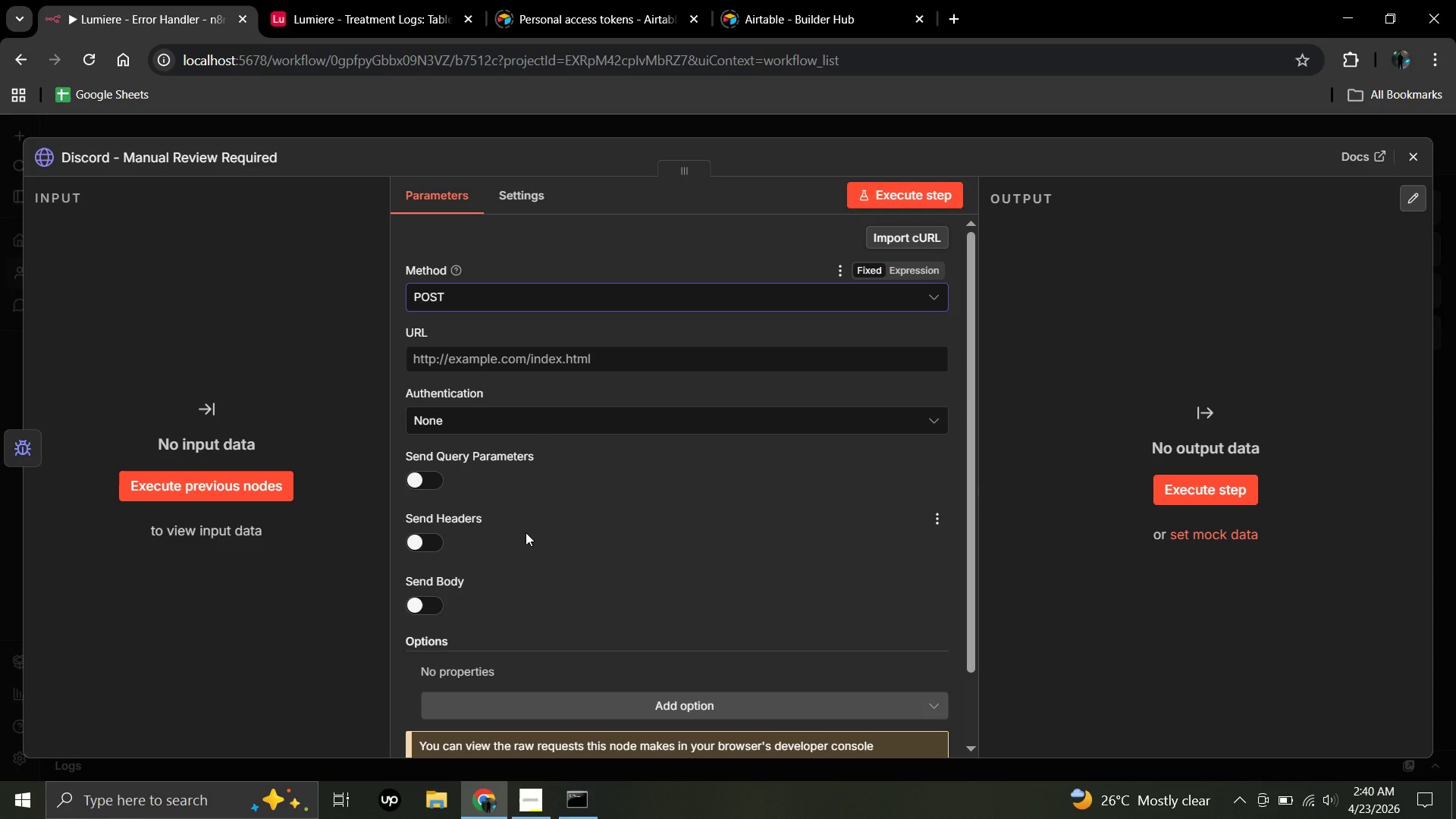 
wait(54.1)
 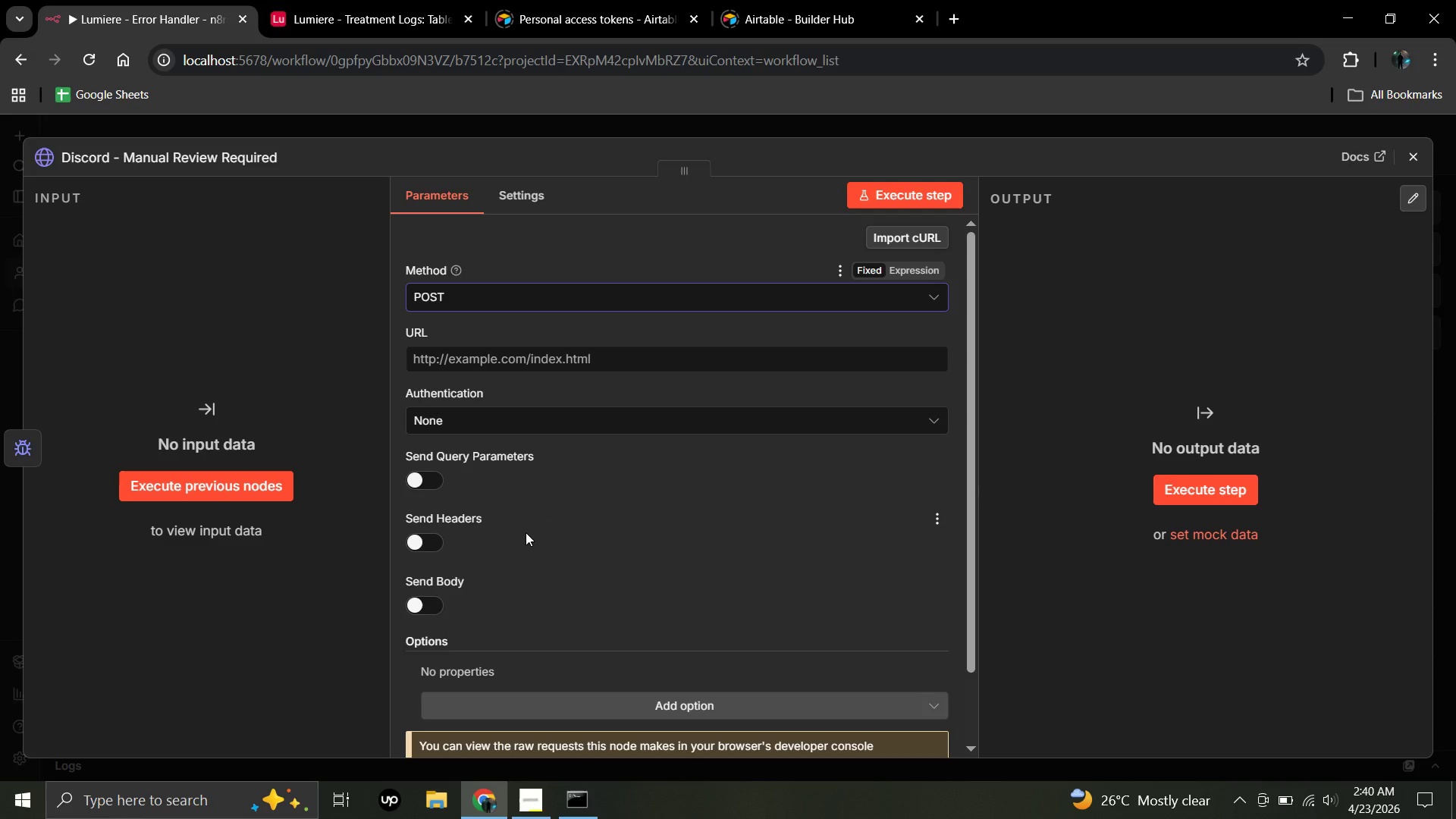 
mouse_move([764, 46])
 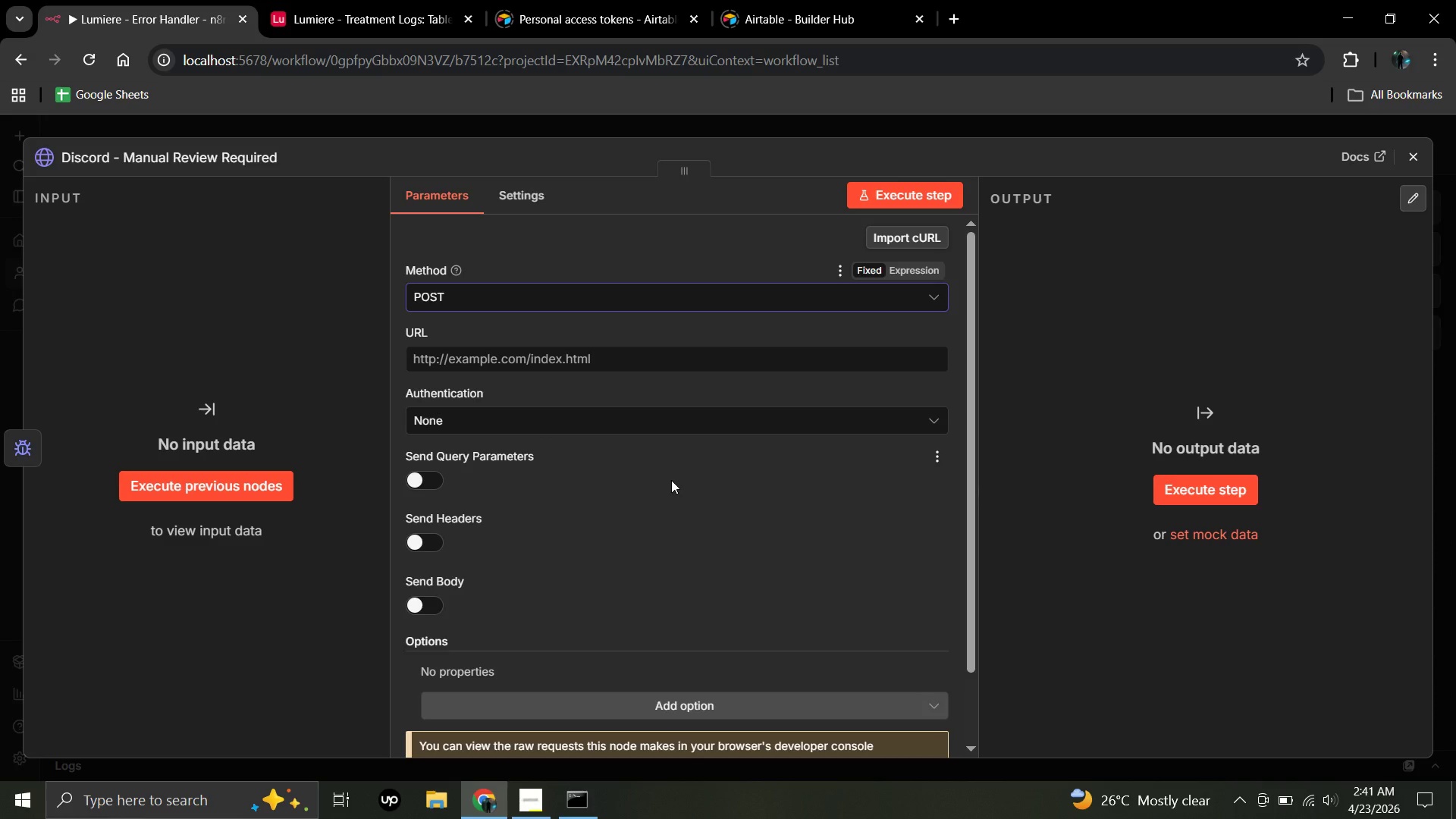 
wait(74.02)
 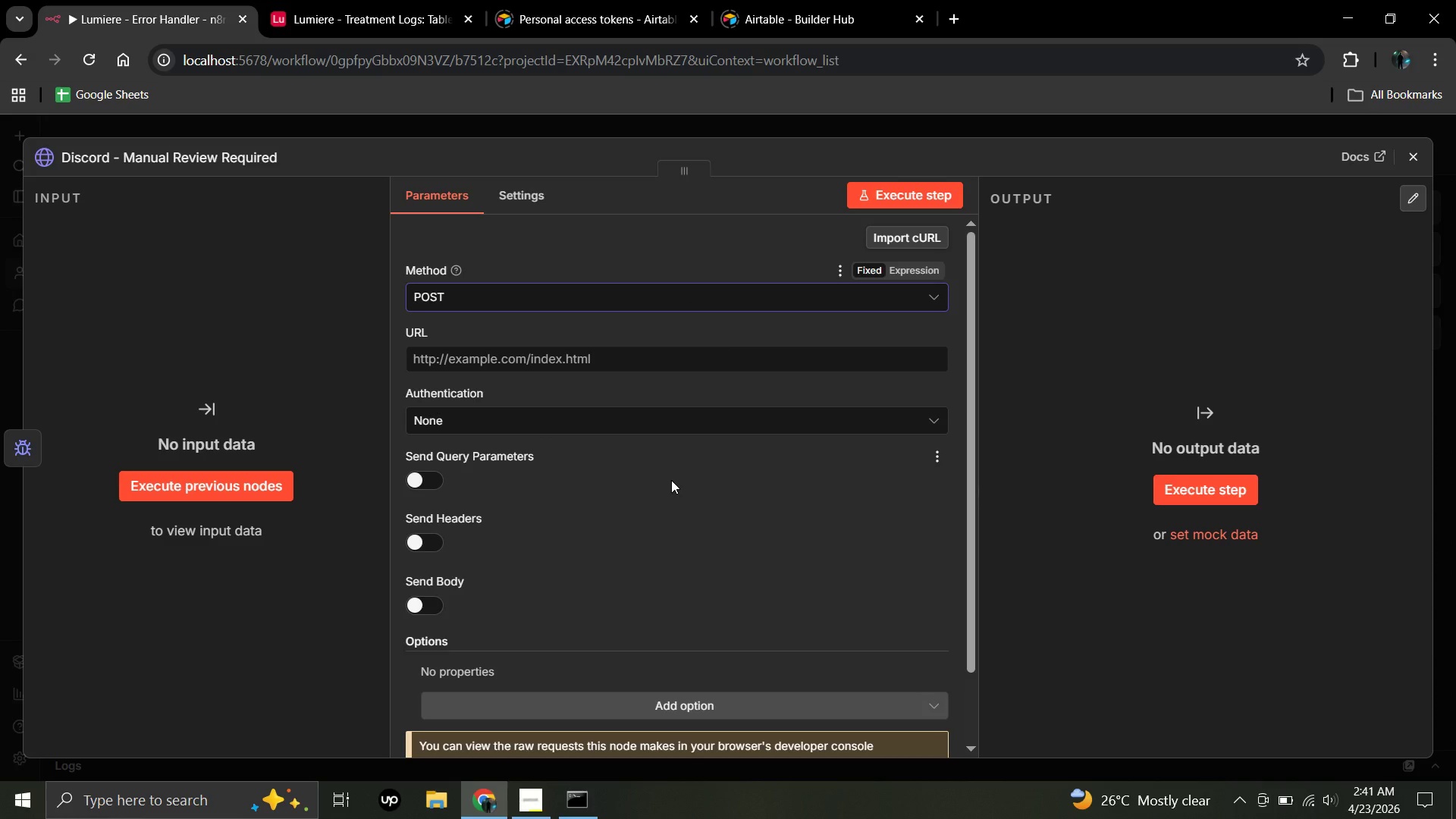 
scroll: coordinate [661, 482], scroll_direction: down, amount: 1.0
 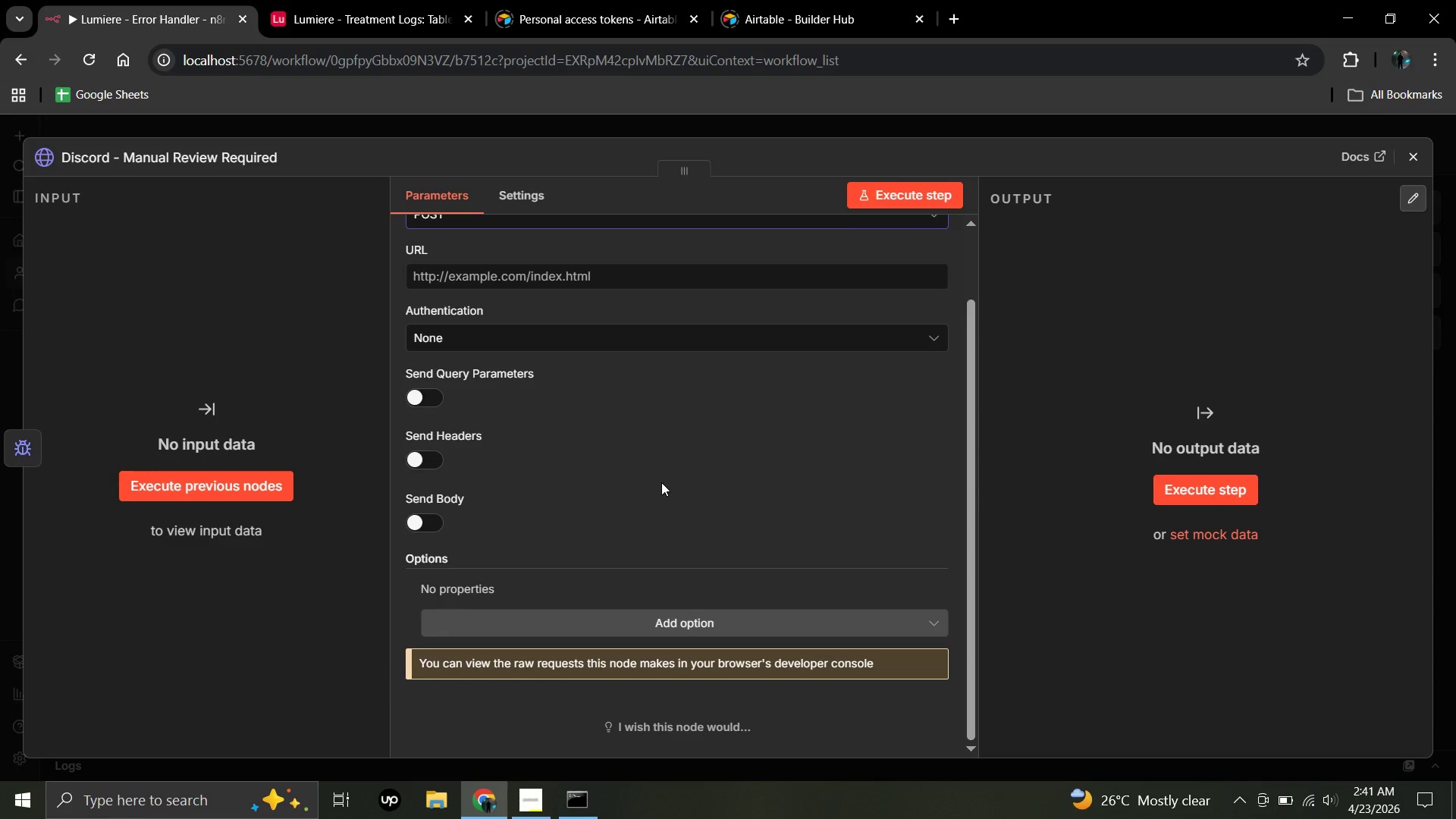 
wait(14.01)
 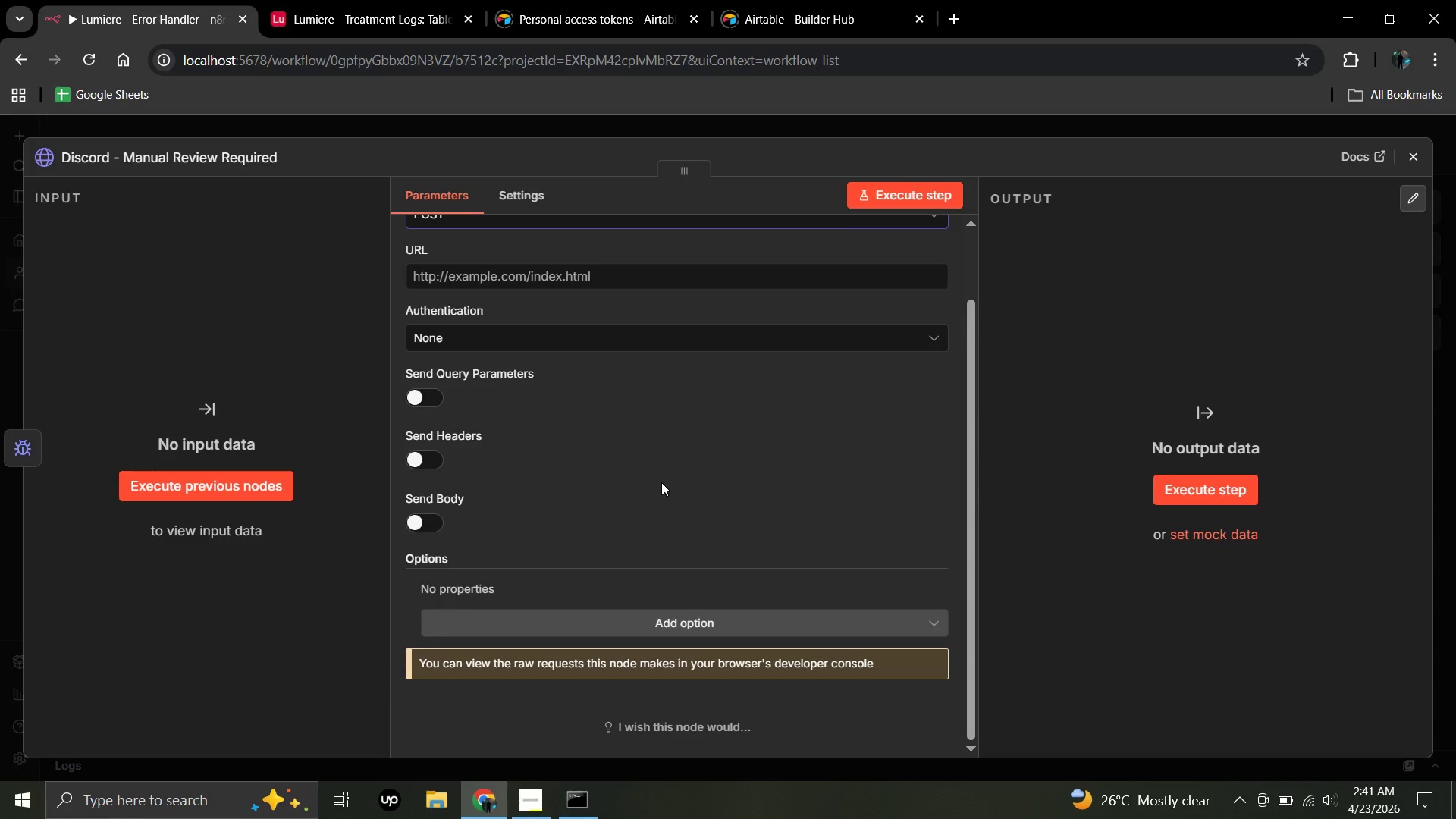 
scroll: coordinate [670, 482], scroll_direction: down, amount: 1.0
 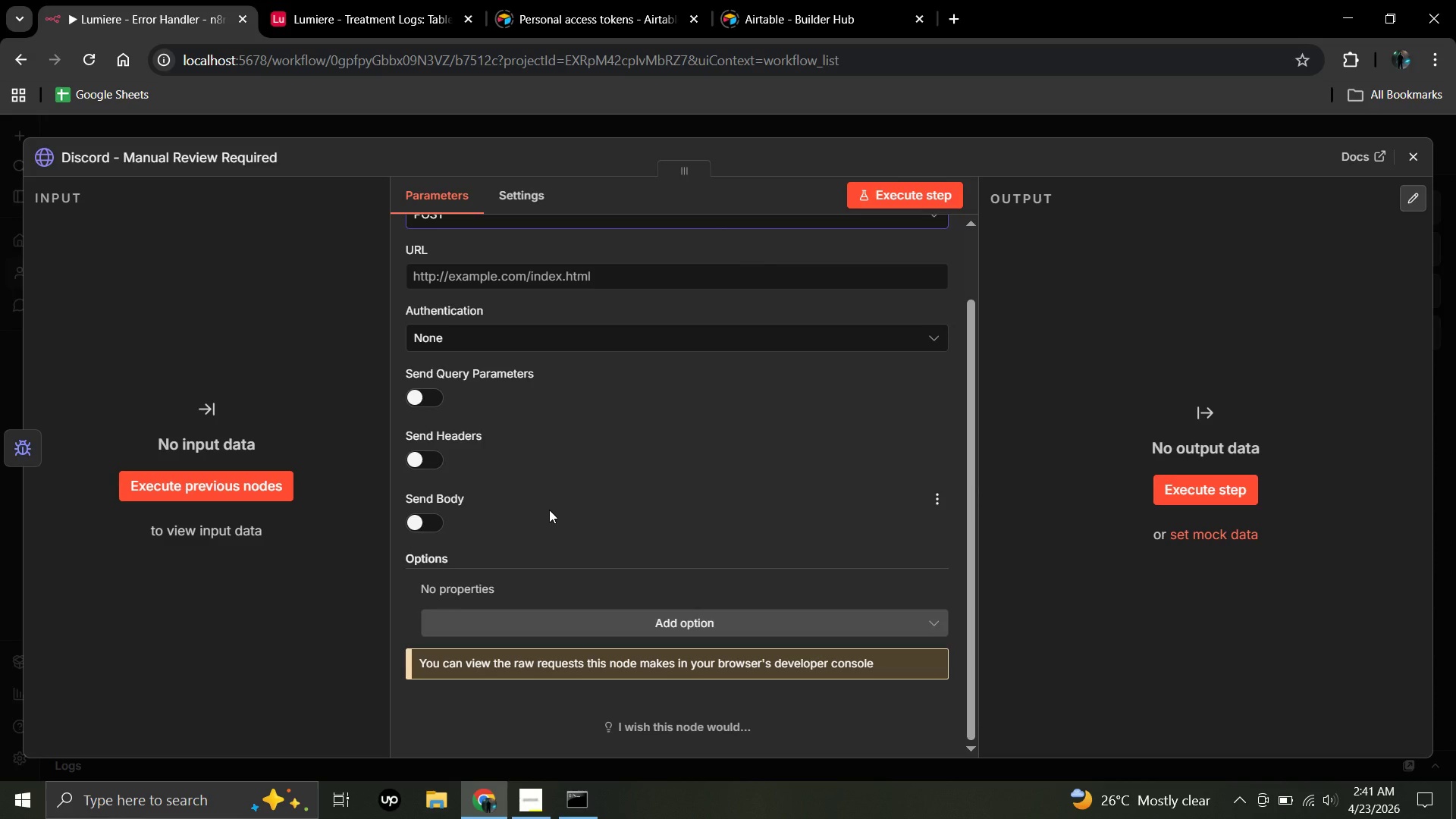 
wait(8.89)
 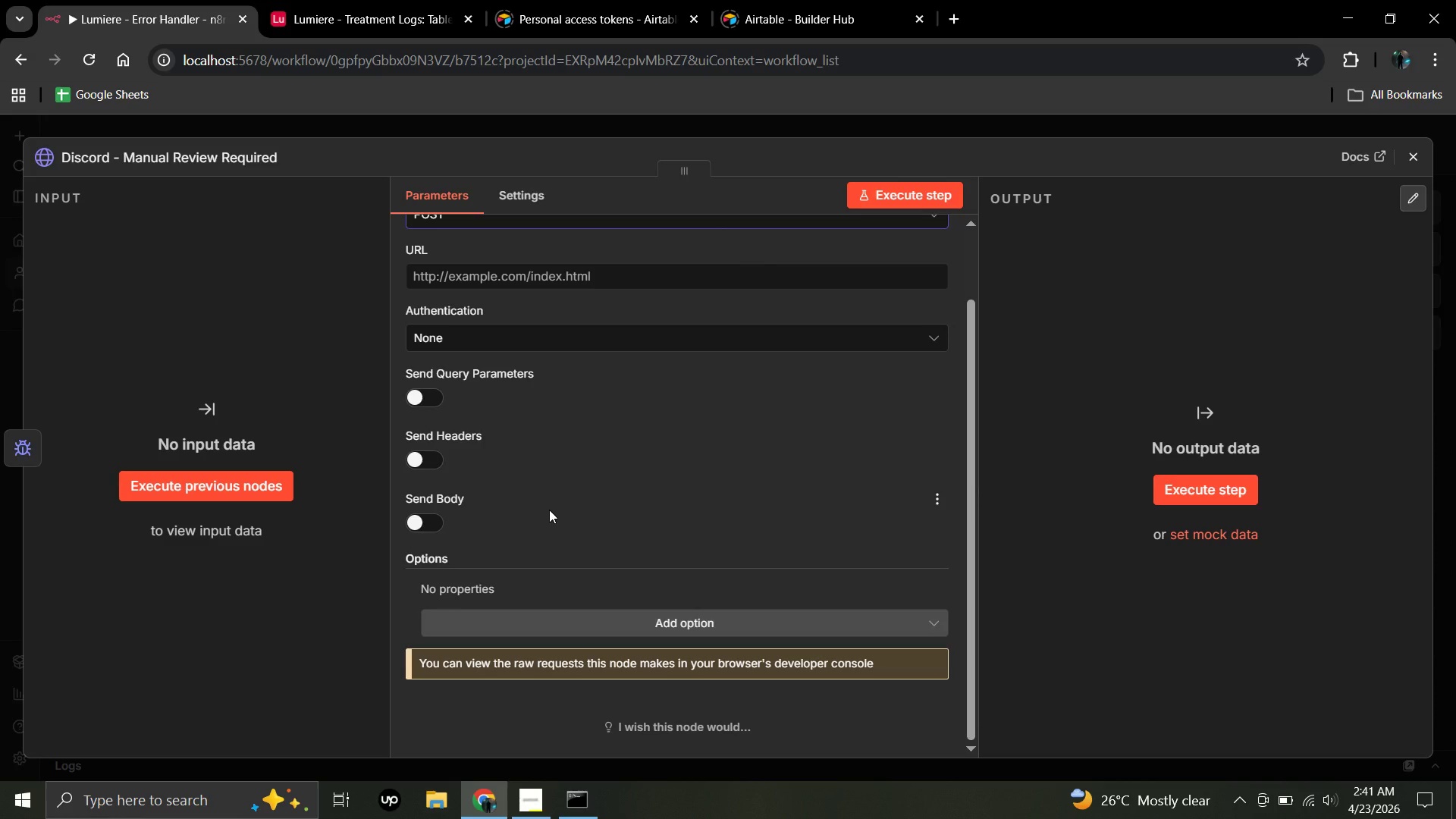 
left_click([435, 518])
 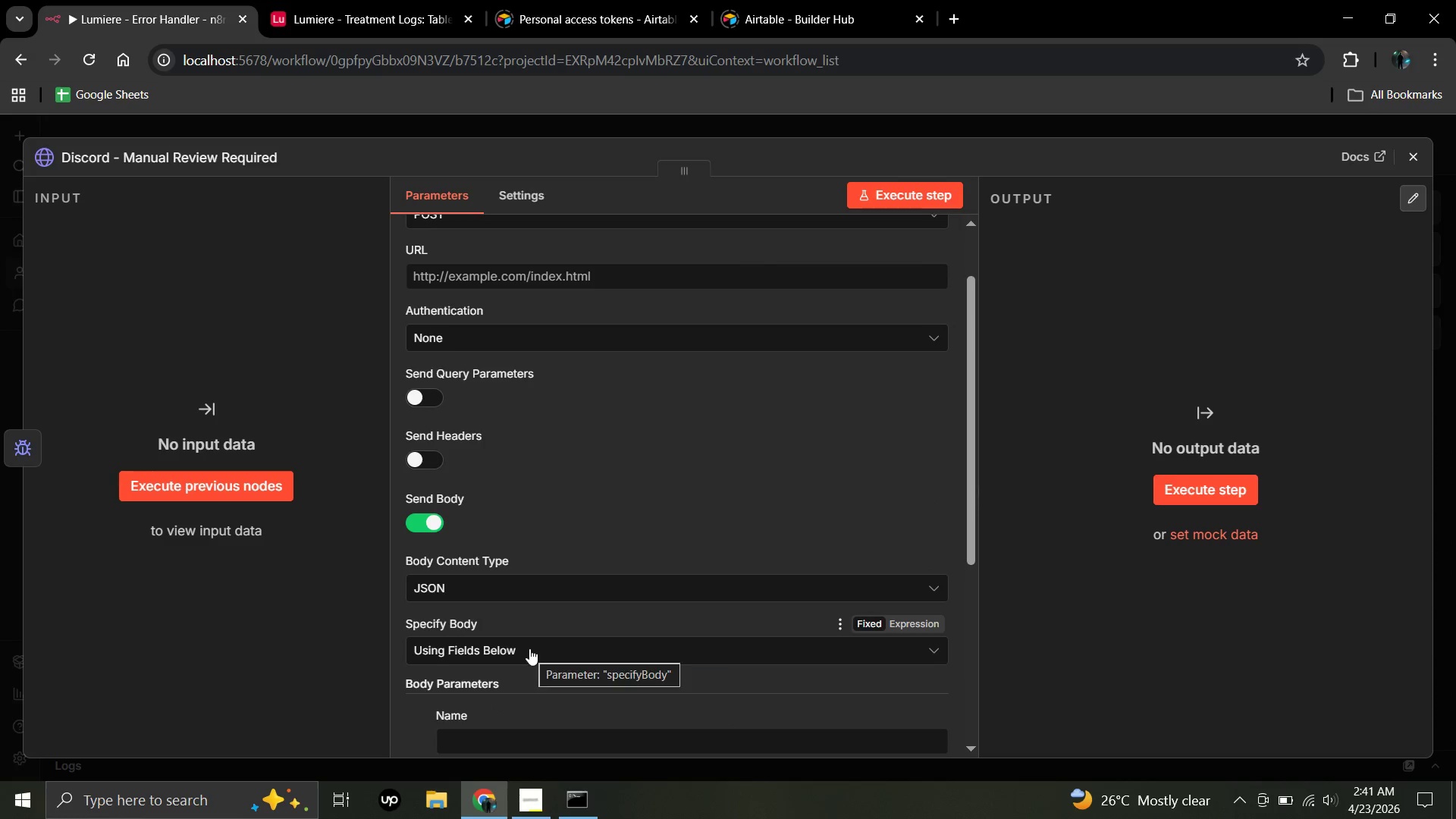 
wait(6.09)
 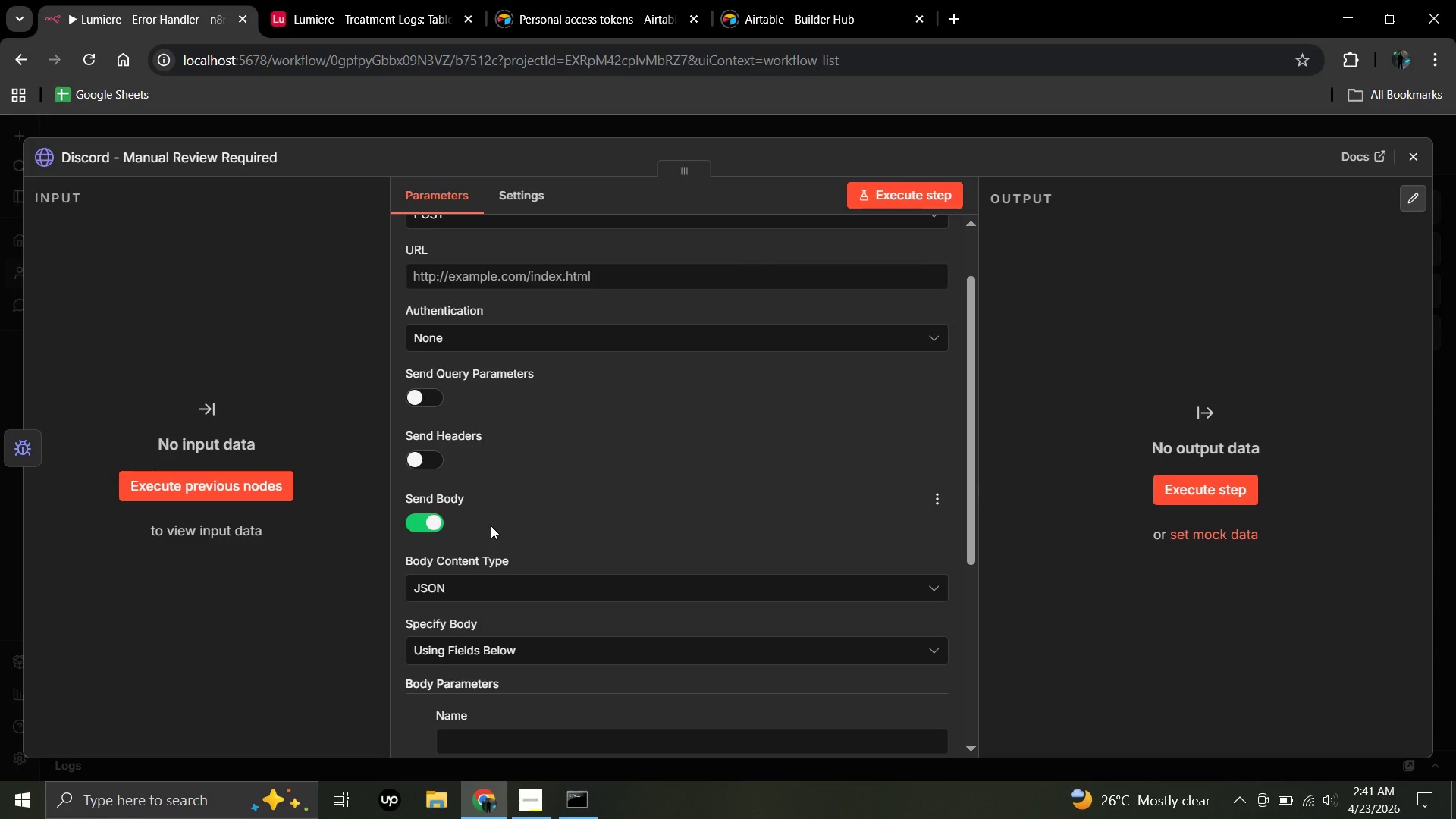 
left_click([529, 648])
 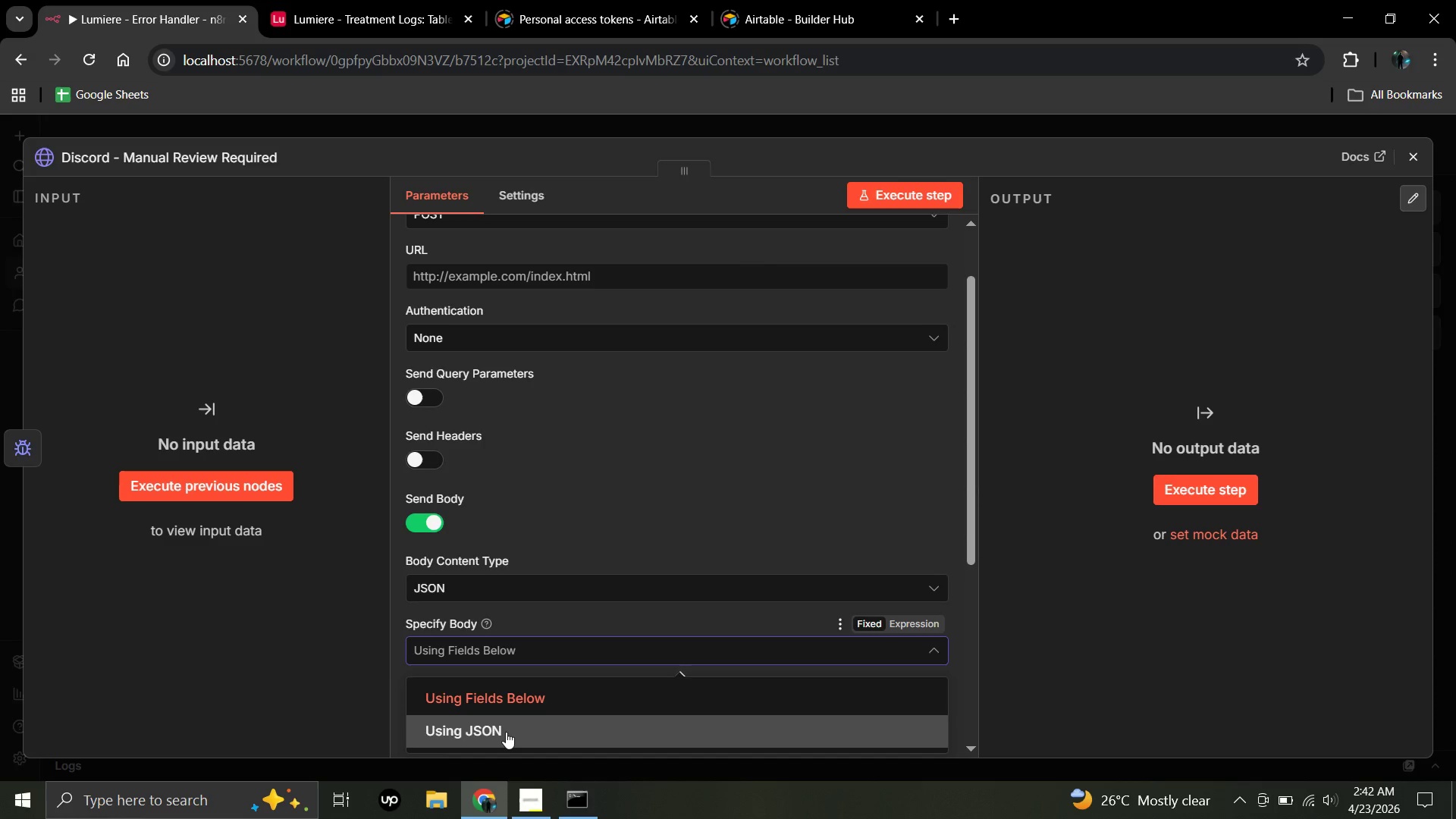 
left_click([506, 732])
 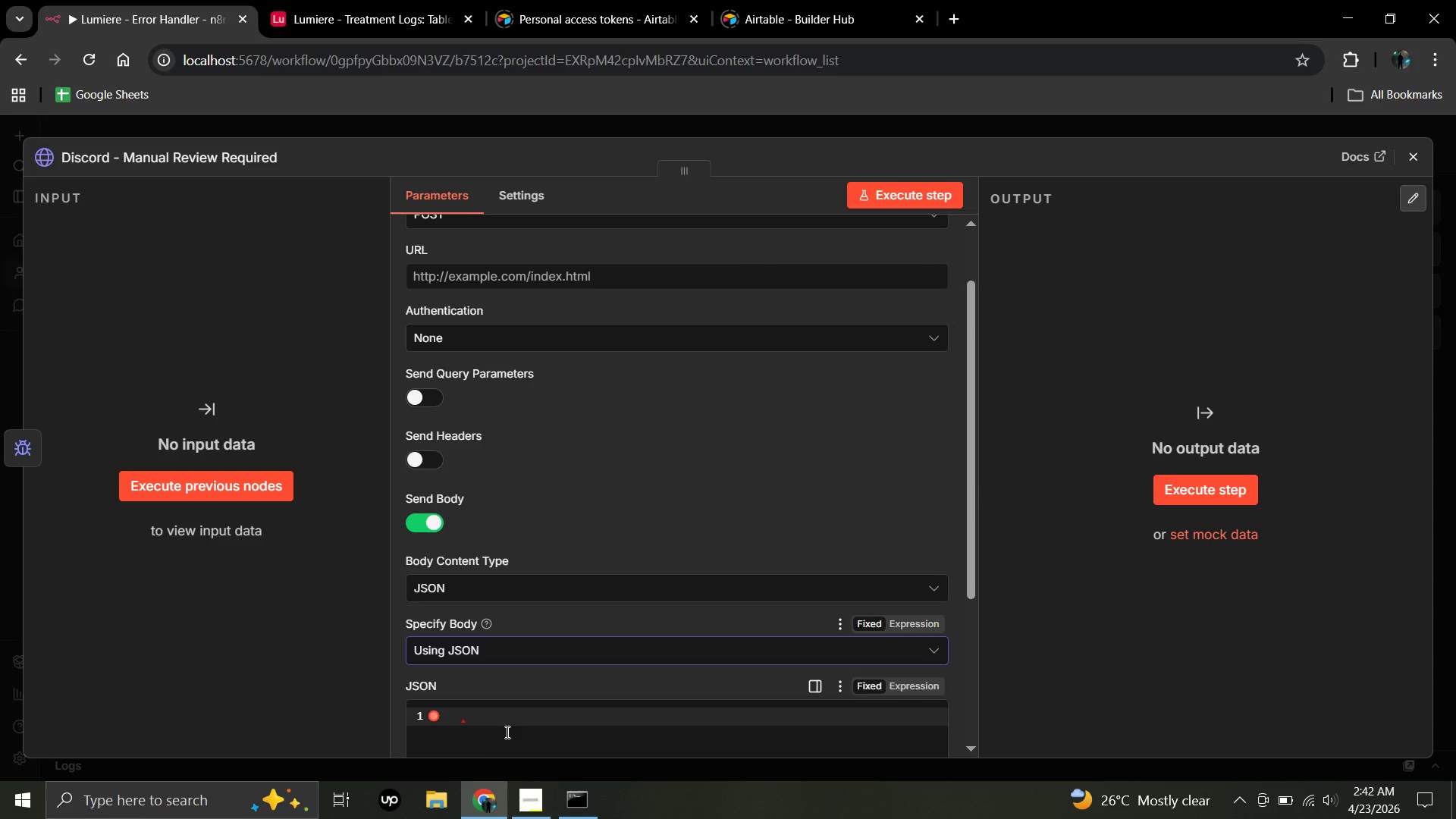 
scroll: coordinate [506, 732], scroll_direction: down, amount: 4.0
 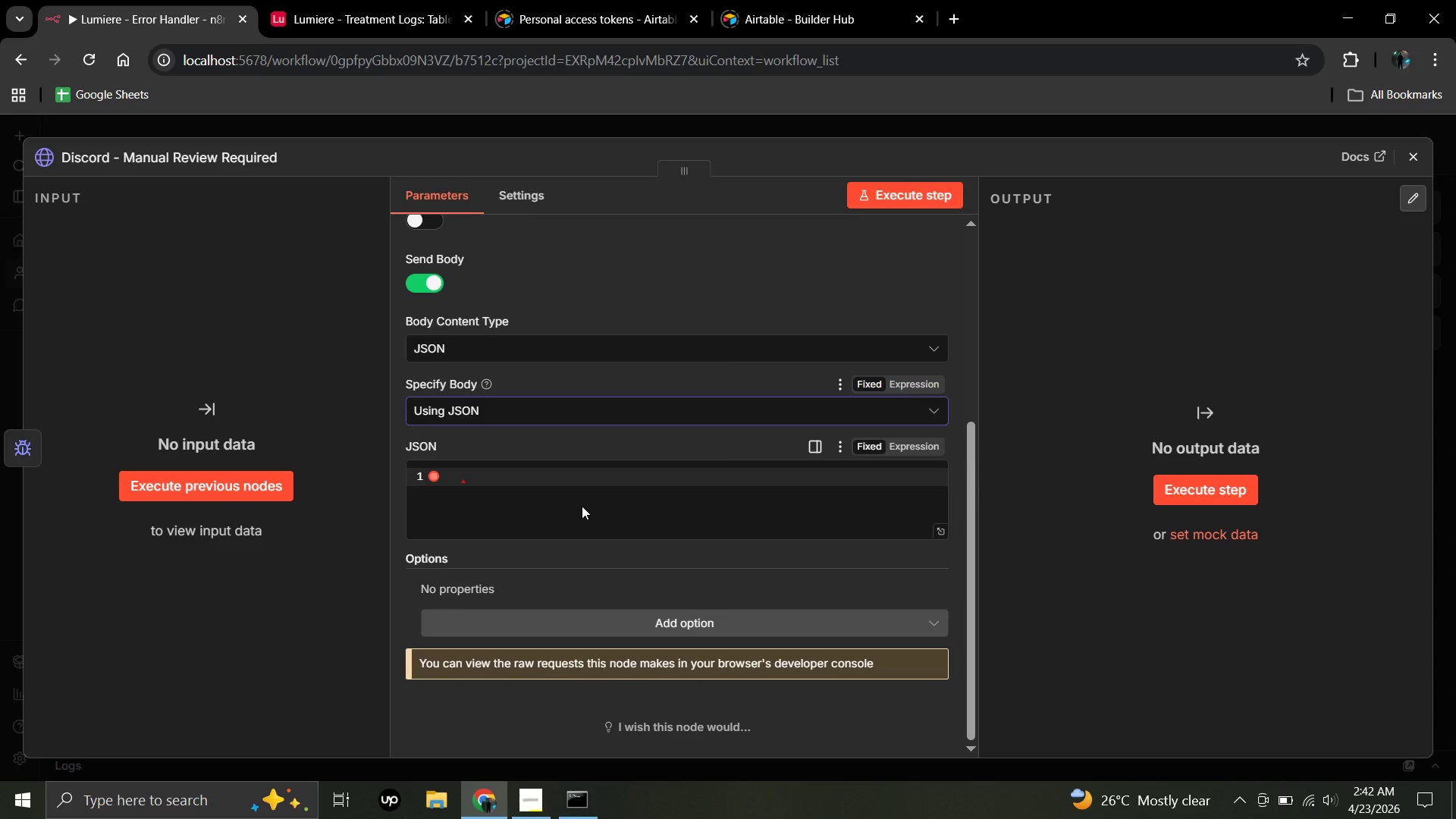 
left_click([582, 506])
 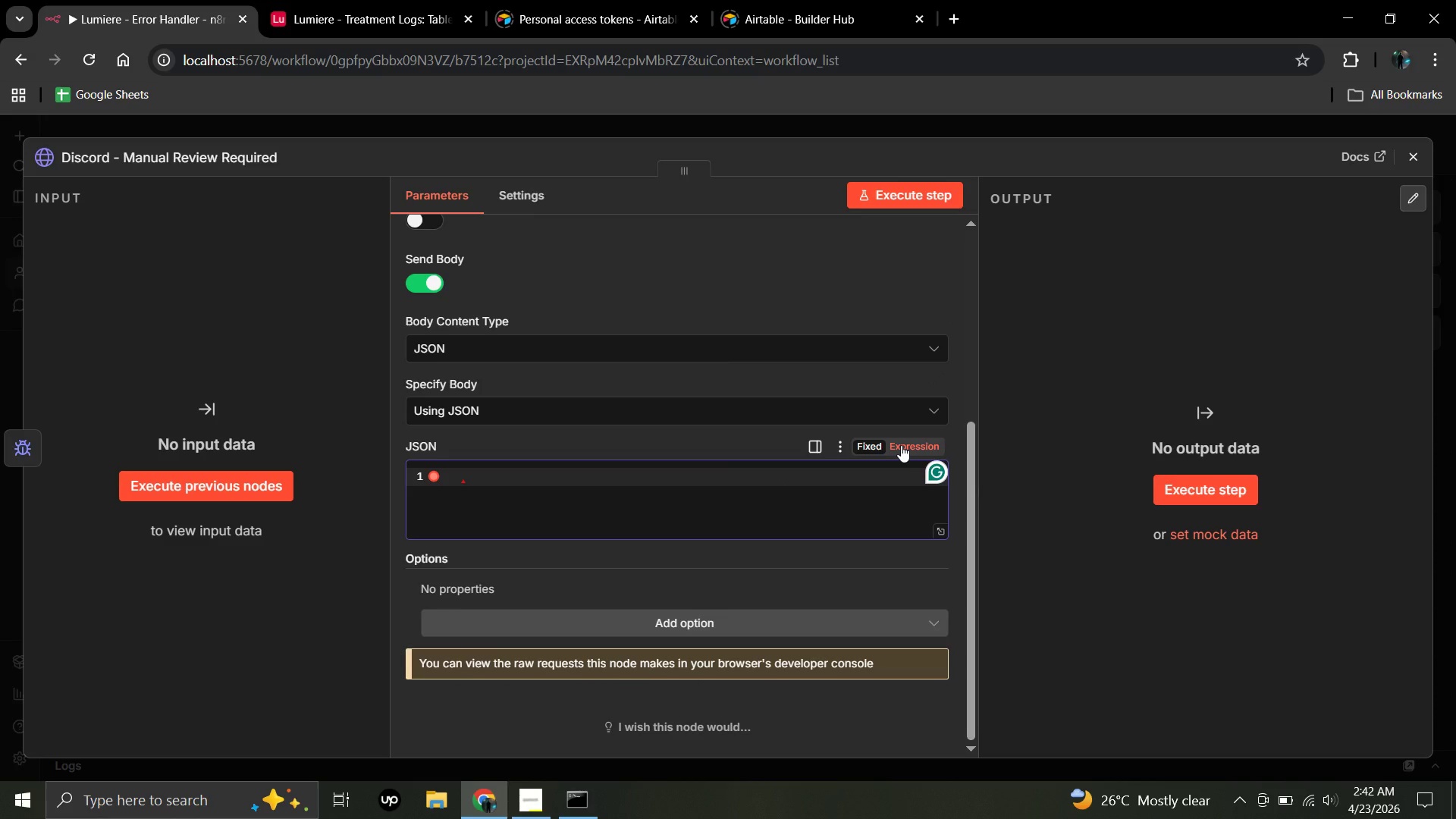 
left_click([901, 445])
 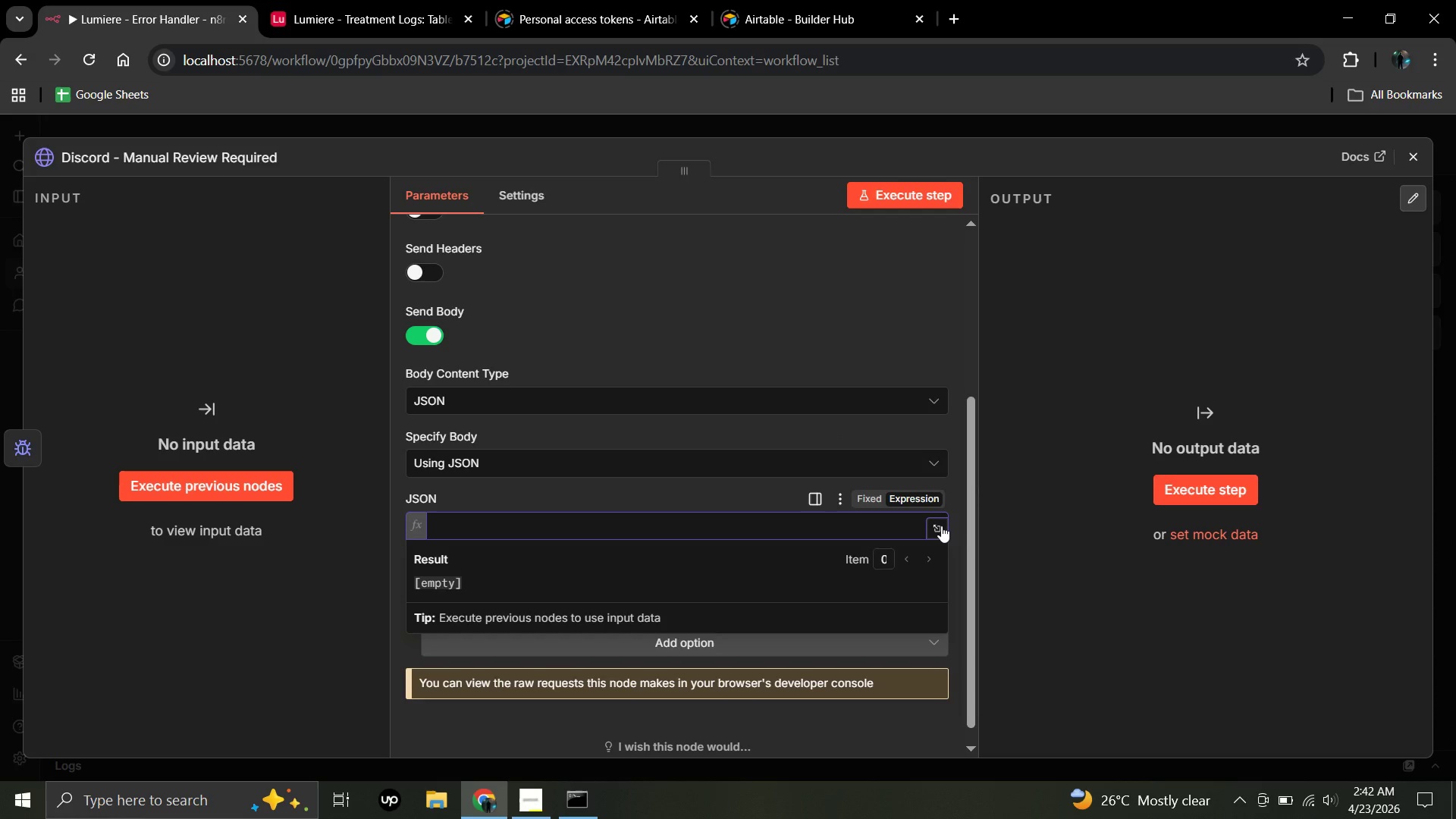 
left_click([941, 526])
 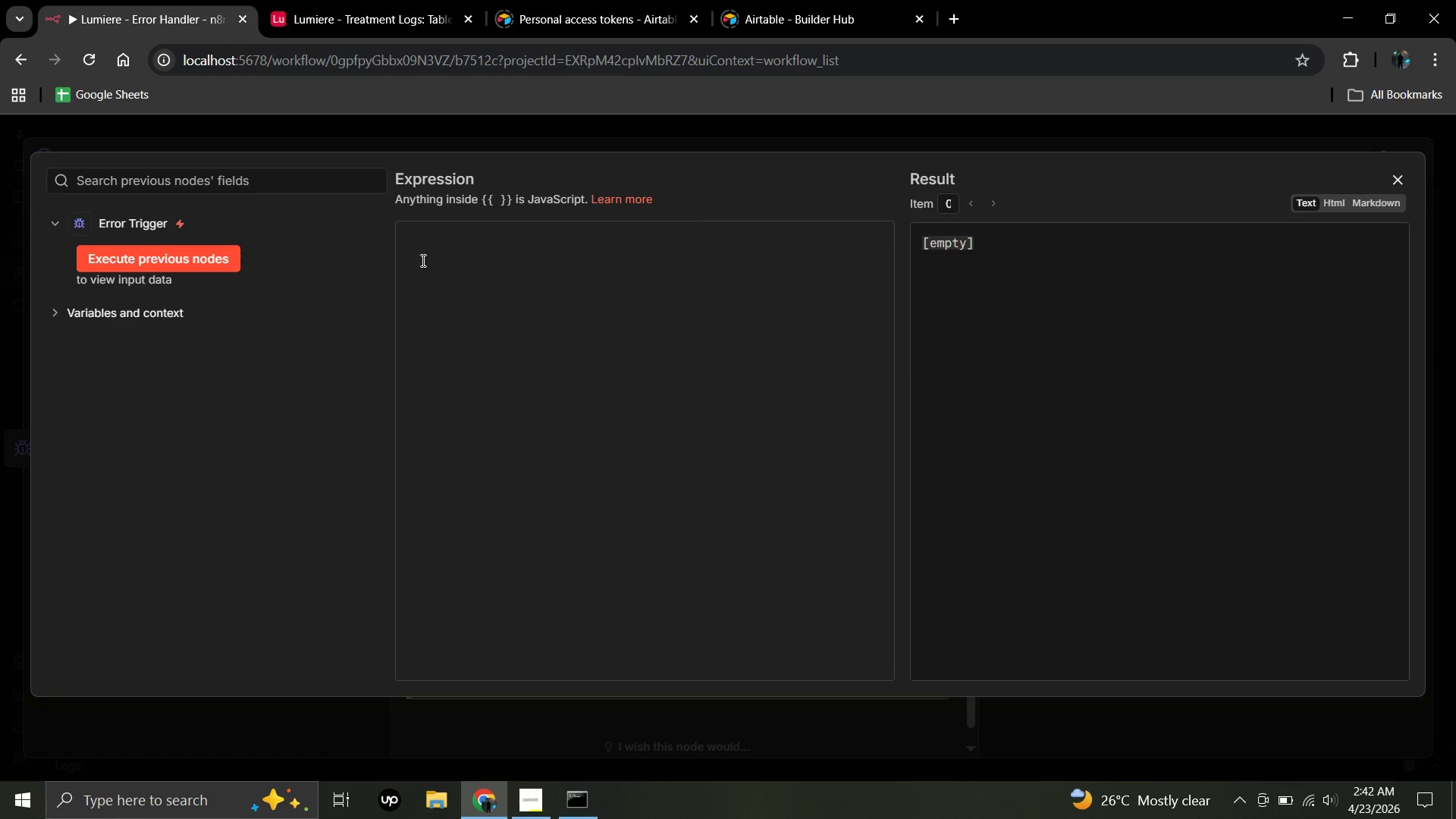 
left_click([422, 260])
 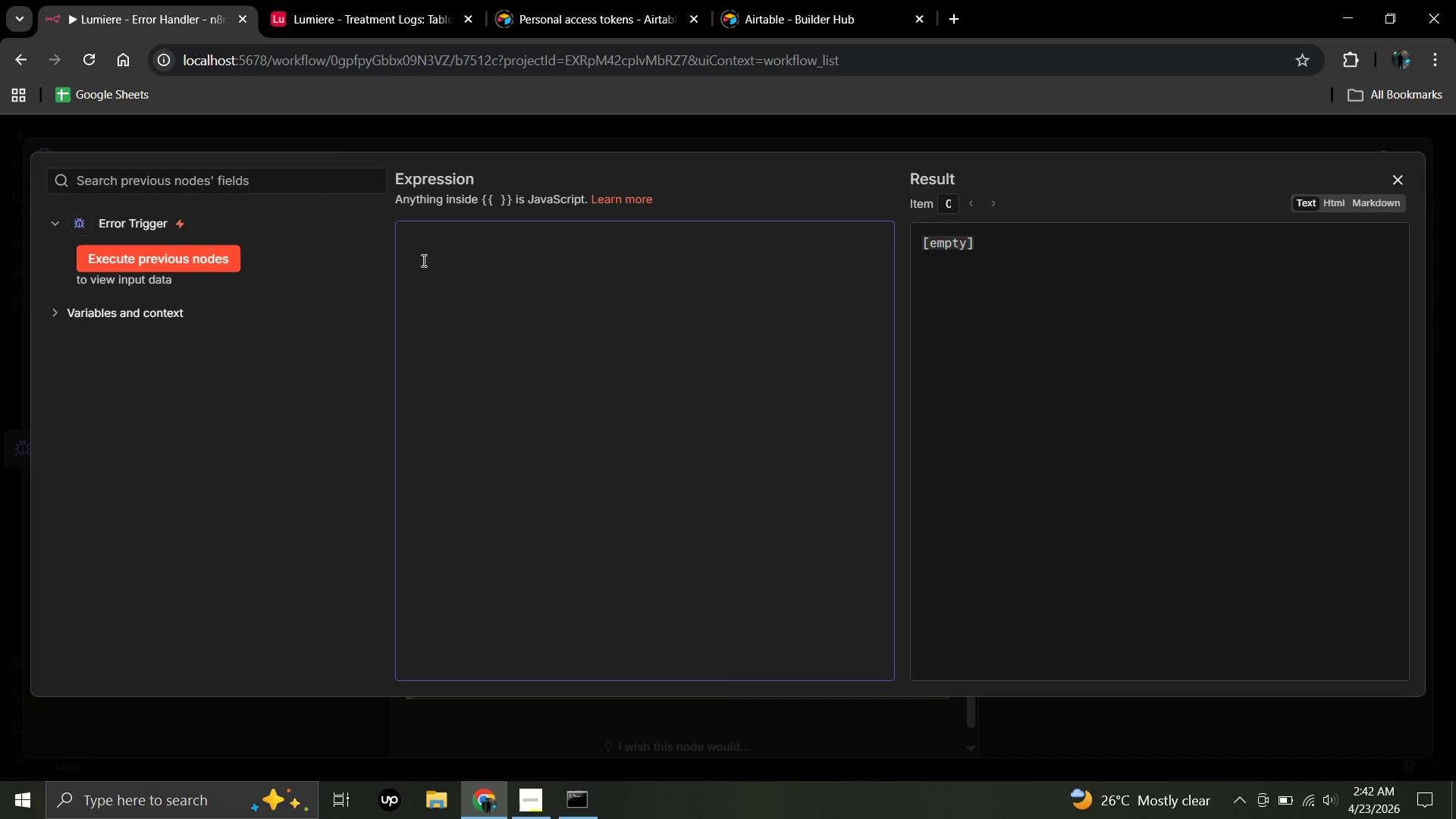 
wait(23.75)
 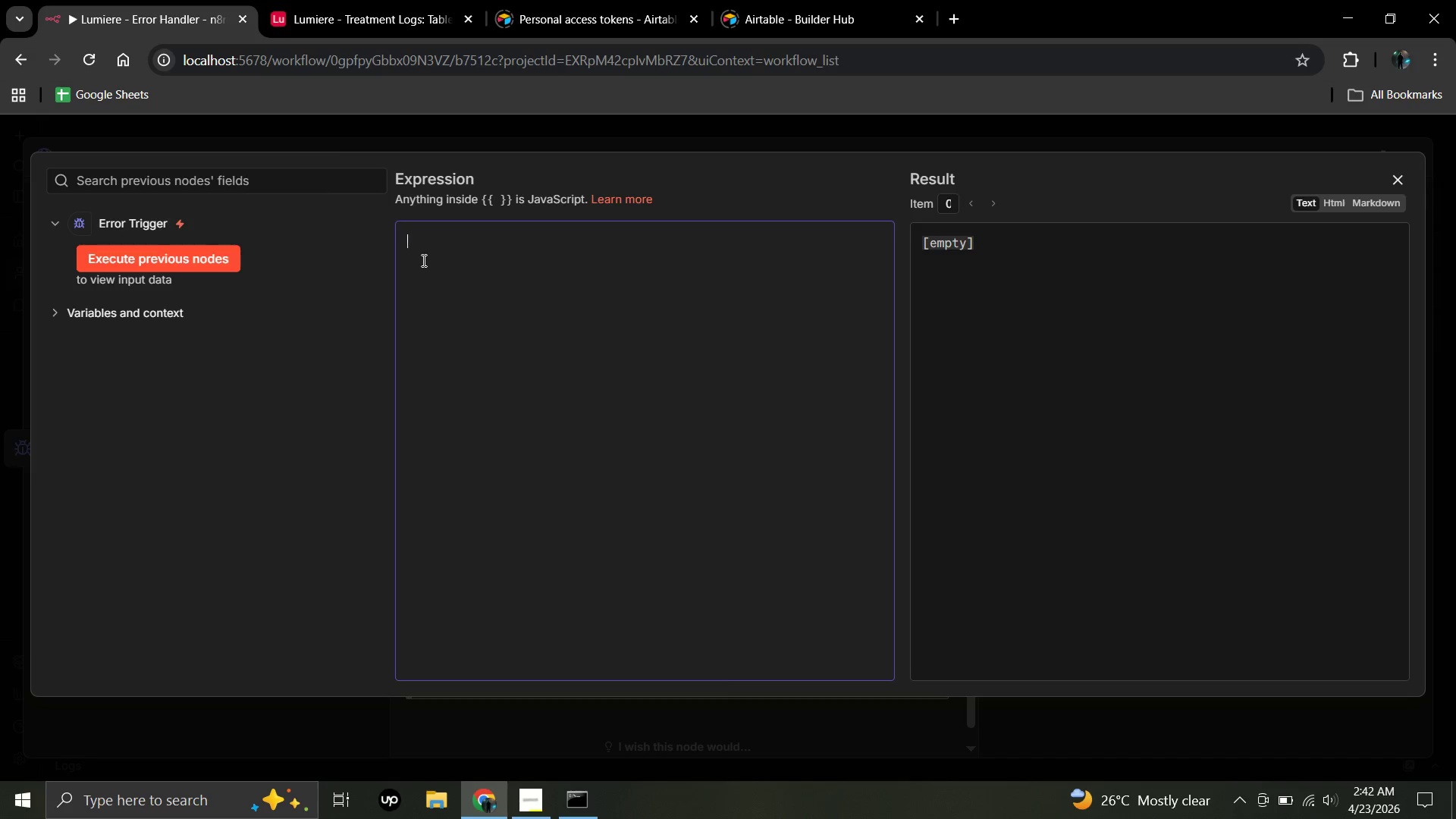 
key(Shift+BracketLeft)
 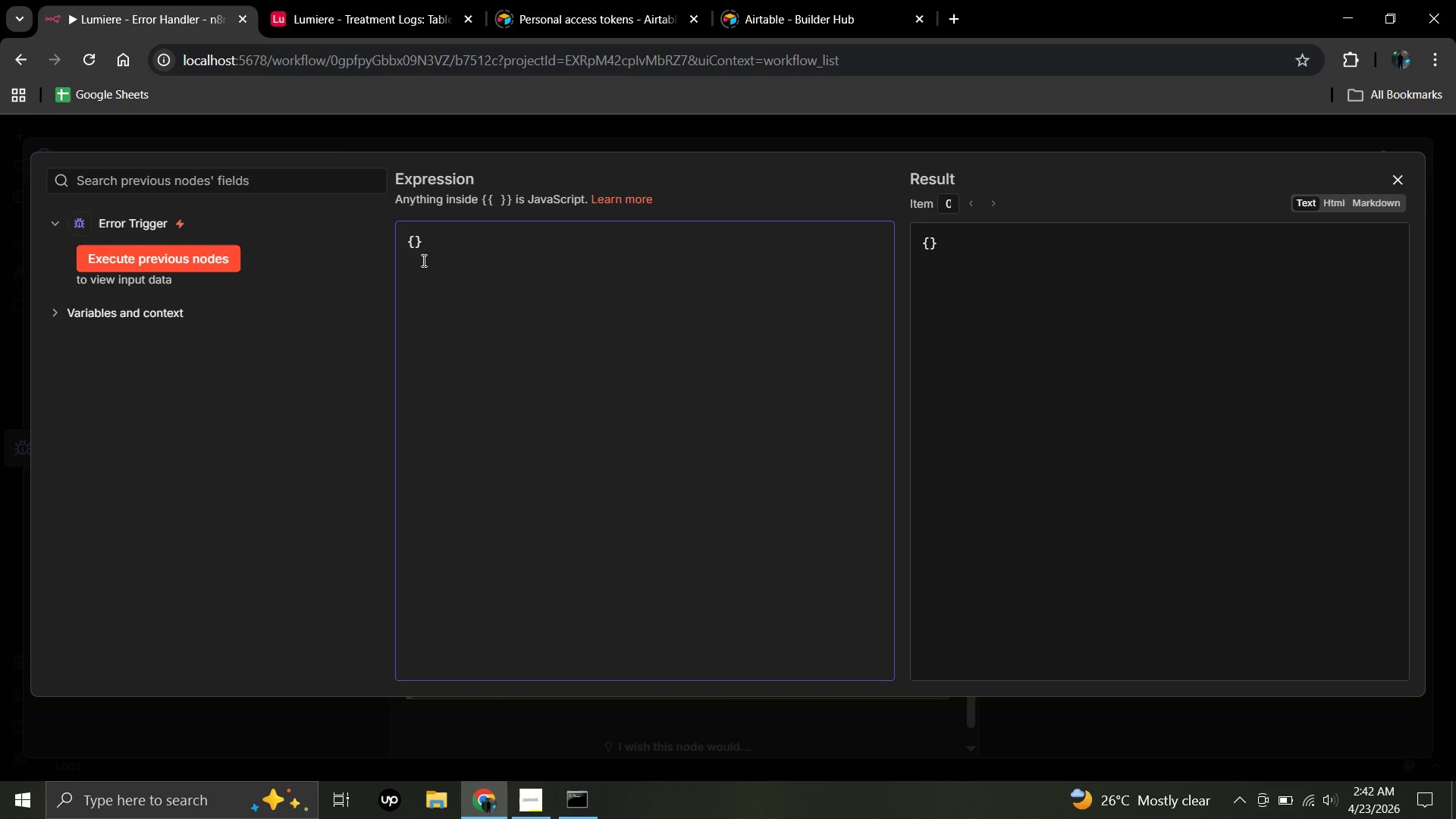 
key(Backspace)
 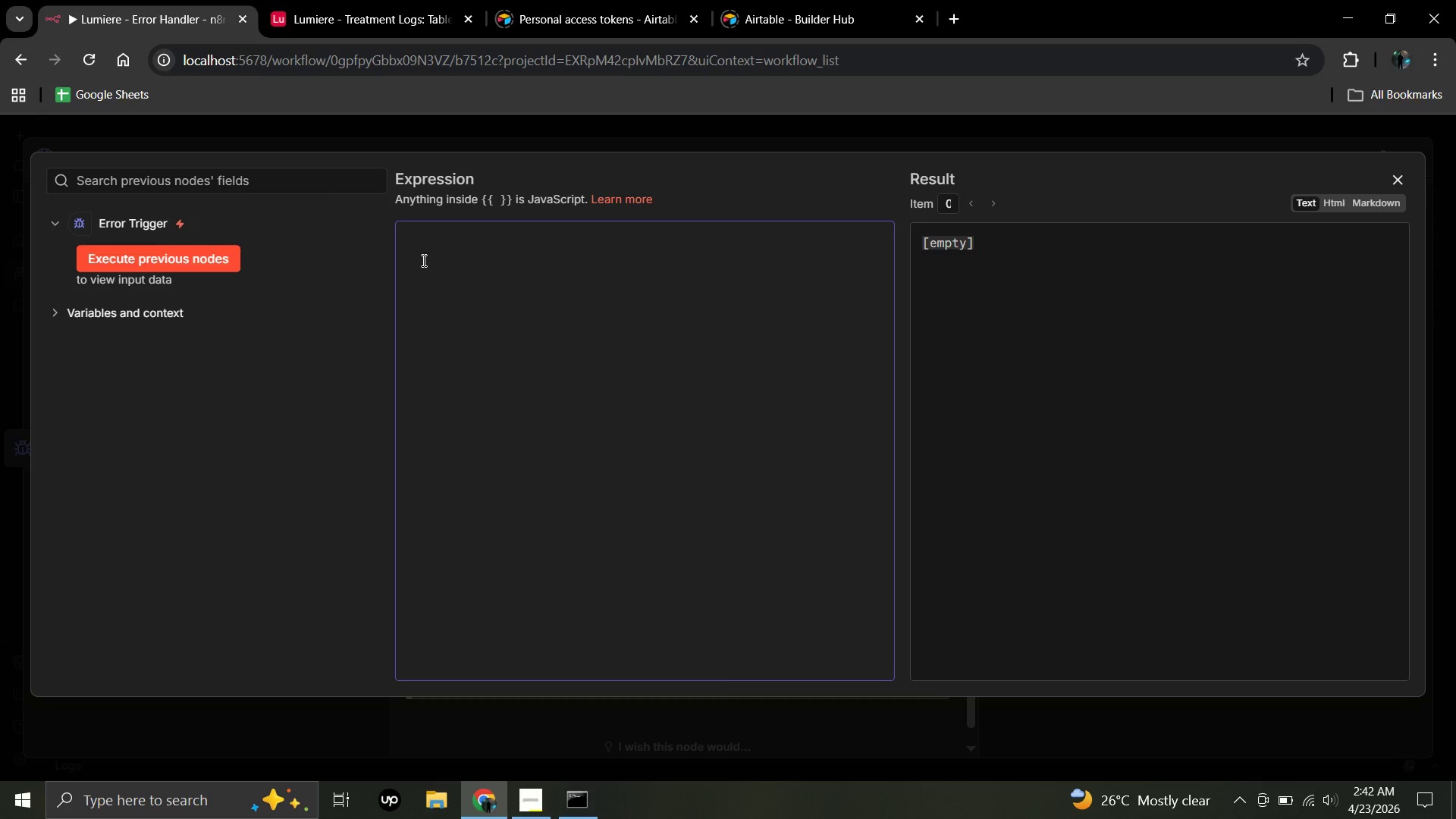 
key(Shift+BracketLeft)
 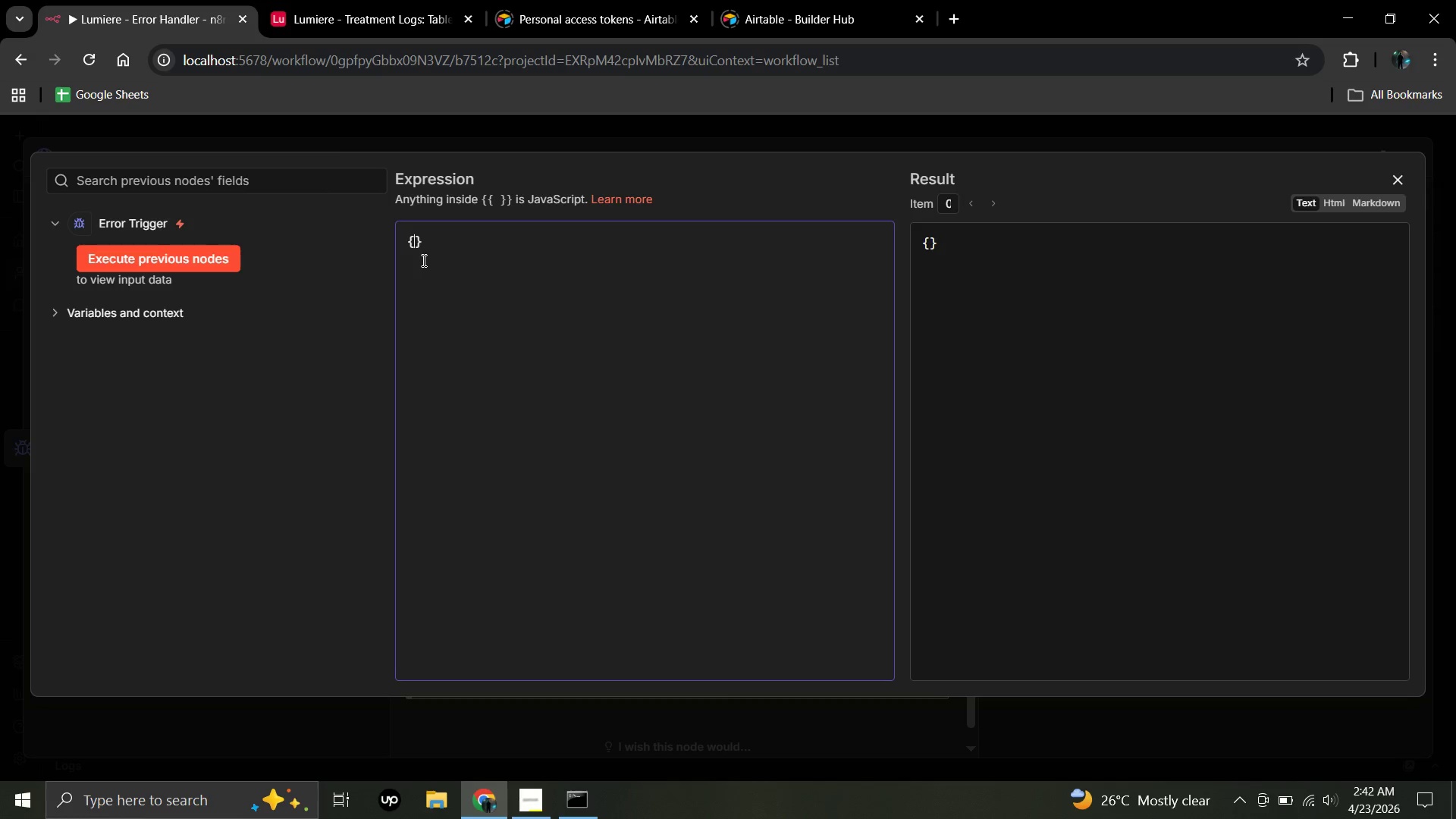 
key(Space)
 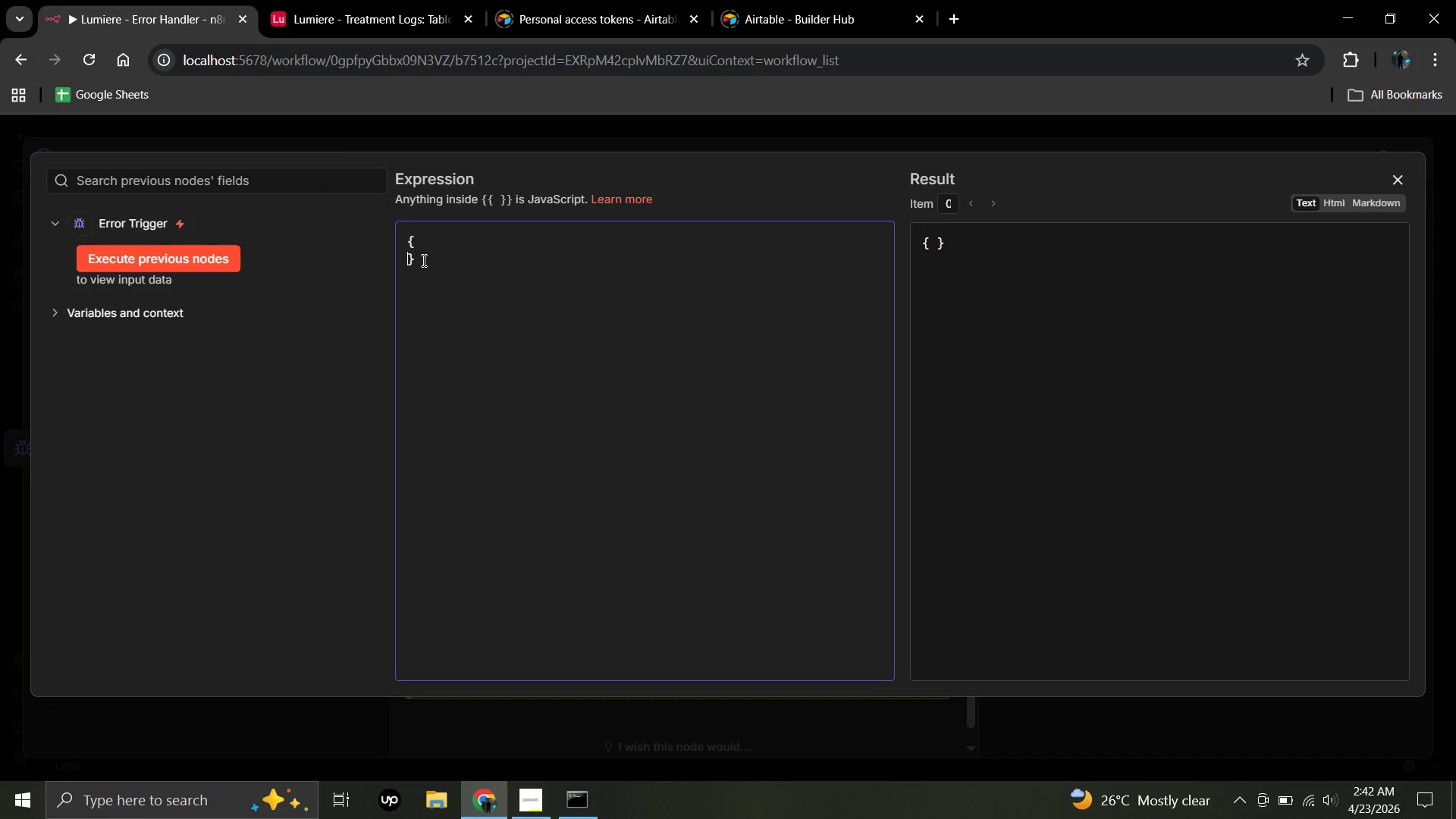 
key(Enter)
 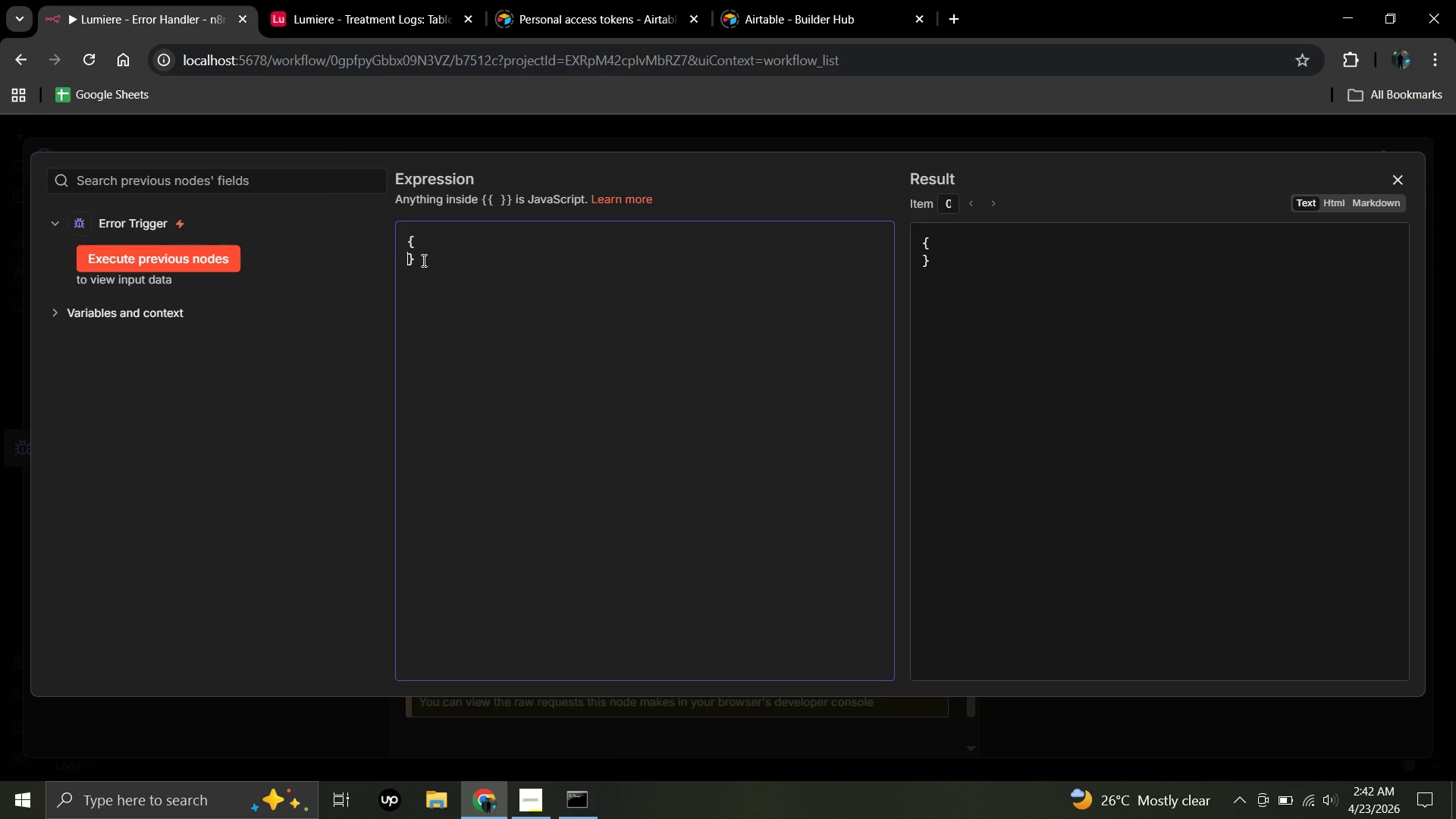 
key(Space)
 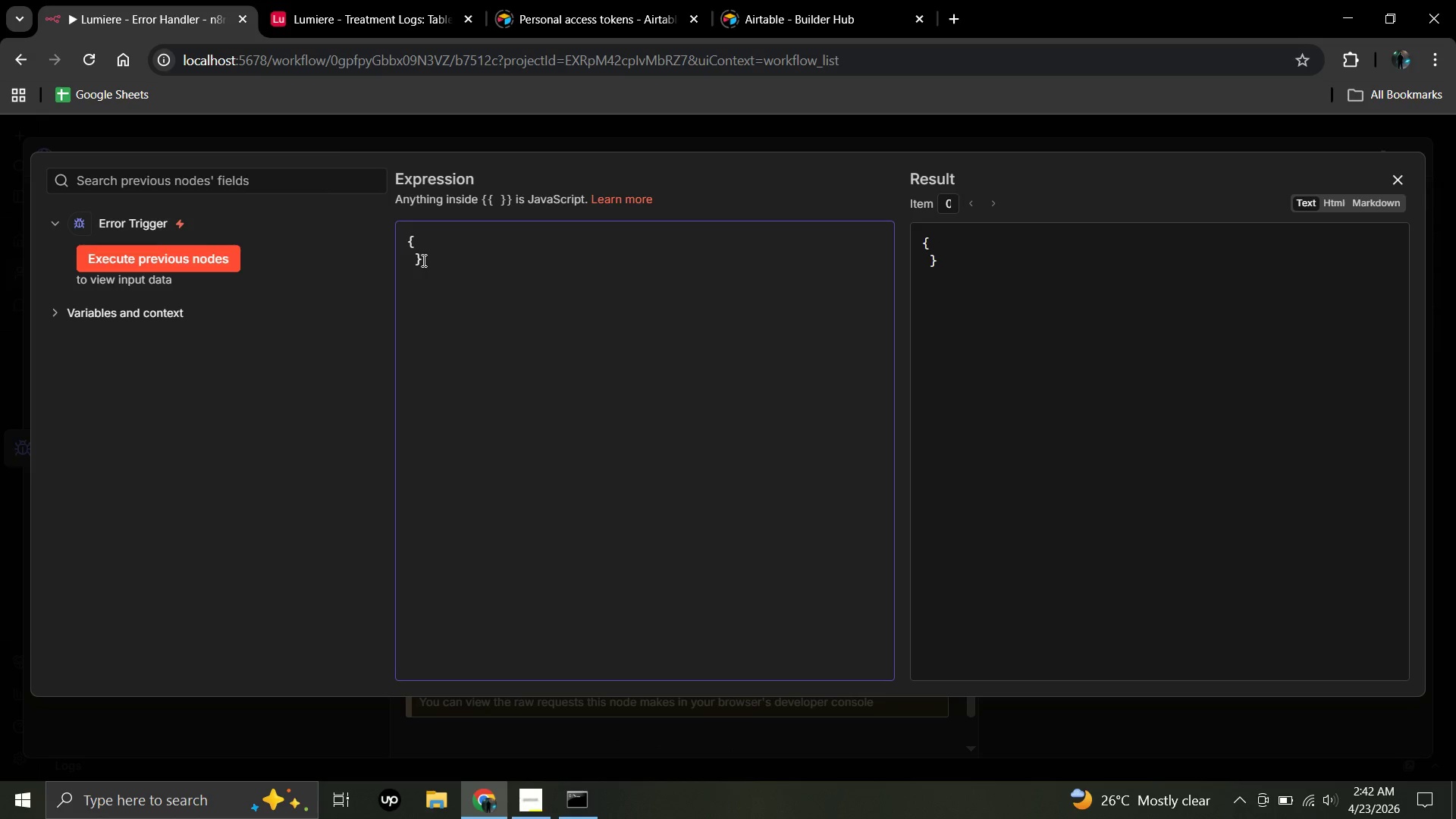 
type("username)
 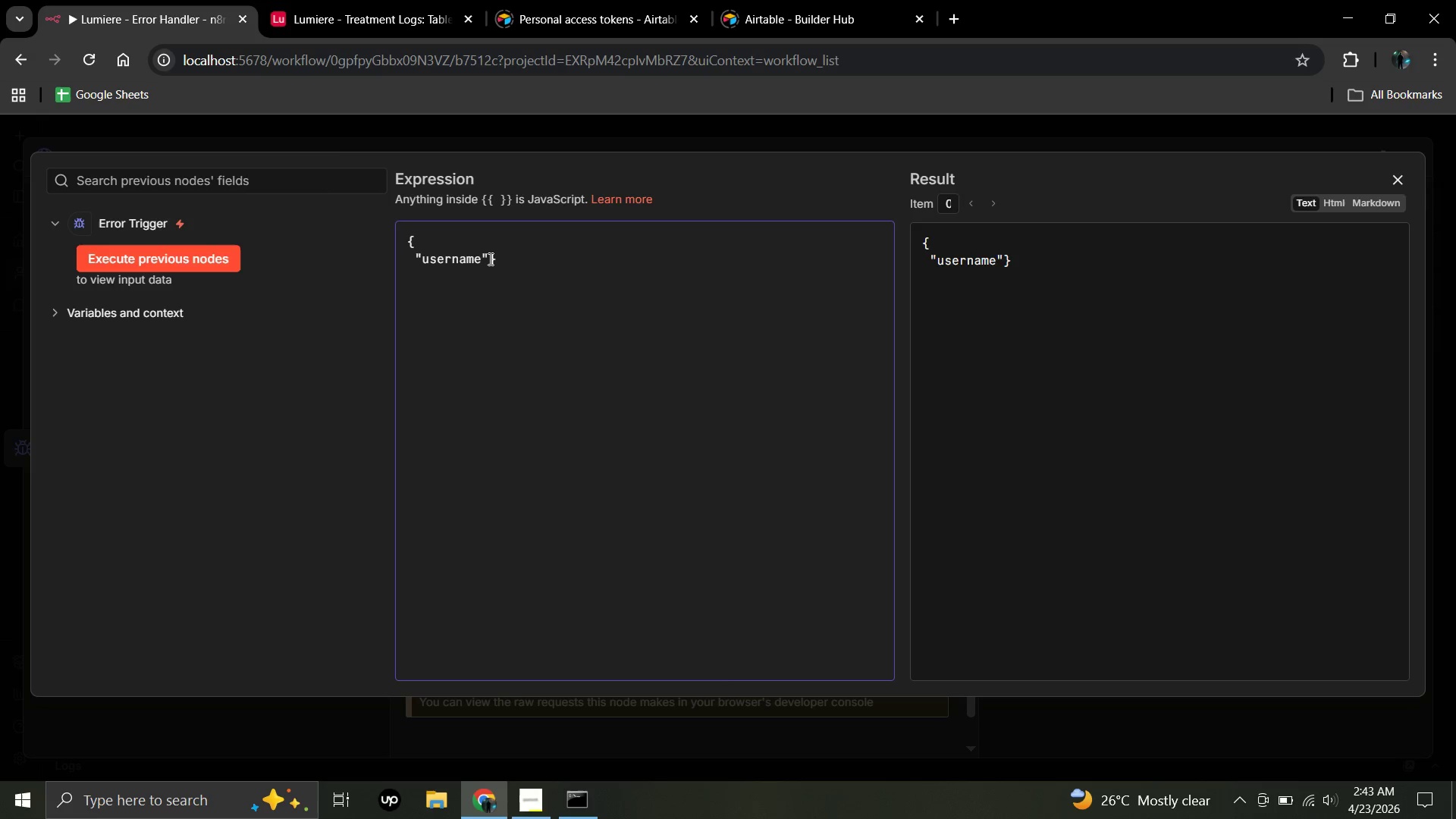 
left_click([489, 256])
 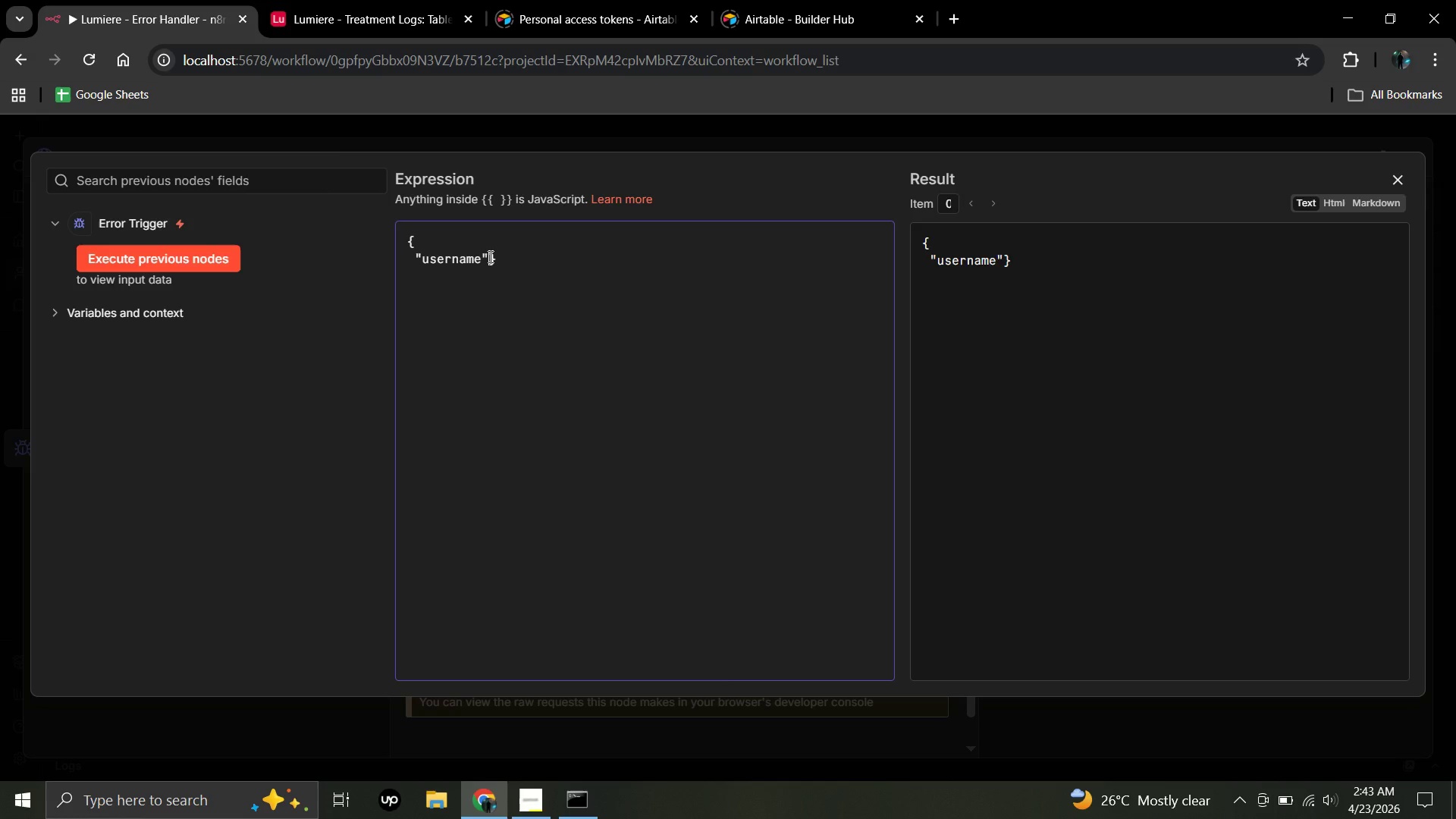 
type(:LU)
key(Backspace)
type(umiere Clinic Bot)
 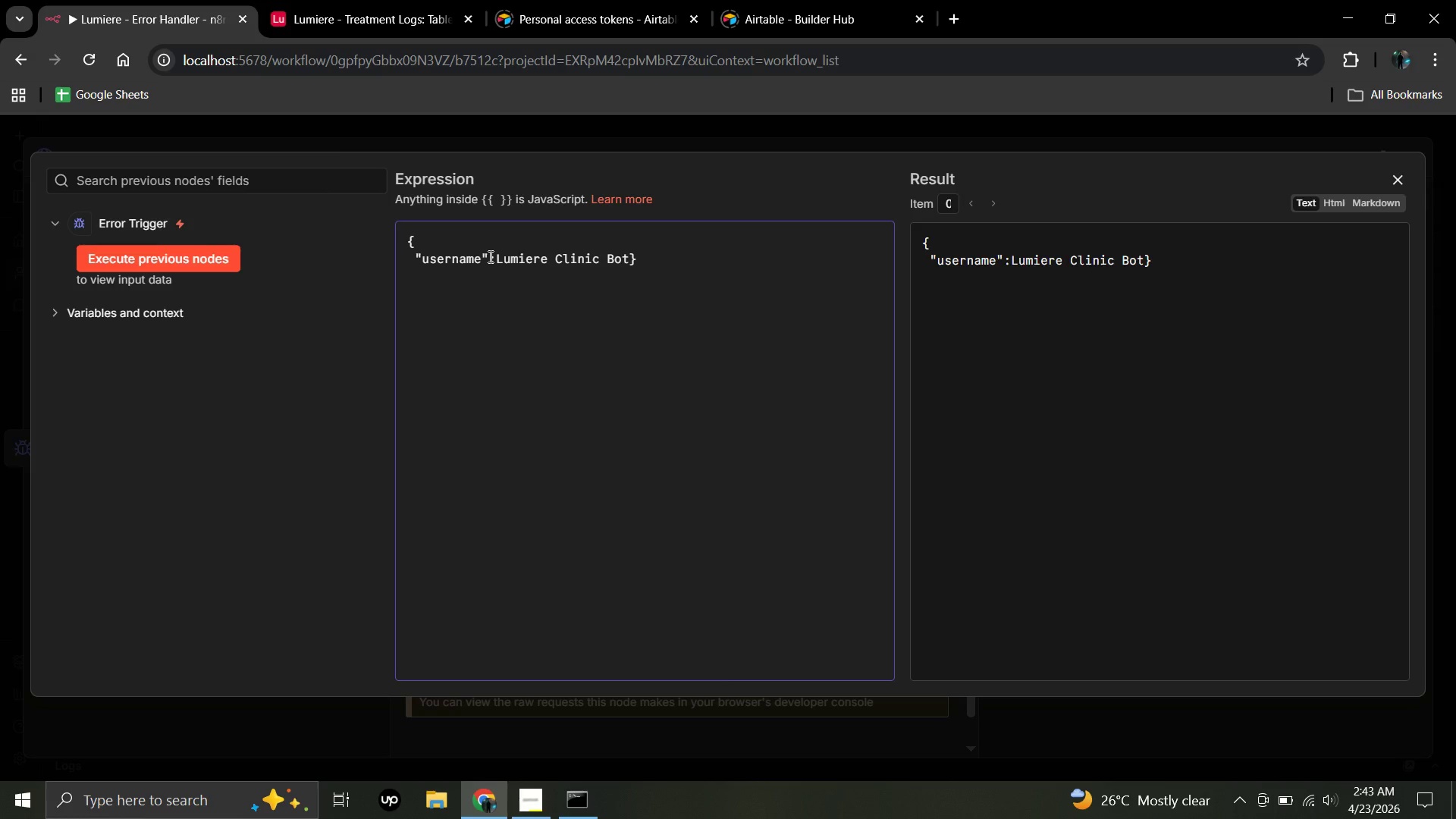 
hold_key(key=CapsLock, duration=0.52)
 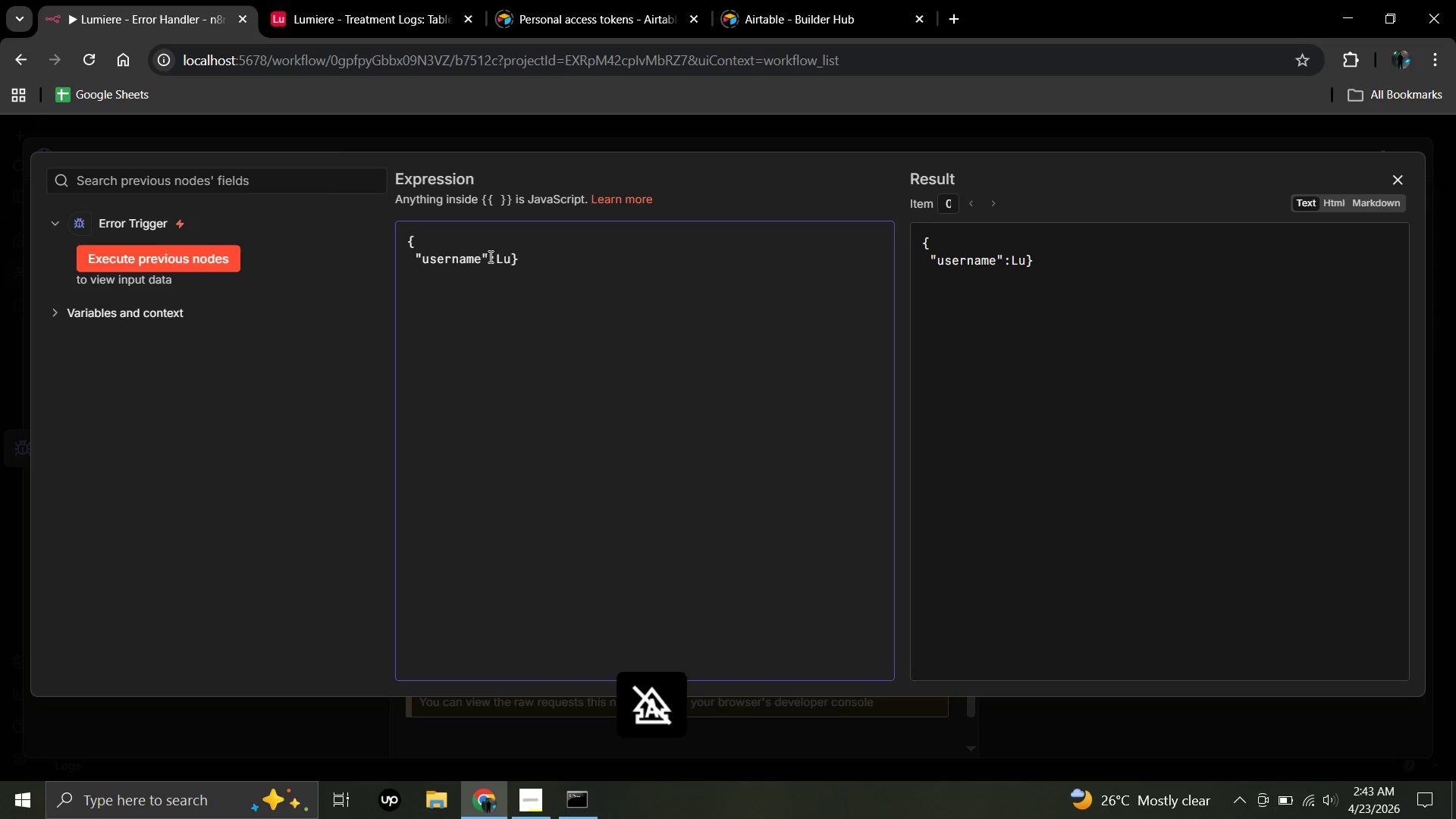 
wait(12.47)
 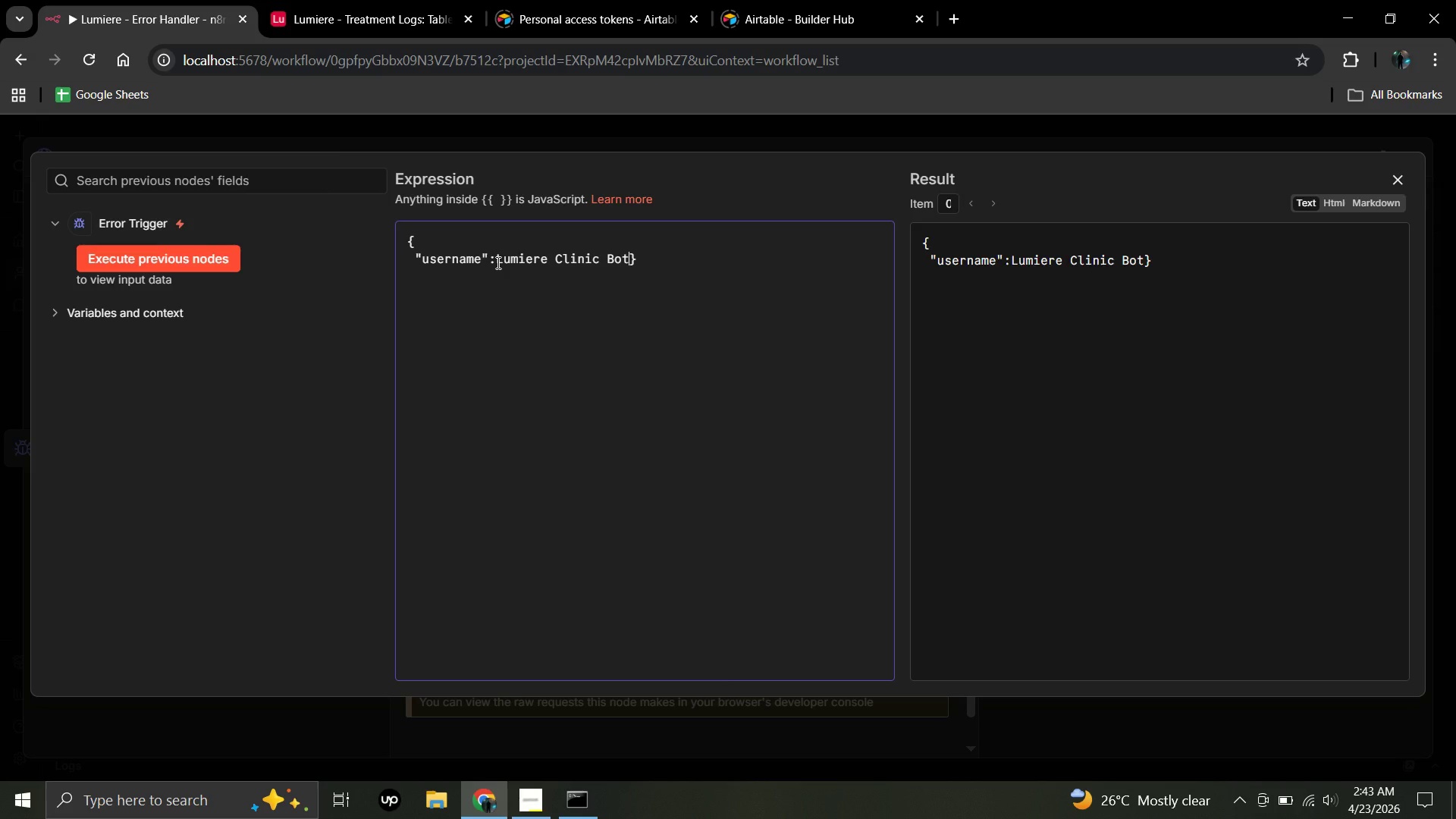 
left_click([637, 257])
 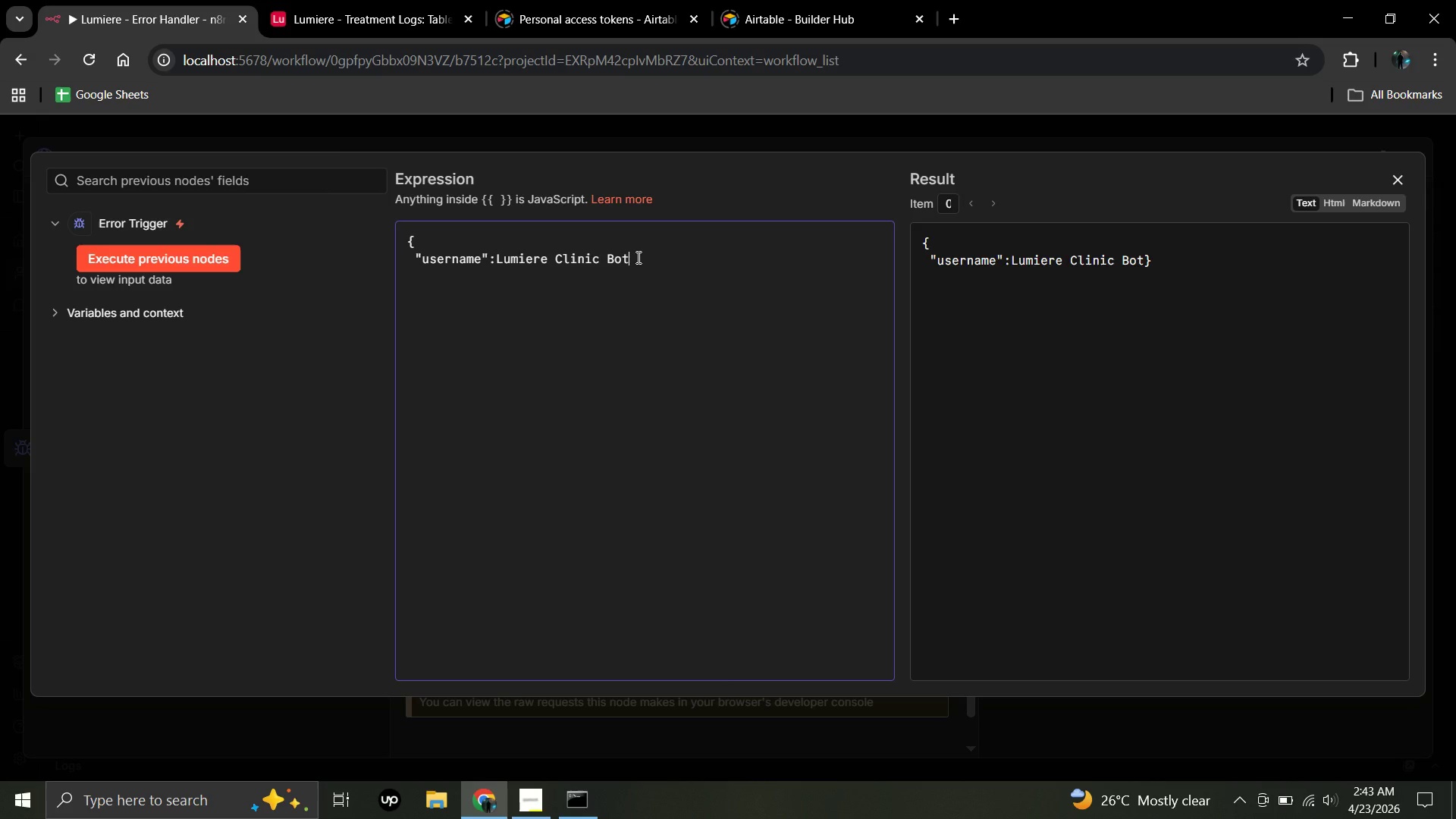 
key(Backspace)
 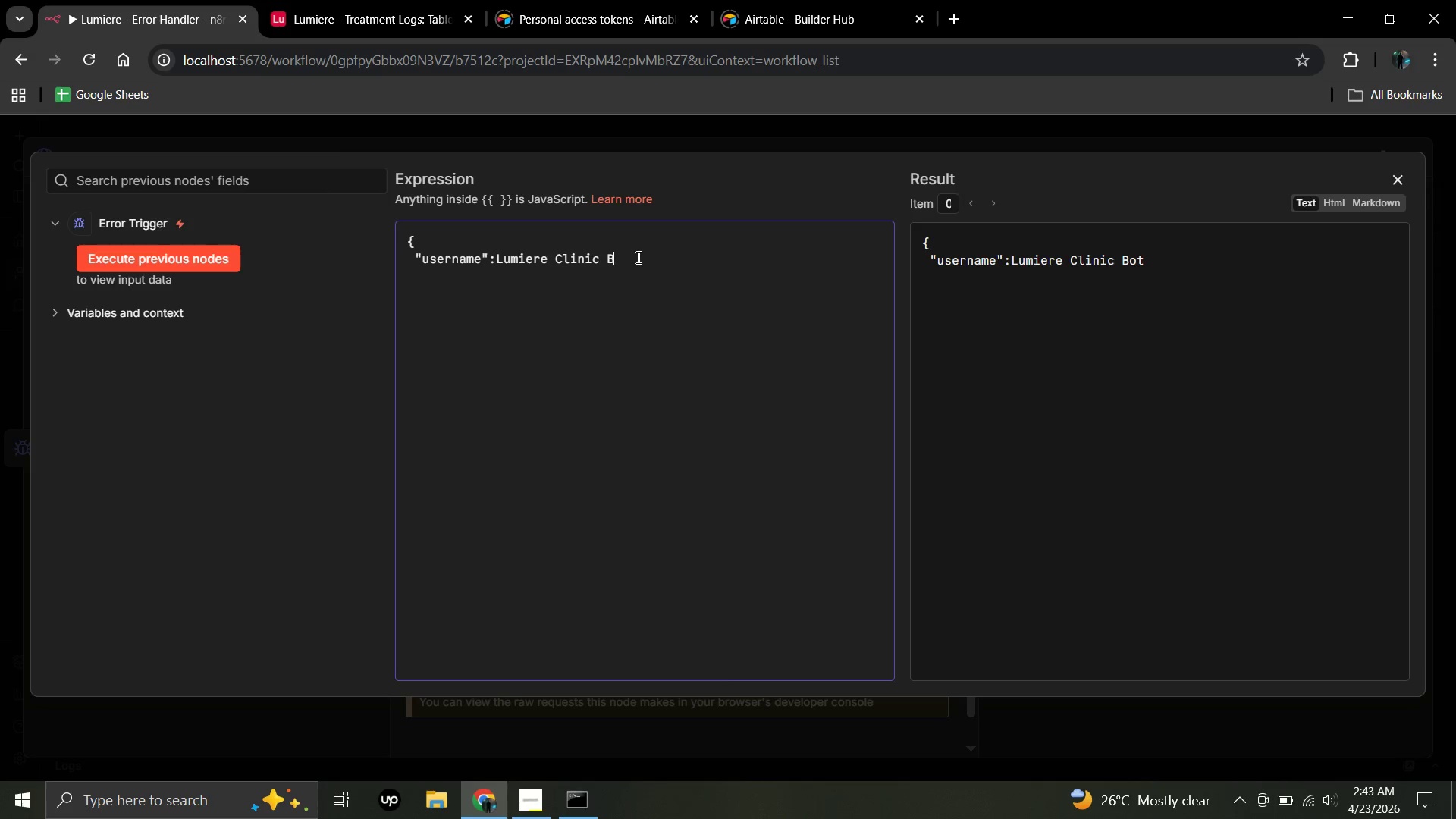 
key(Backspace)
 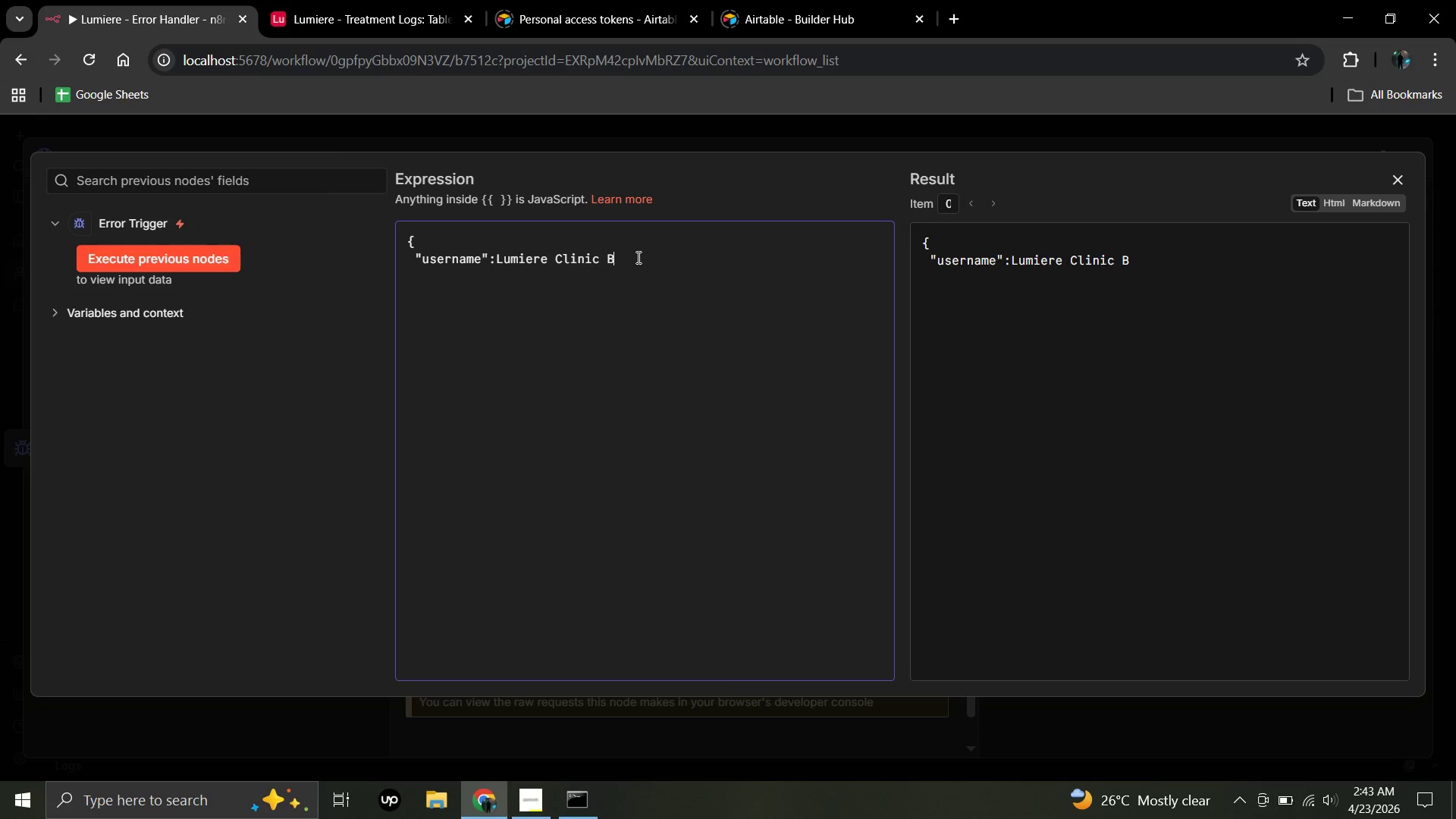 
hold_key(key=Backspace, duration=0.88)
 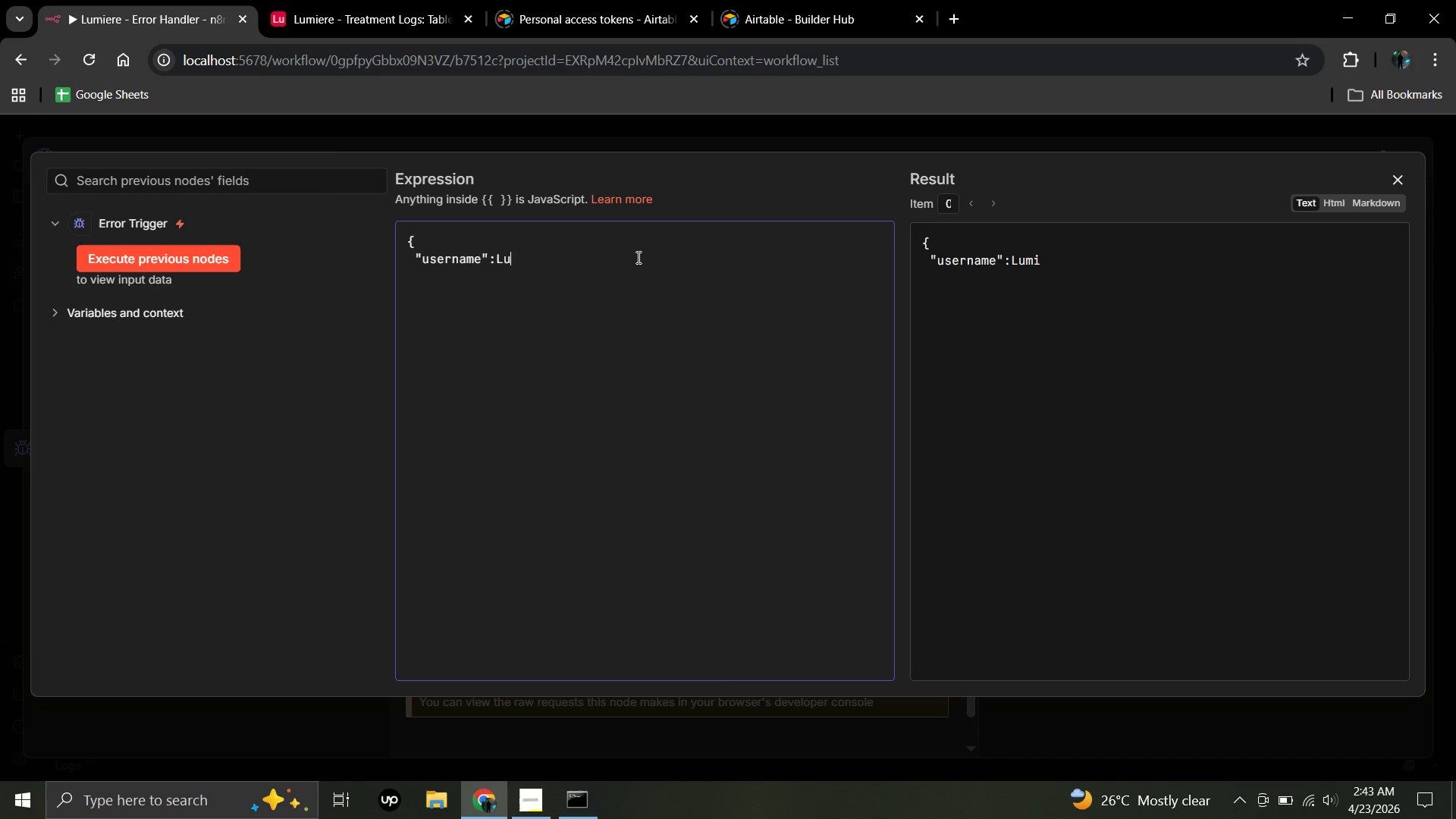 
key(Backspace)
 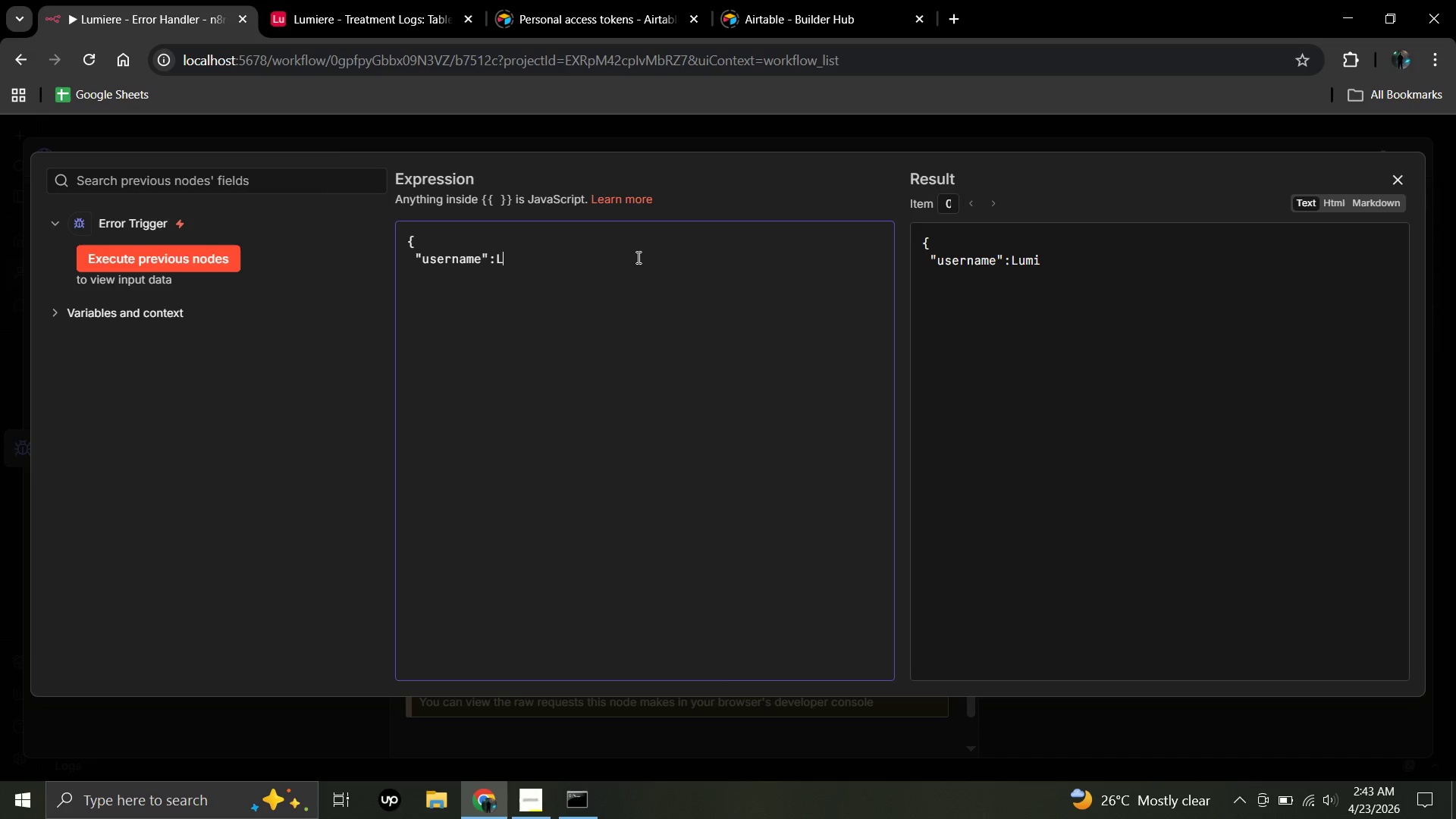 
key(Backspace)
 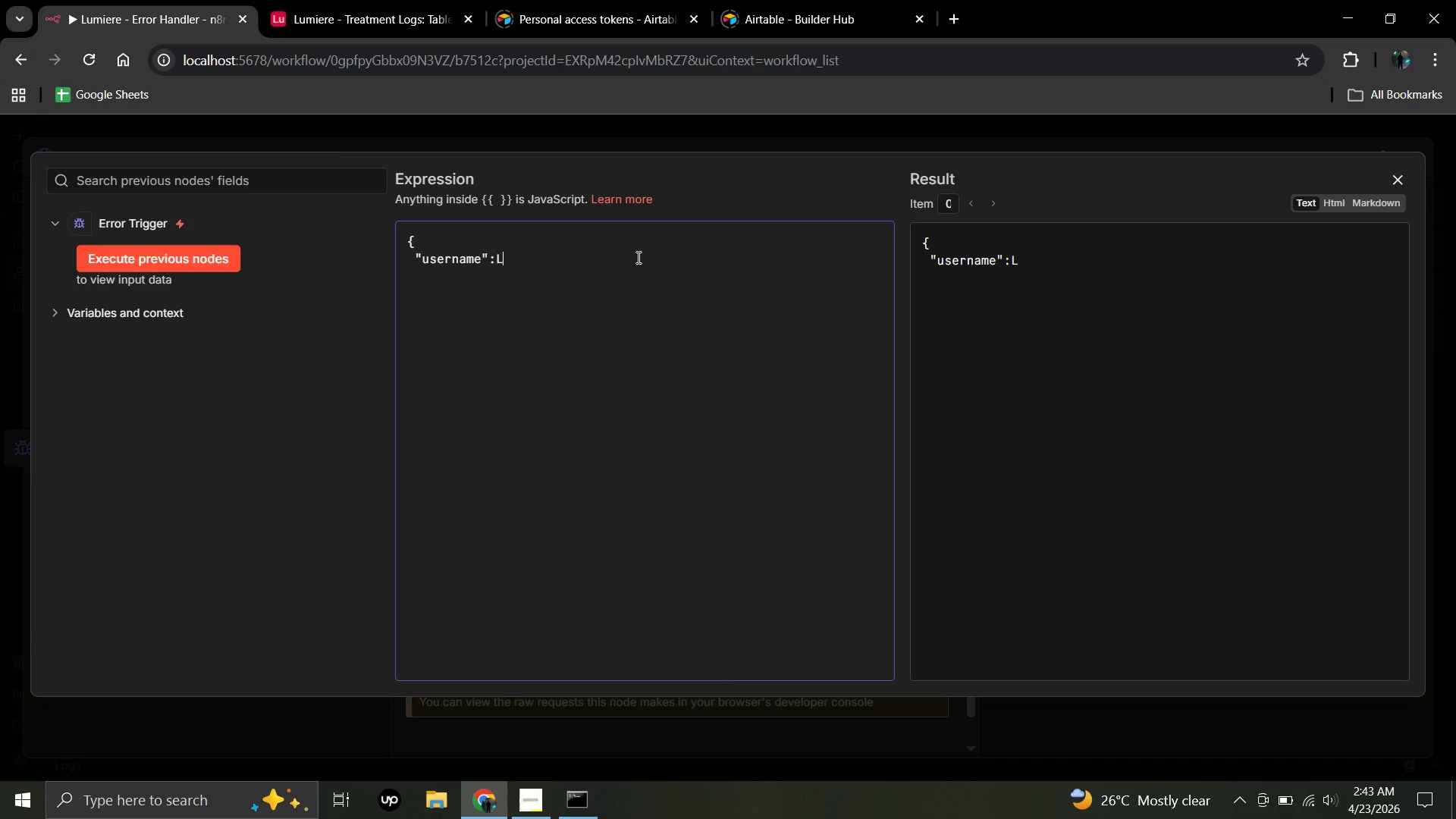 
key(Backspace)
 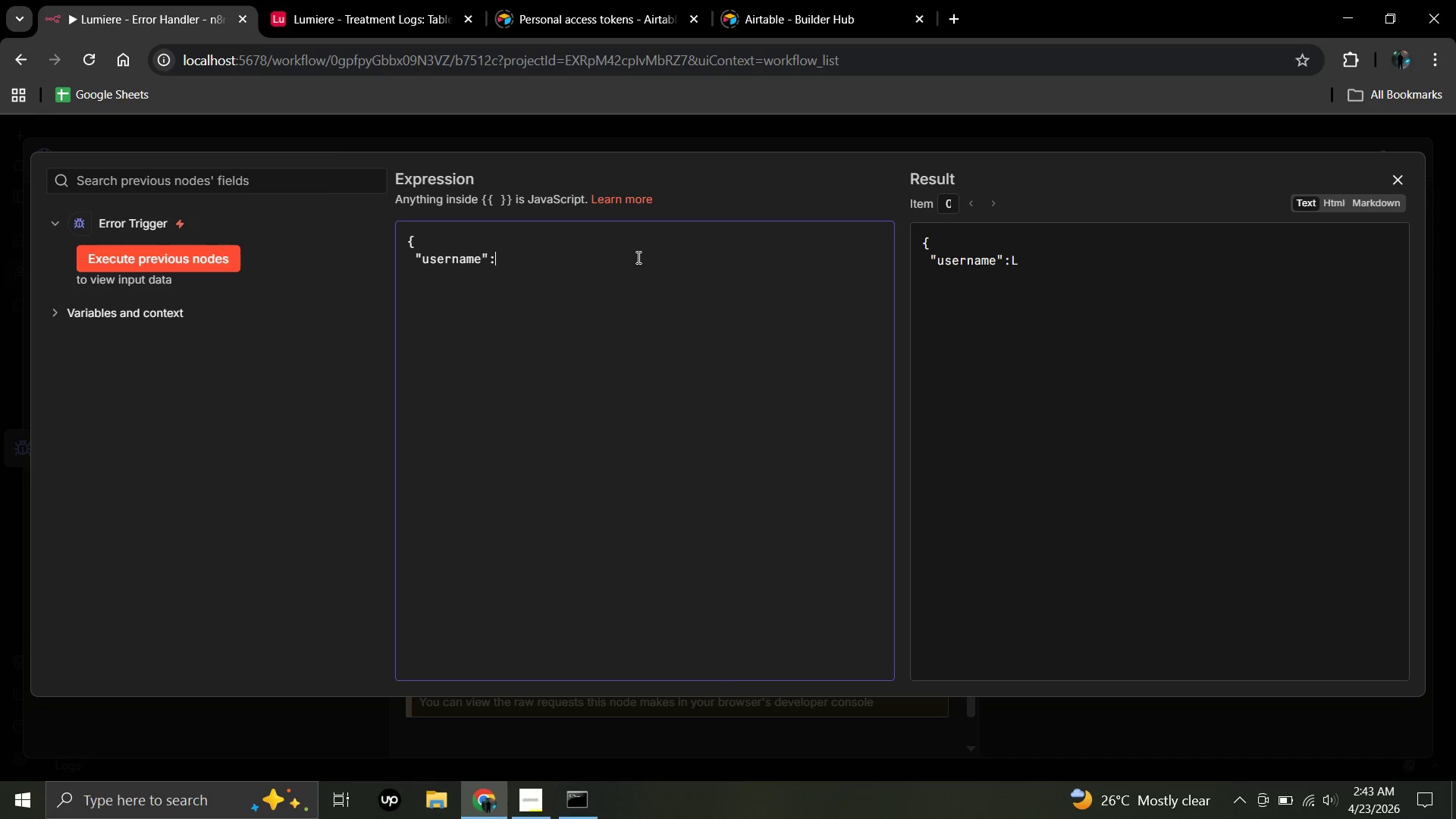 
key(Backspace)
 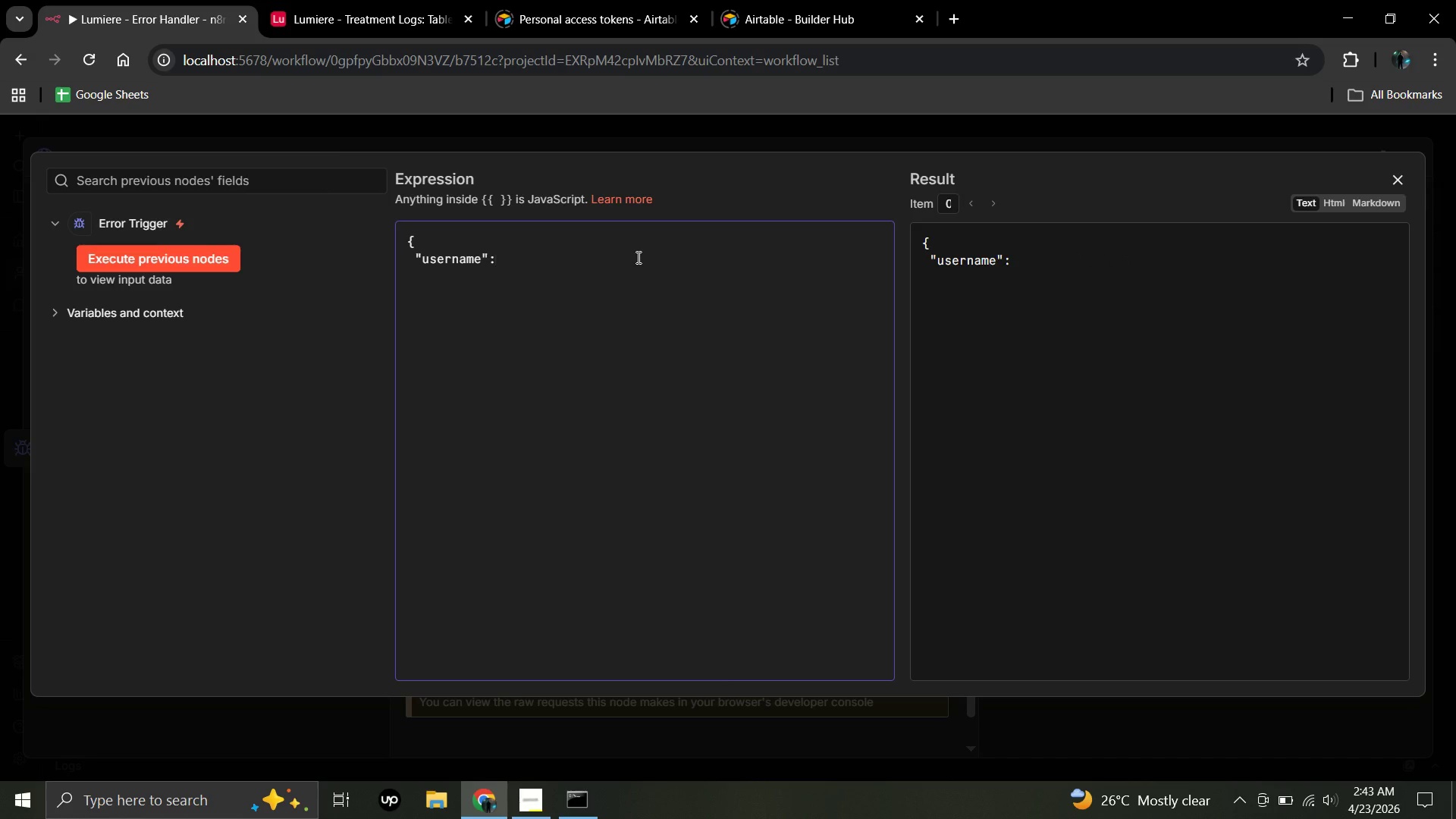 
wait(5.08)
 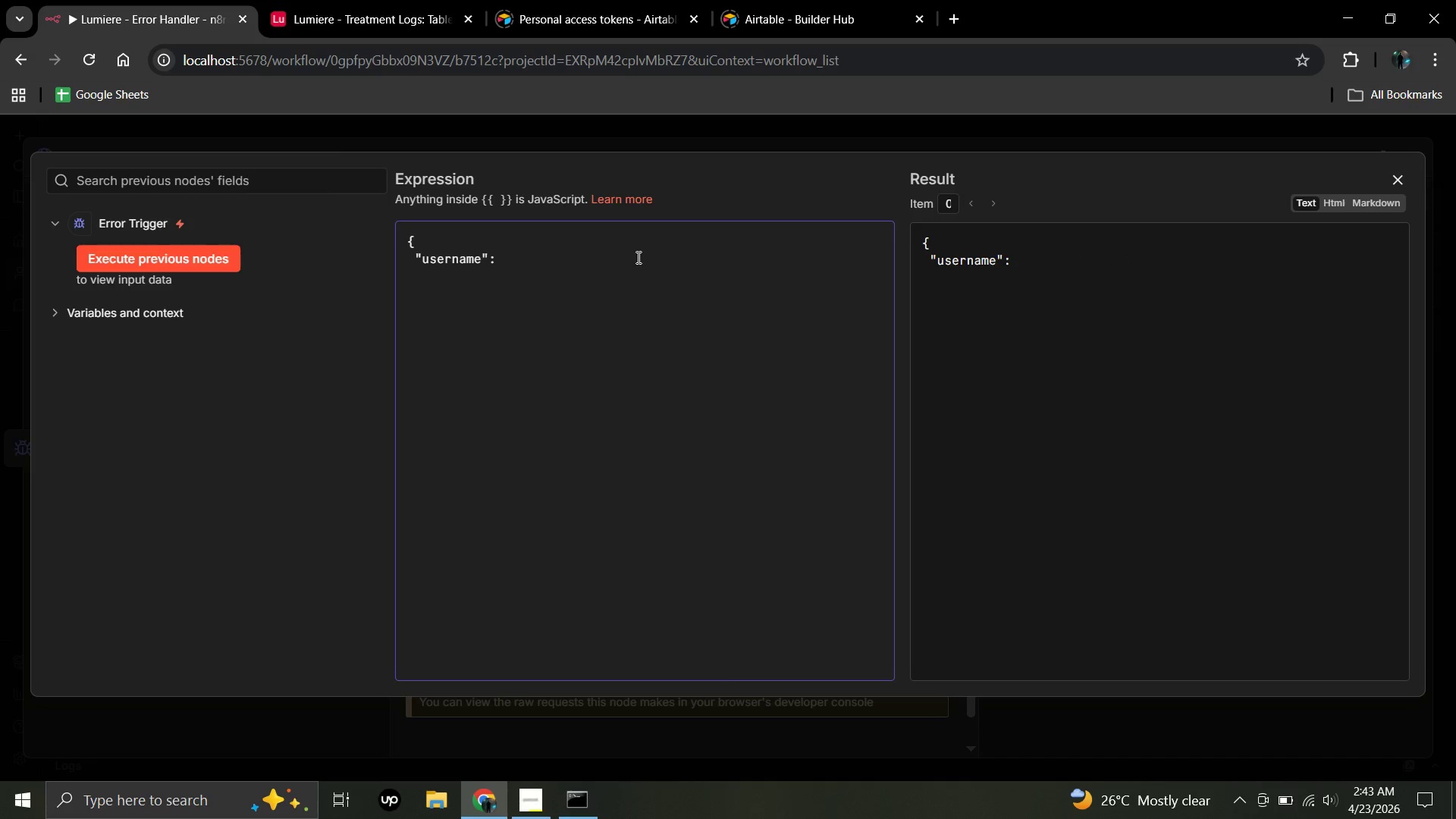 
key(Shift+Quote)
 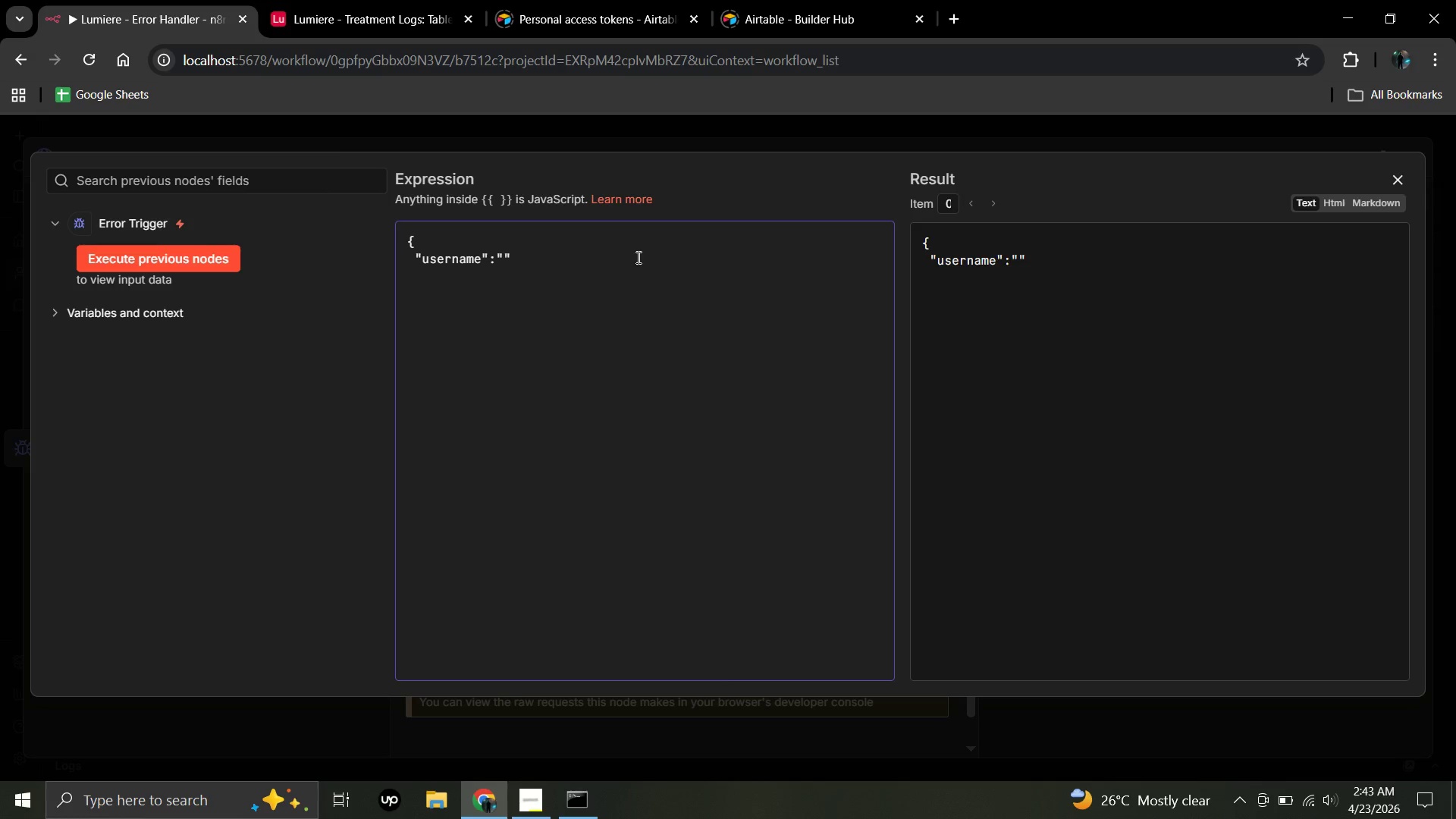 
type(Lumi)
 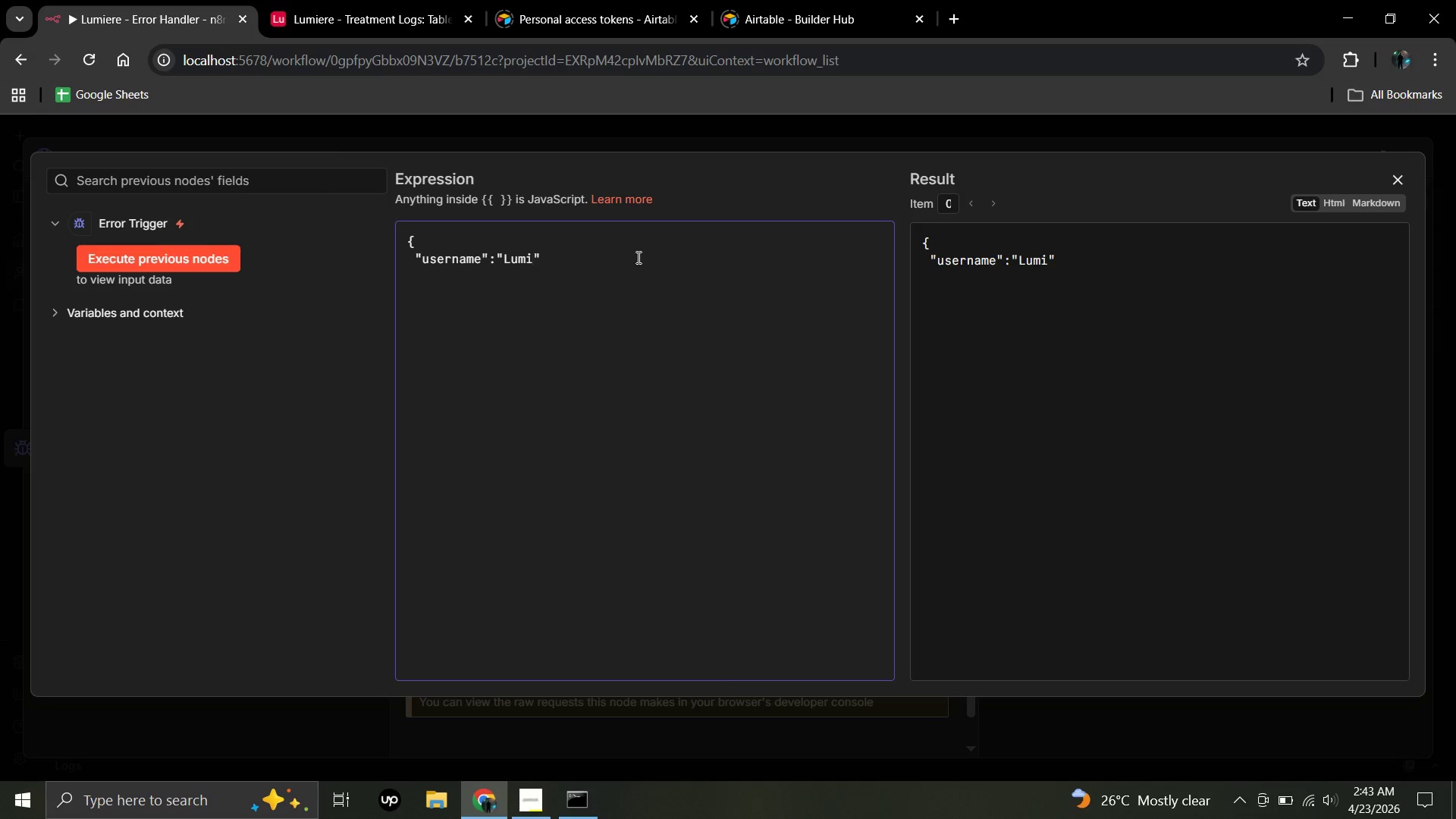 
type(ere Clinic Bot)
 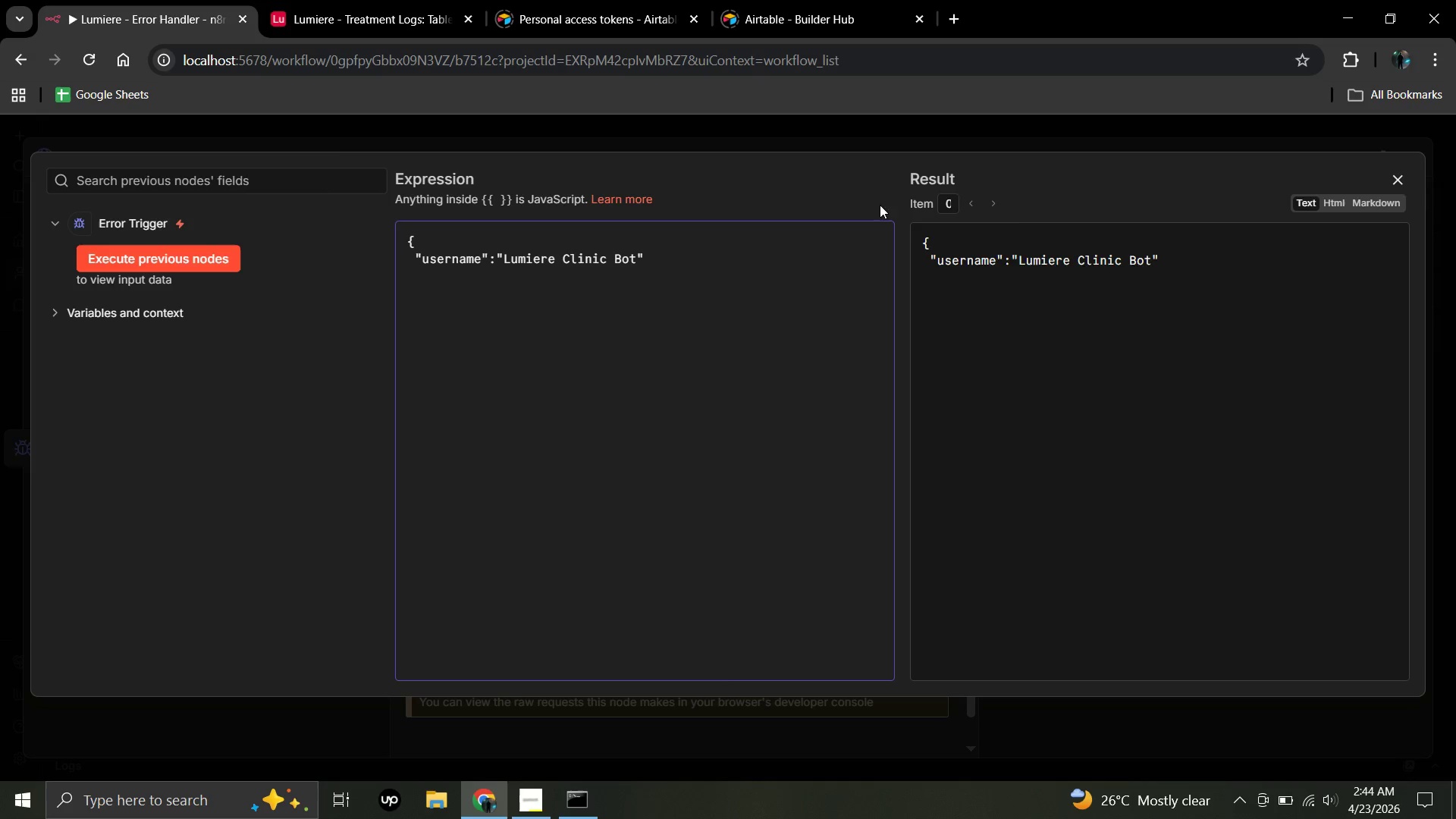 
left_click([1331, 199])
 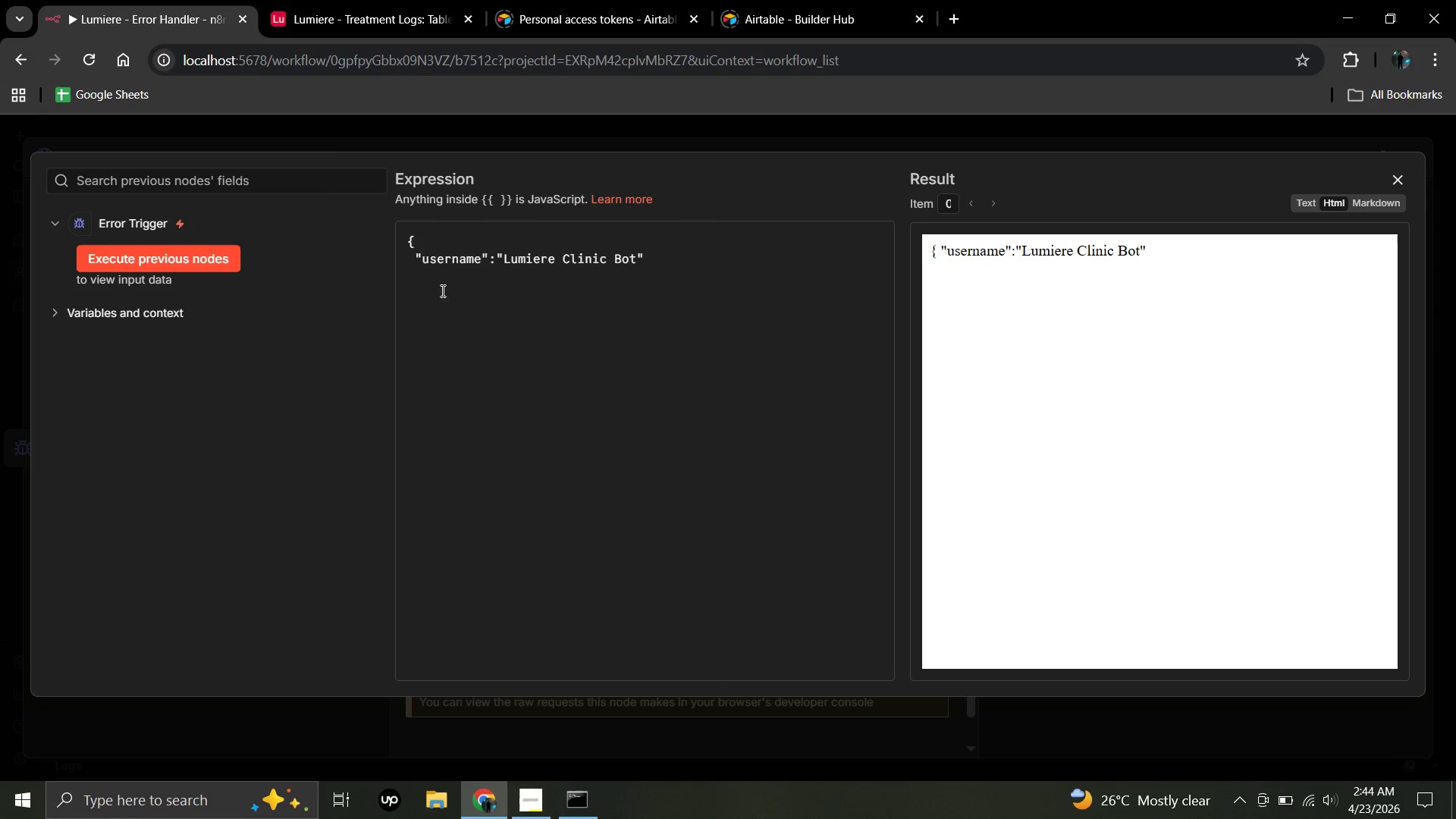 
wait(20.06)
 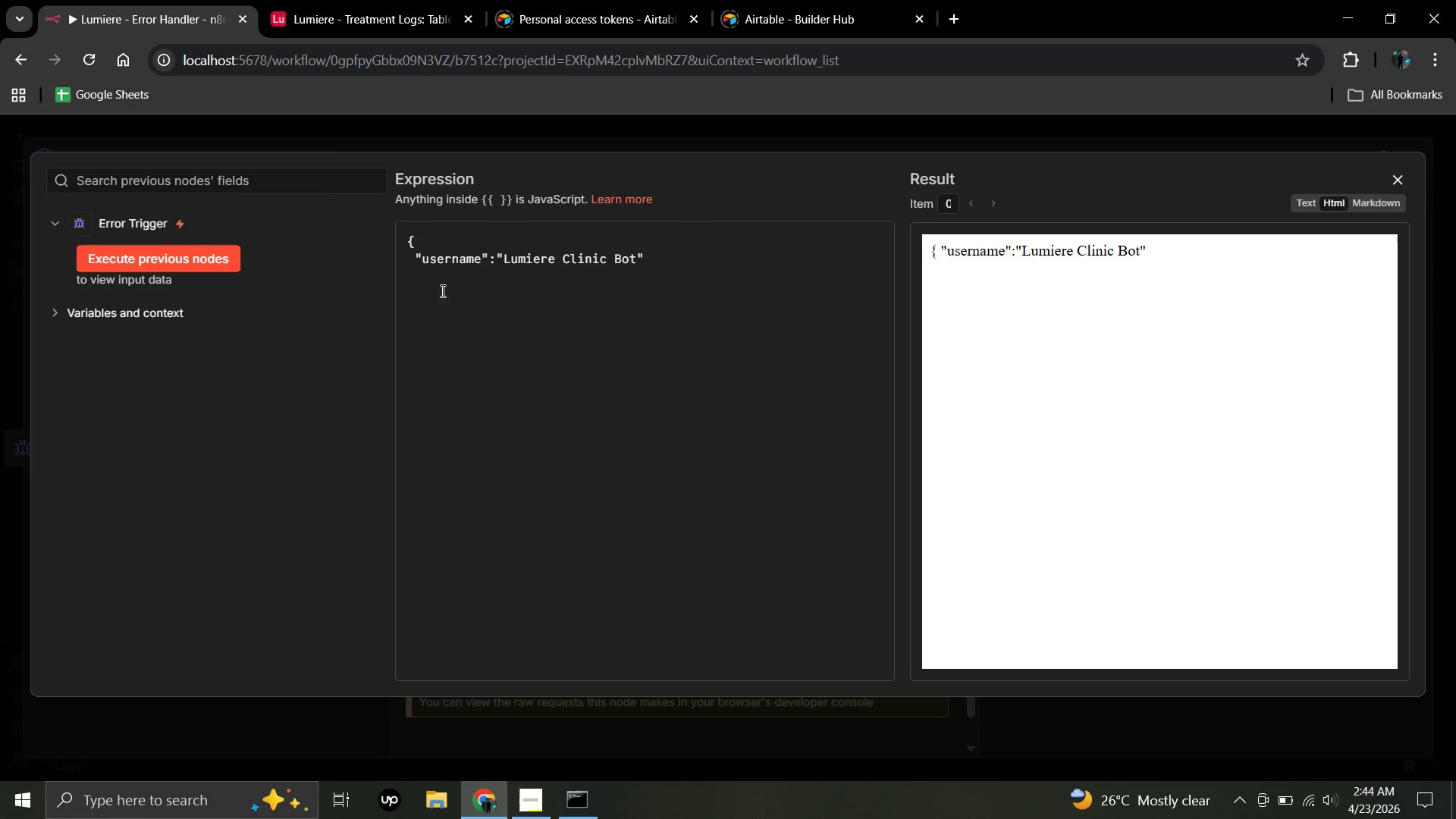 
left_click([413, 256])
 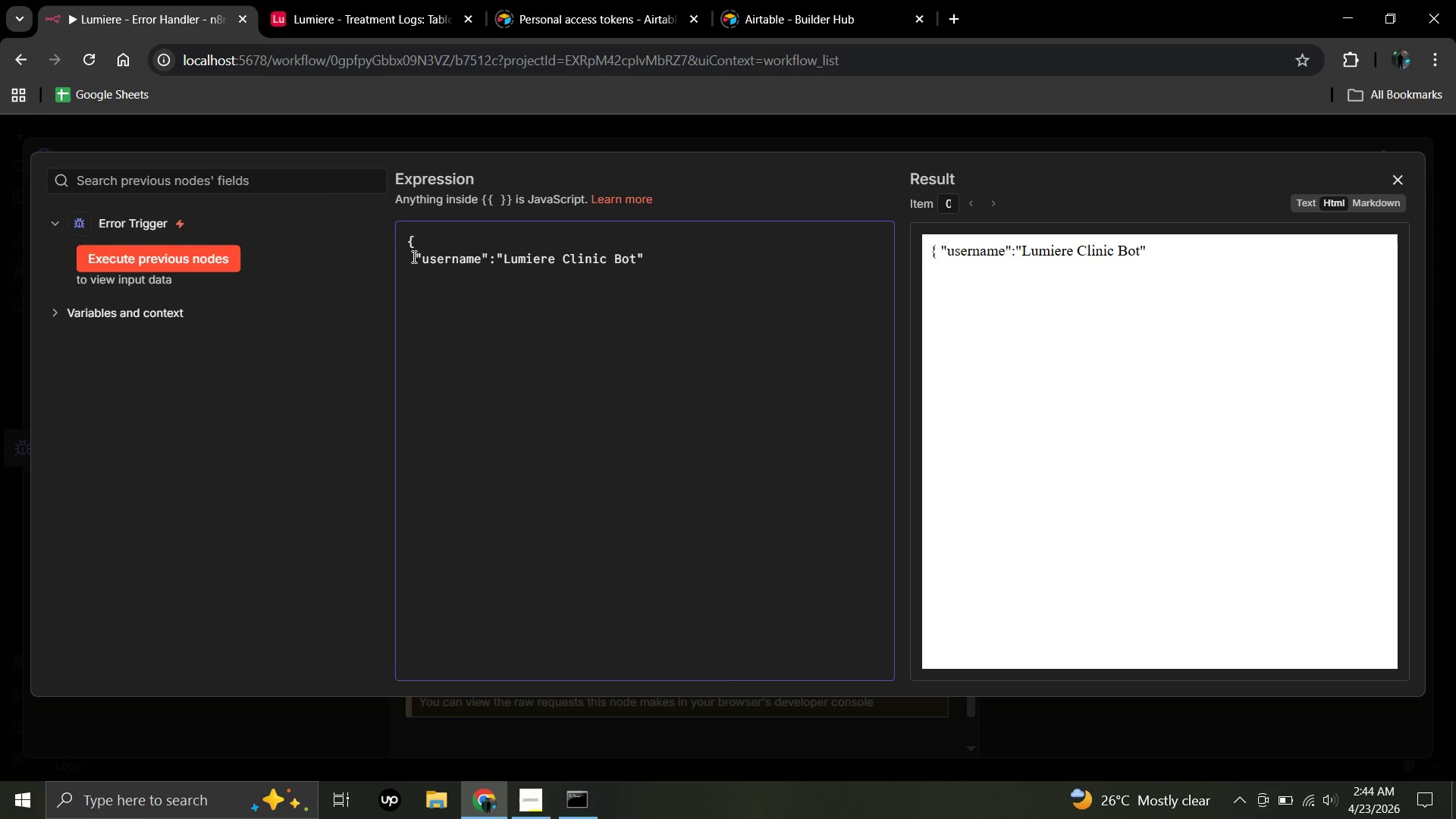 
key(Enter)
 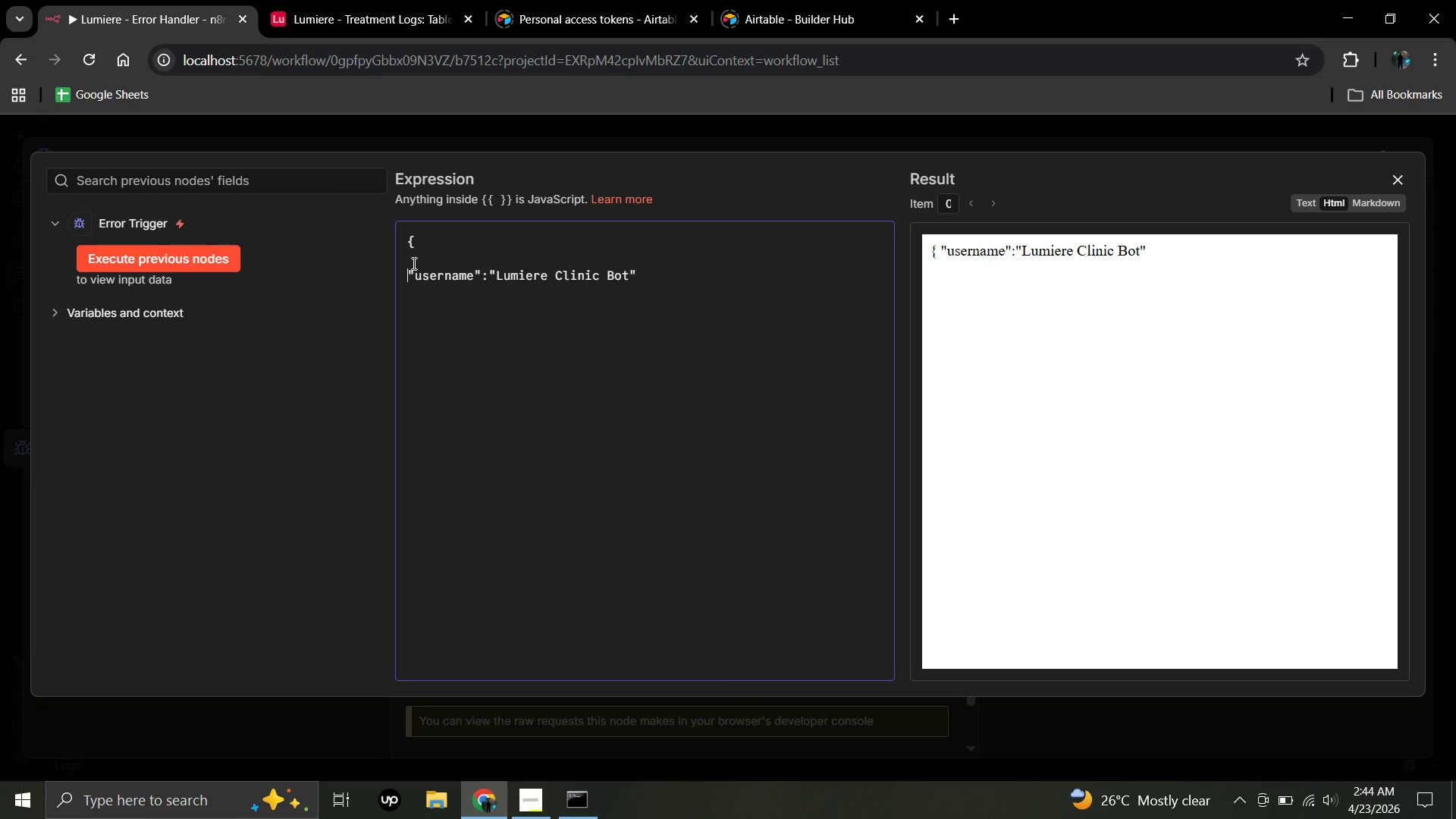 
key(Space)
 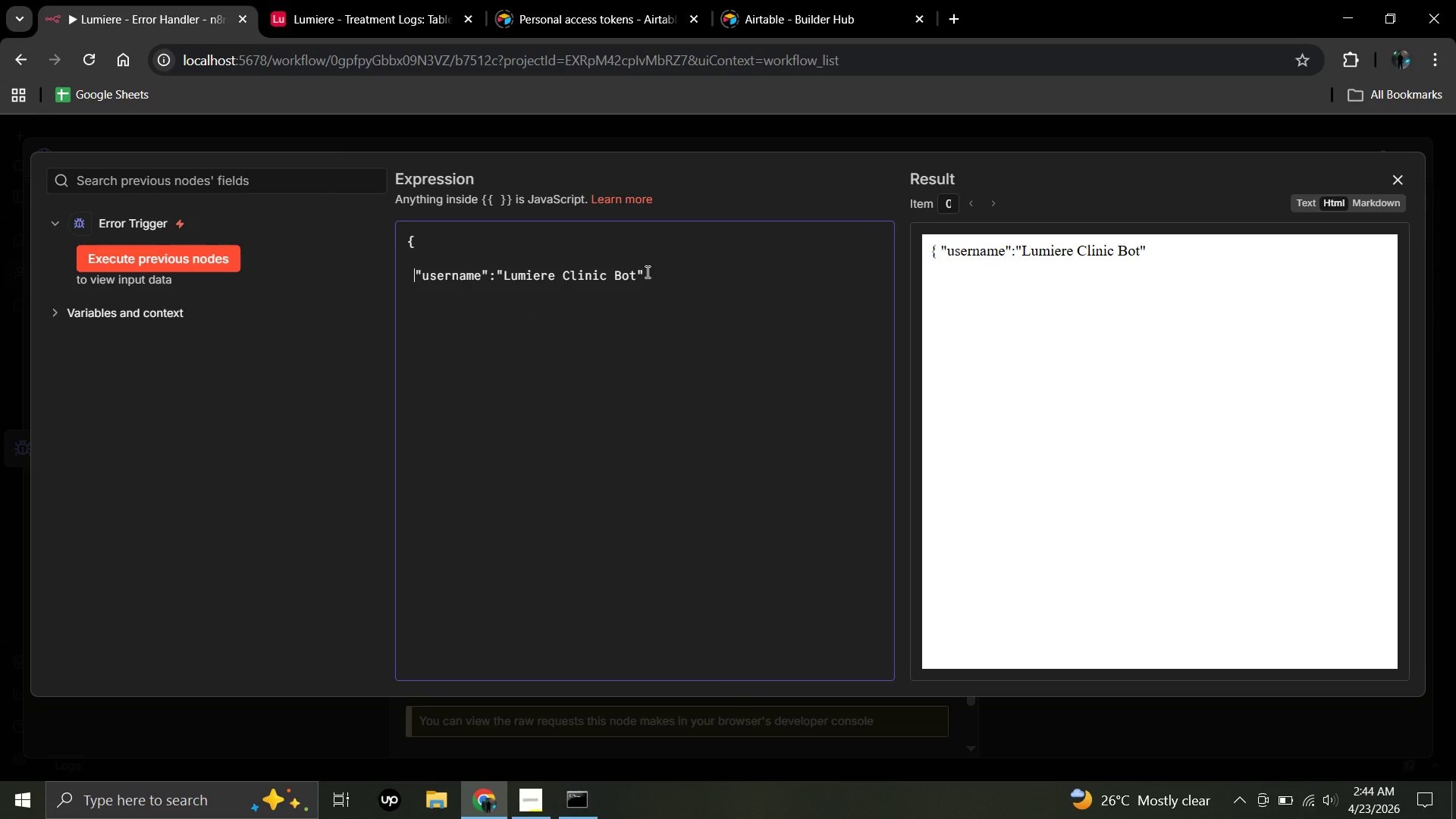 
left_click([646, 271])
 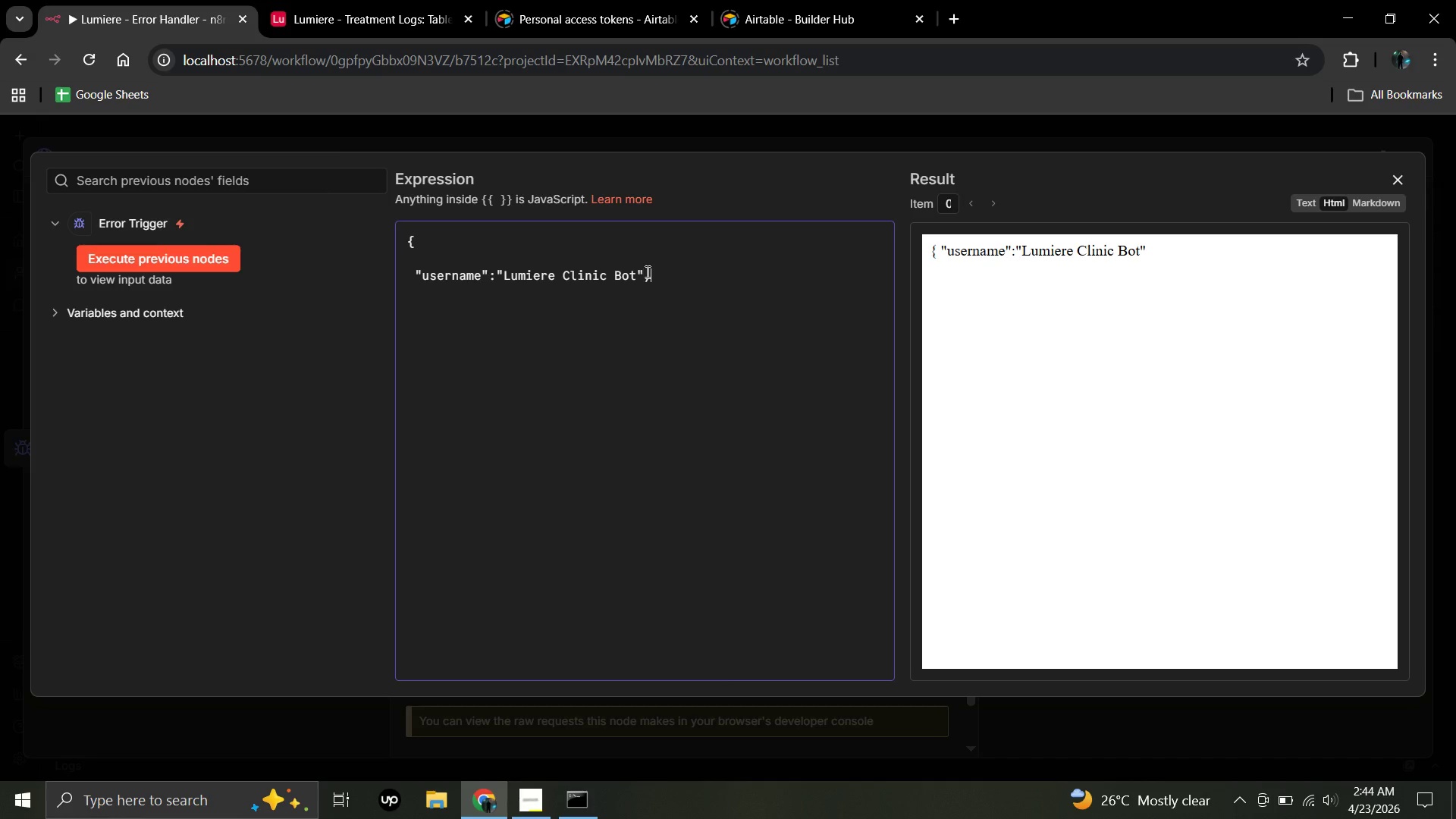 
key(Comma)
 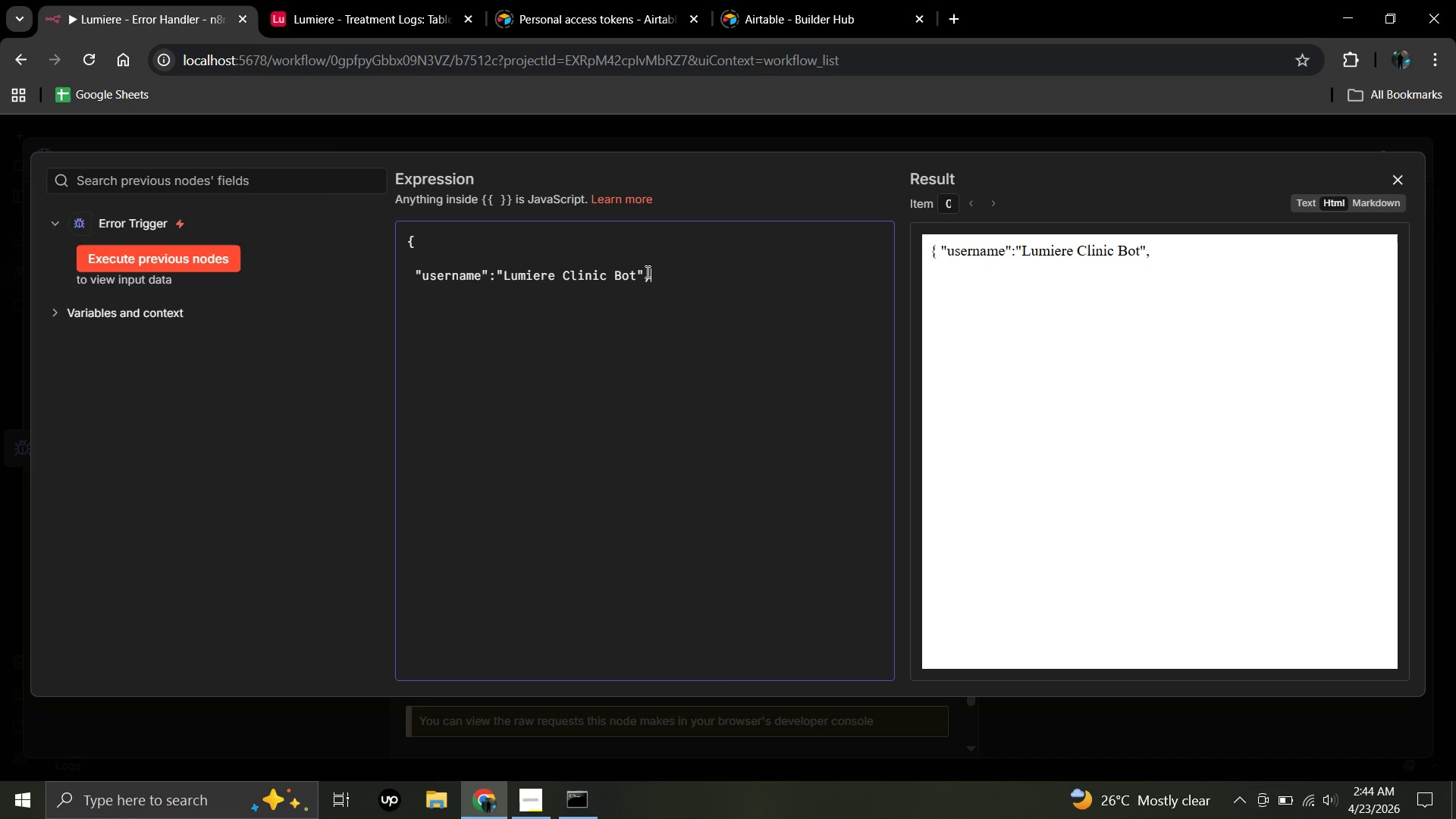 
key(Enter)
 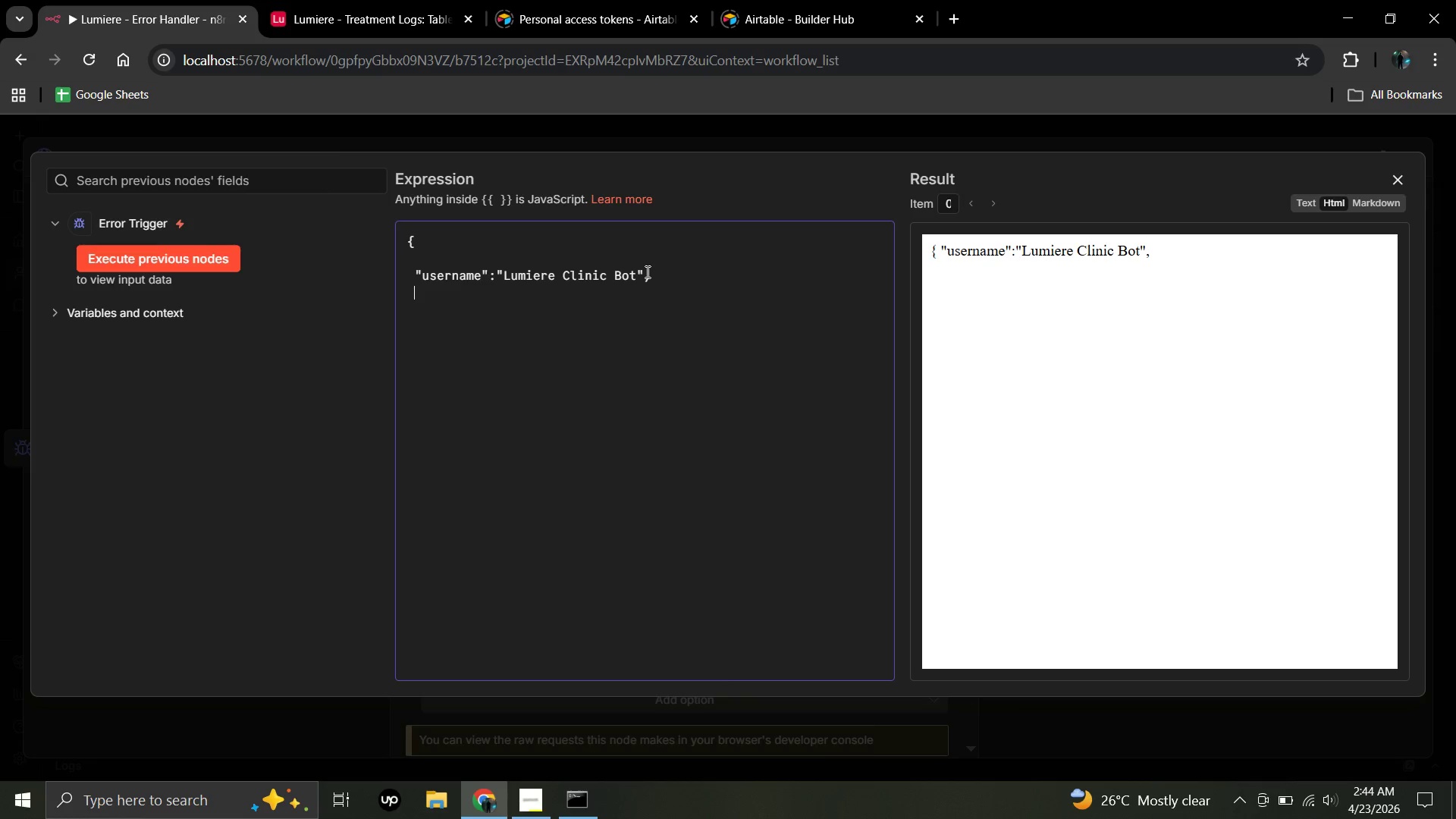 
type( "embeds)
 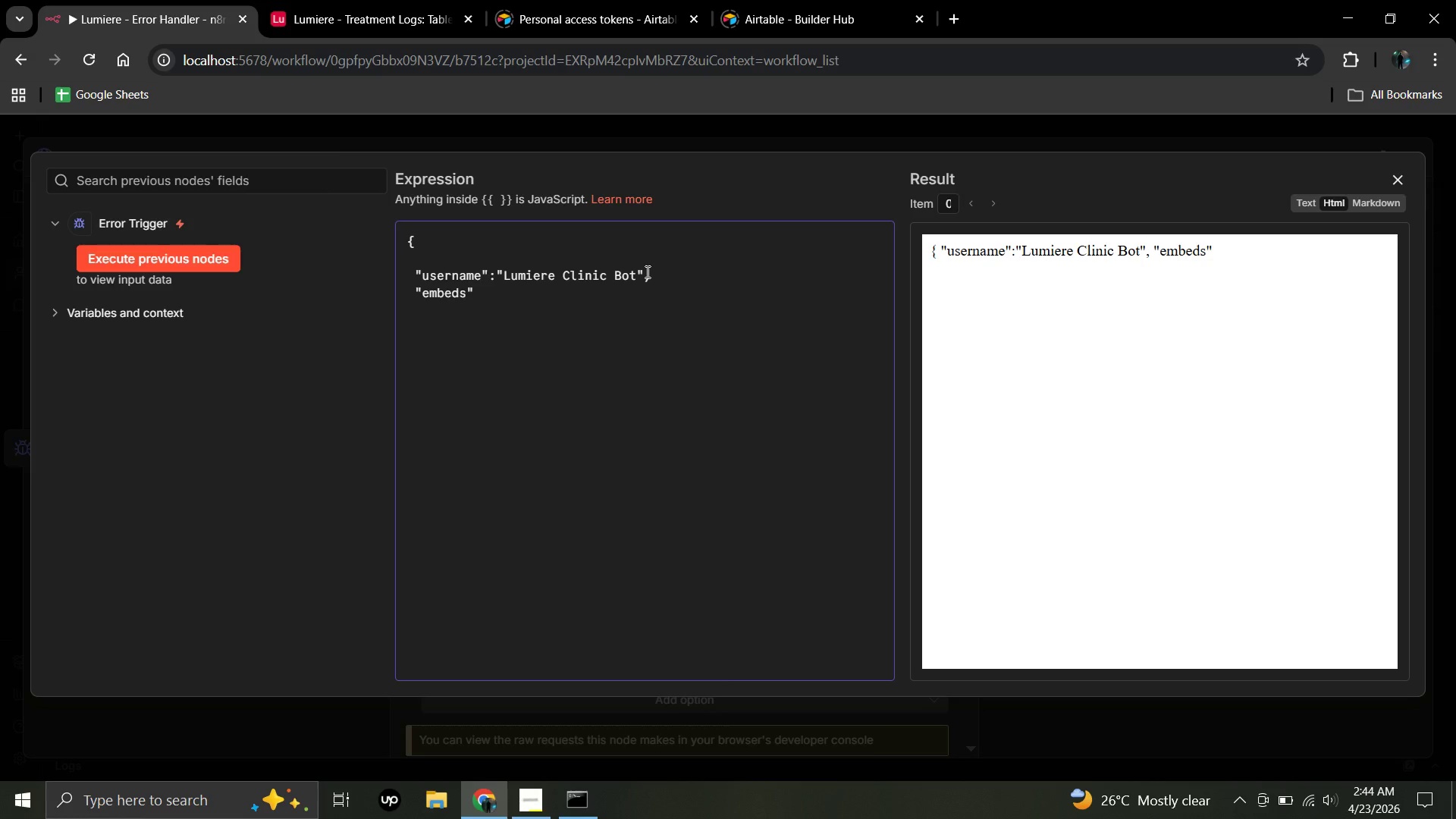 
wait(5.58)
 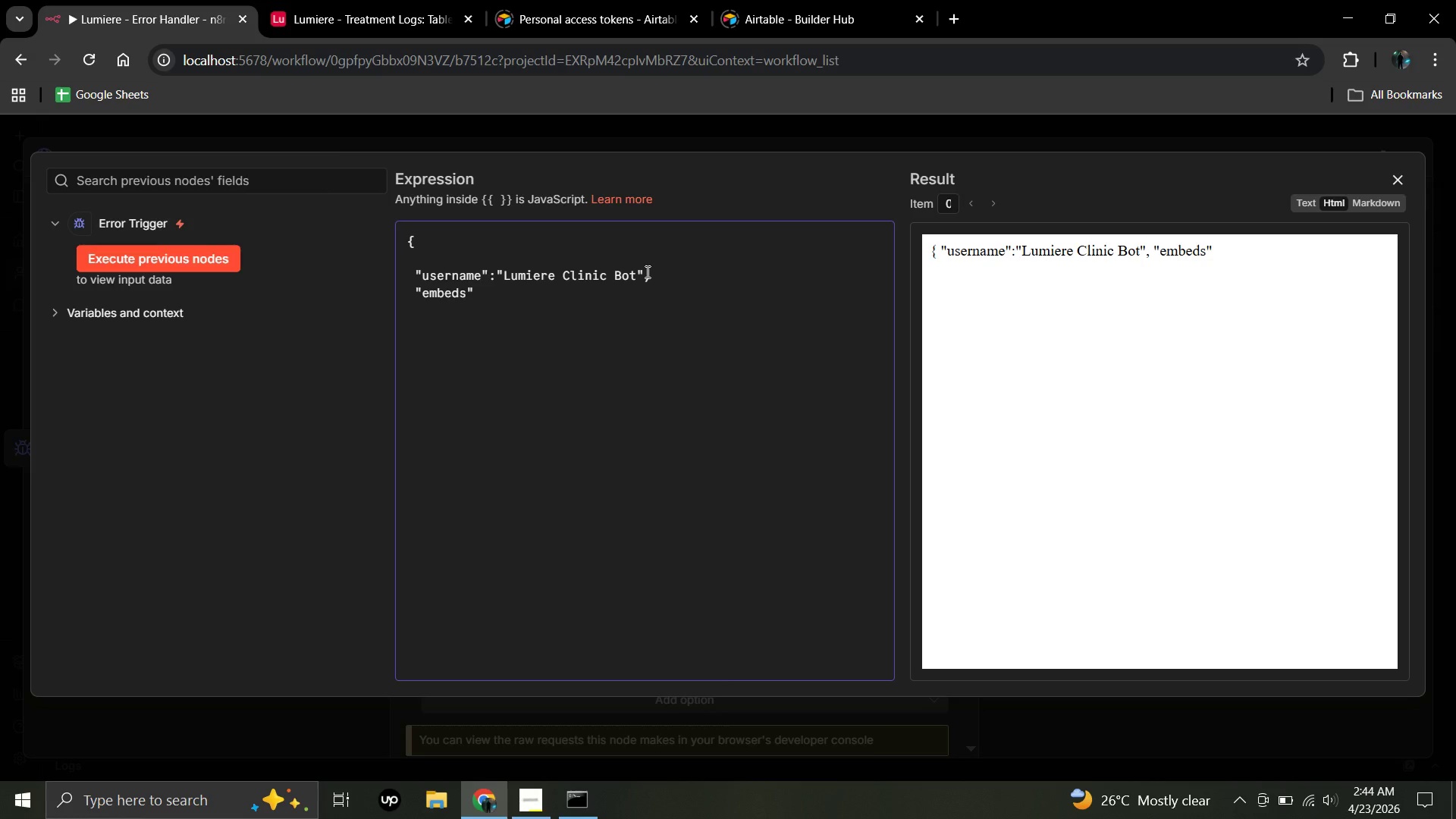 
left_click([482, 290])
 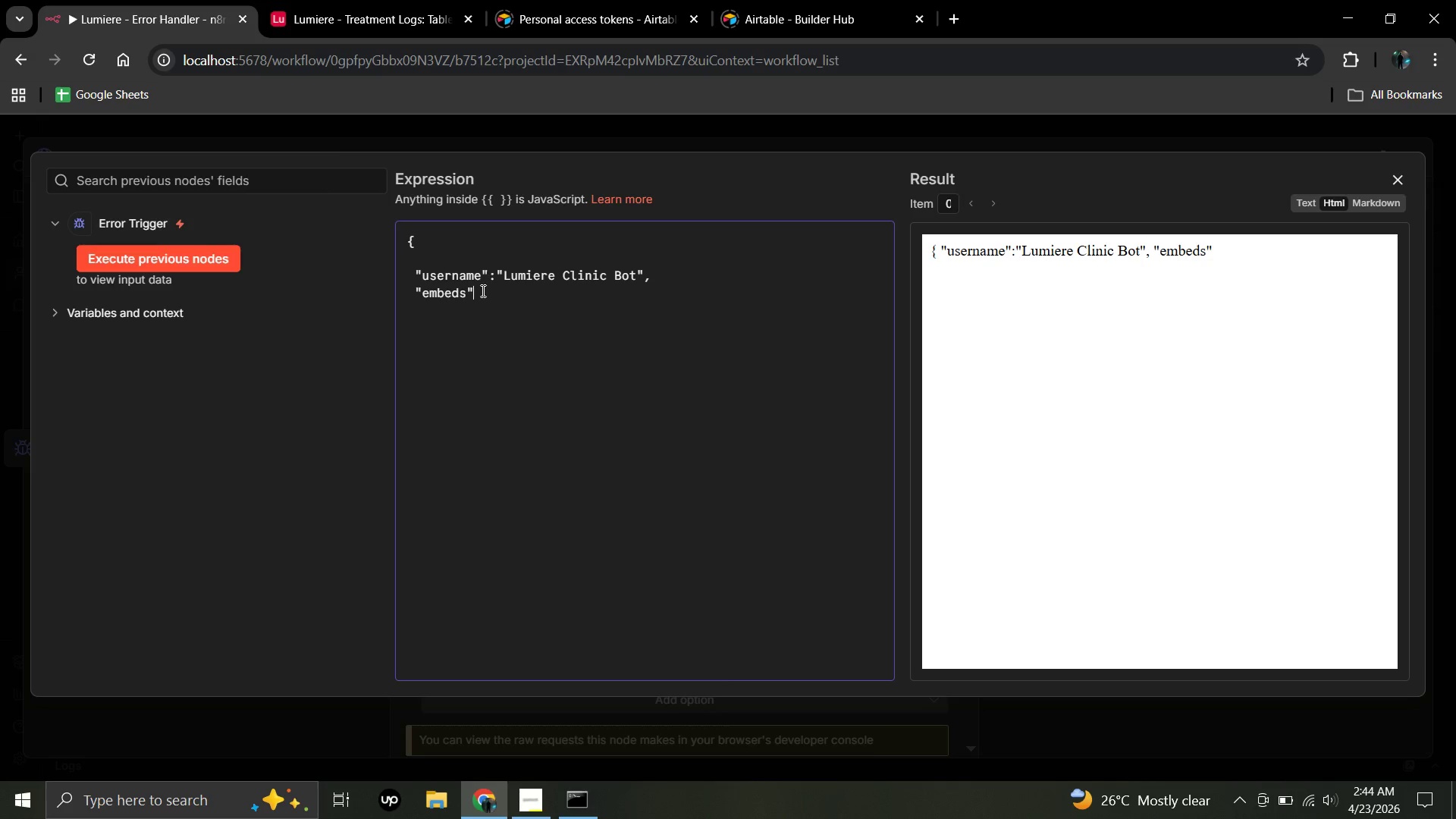 
key(Shift+ShiftRight)
 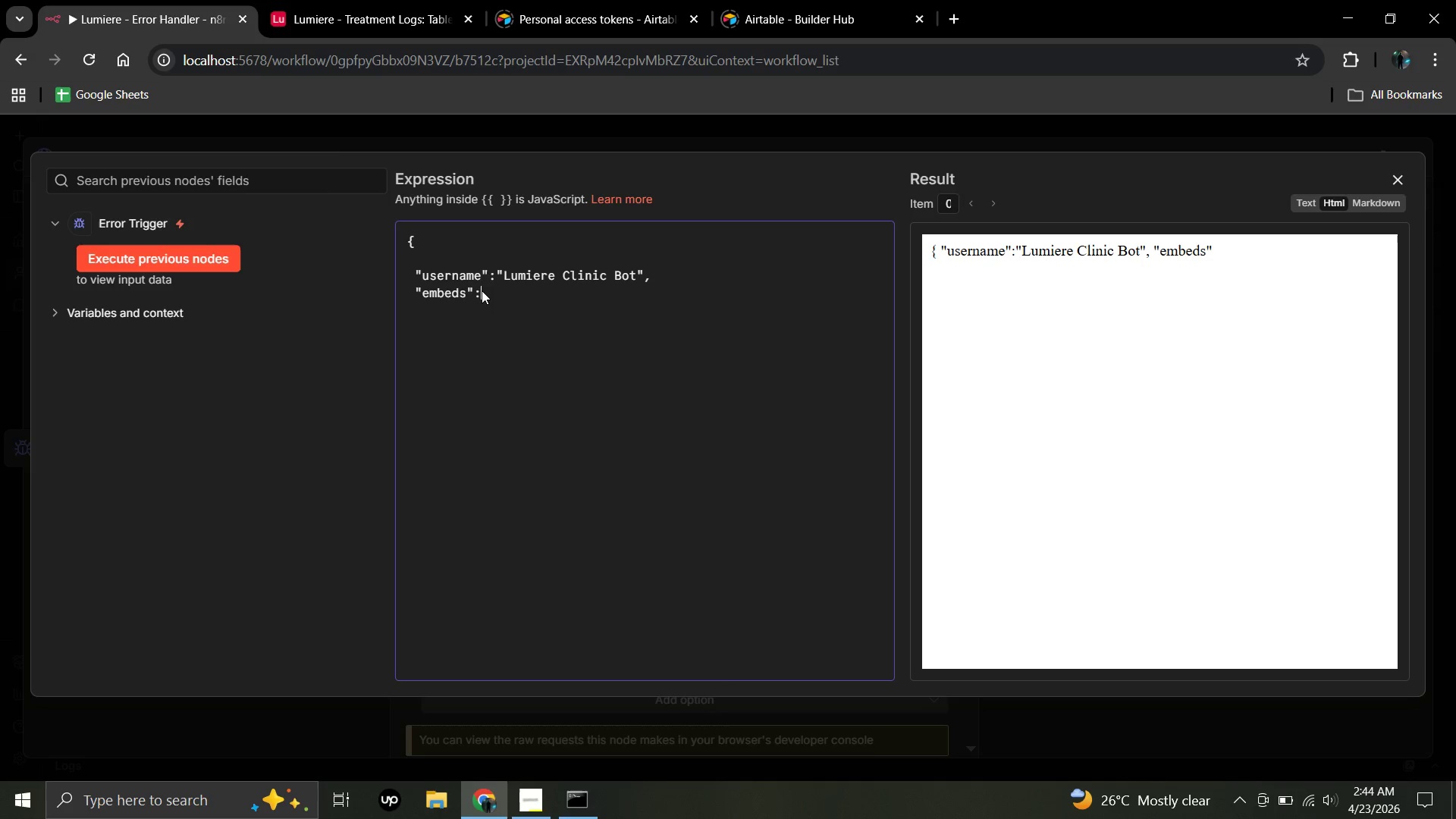 
key(Shift+Semicolon)
 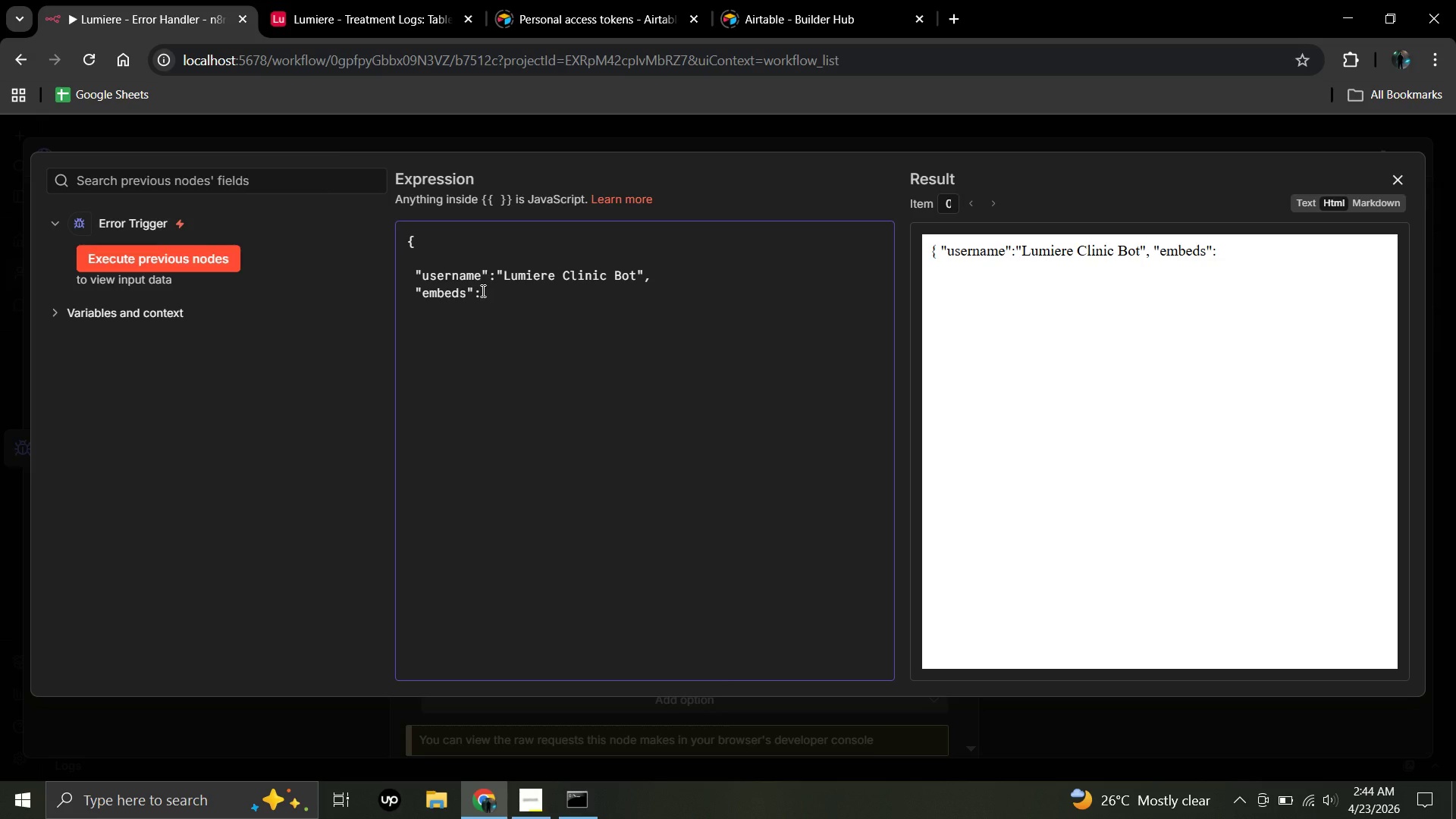 
key(Space)
 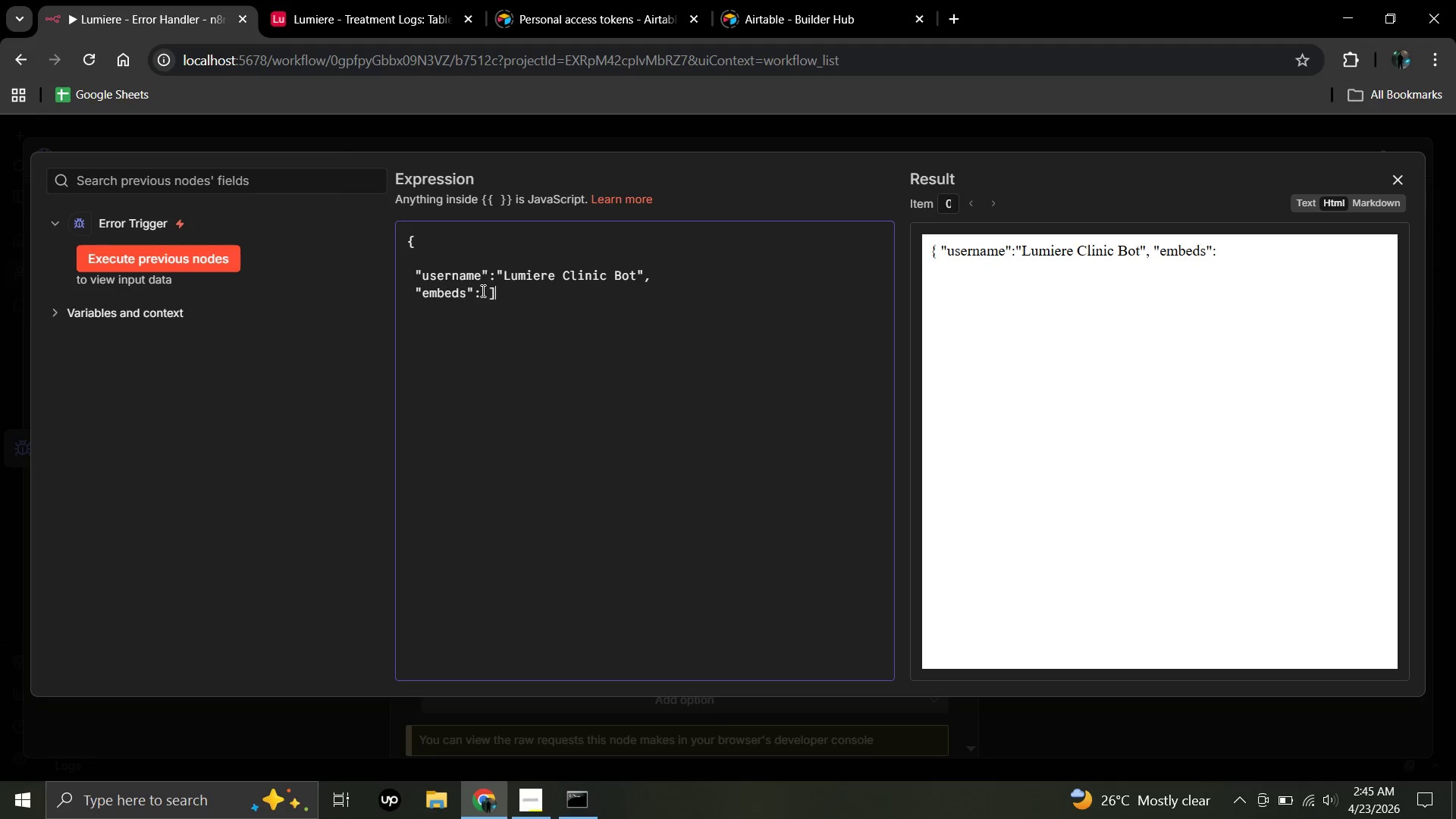 
key(BracketRight)
 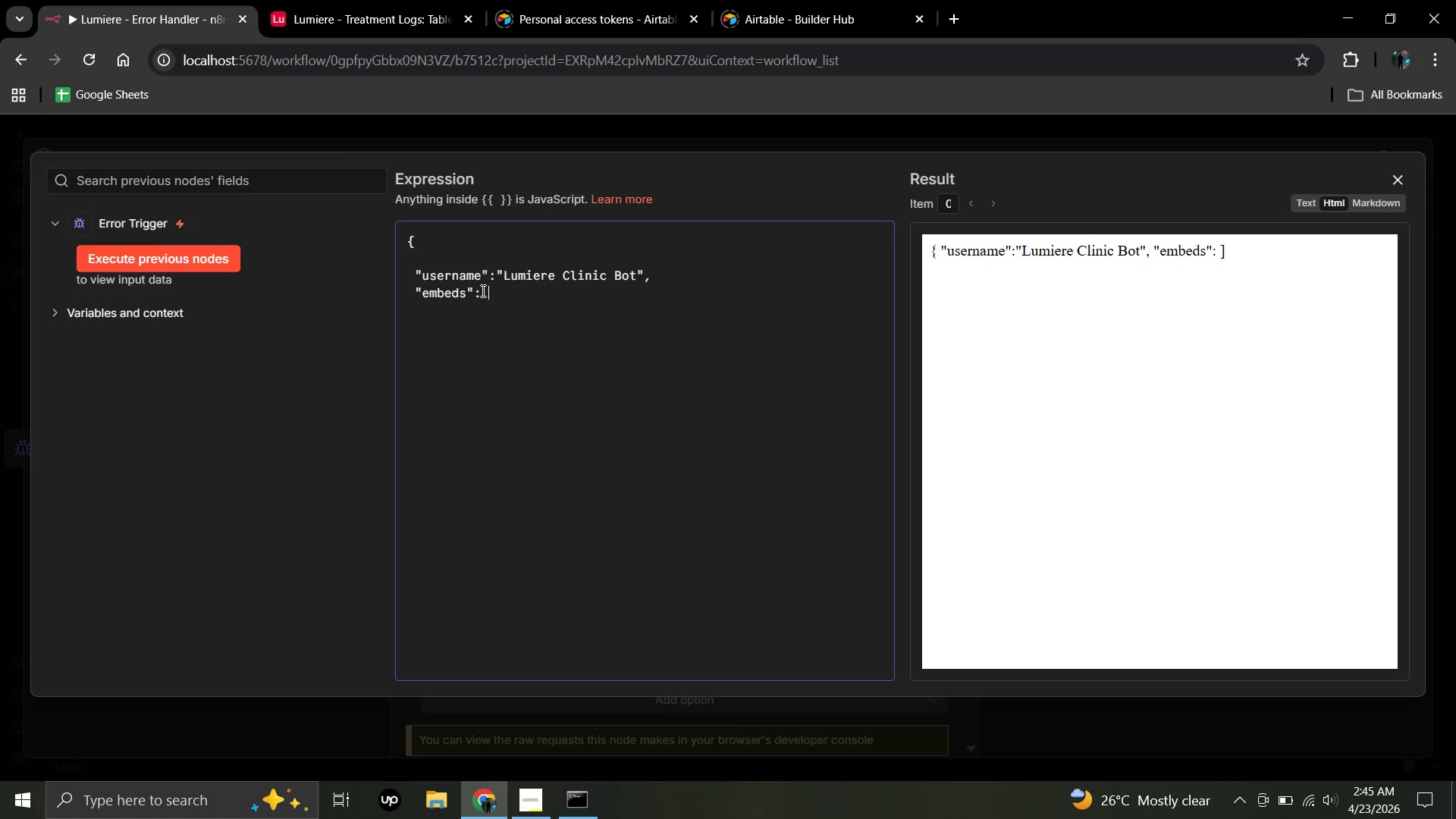 
key(Backspace)
 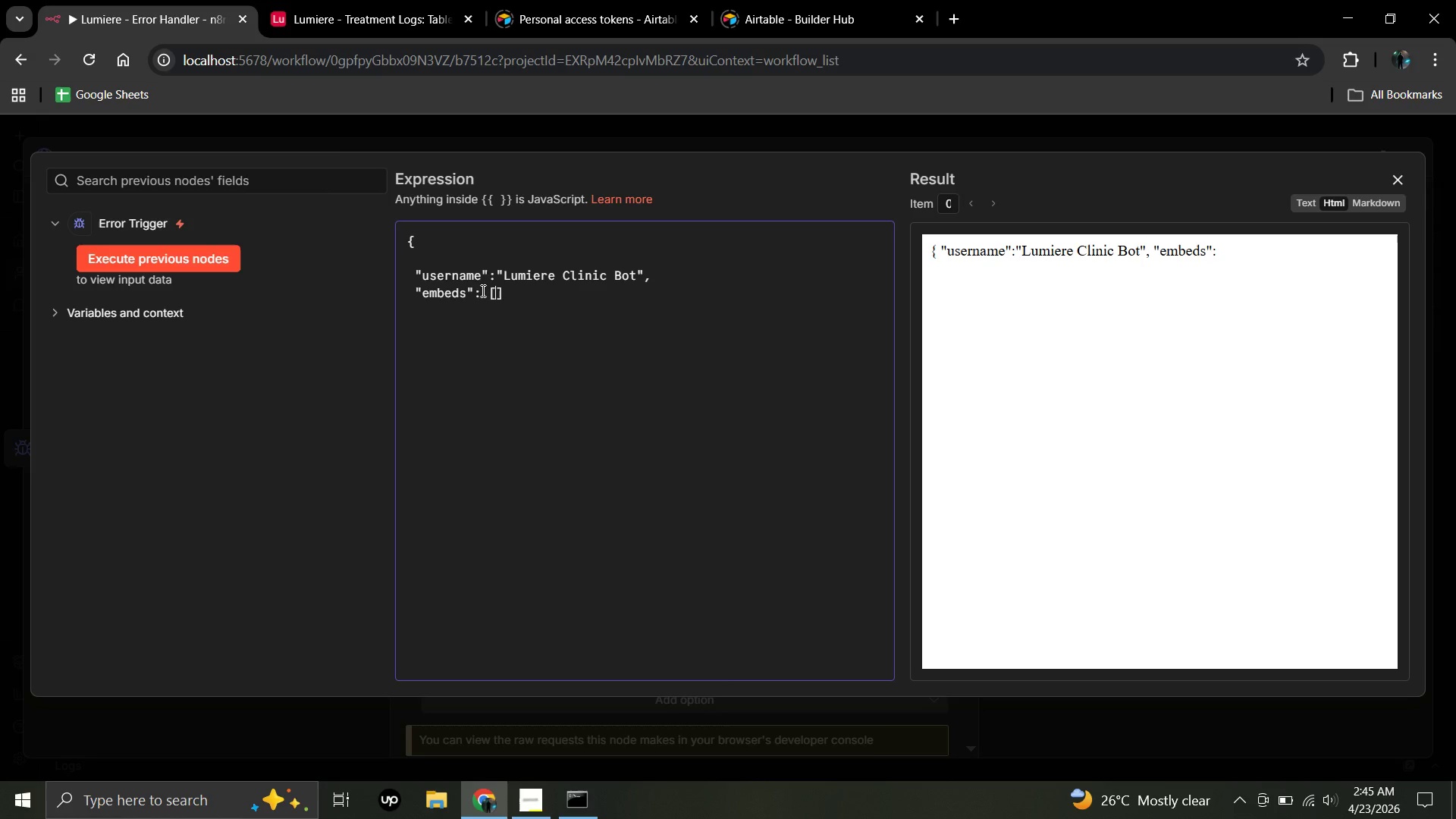 
key(BracketLeft)
 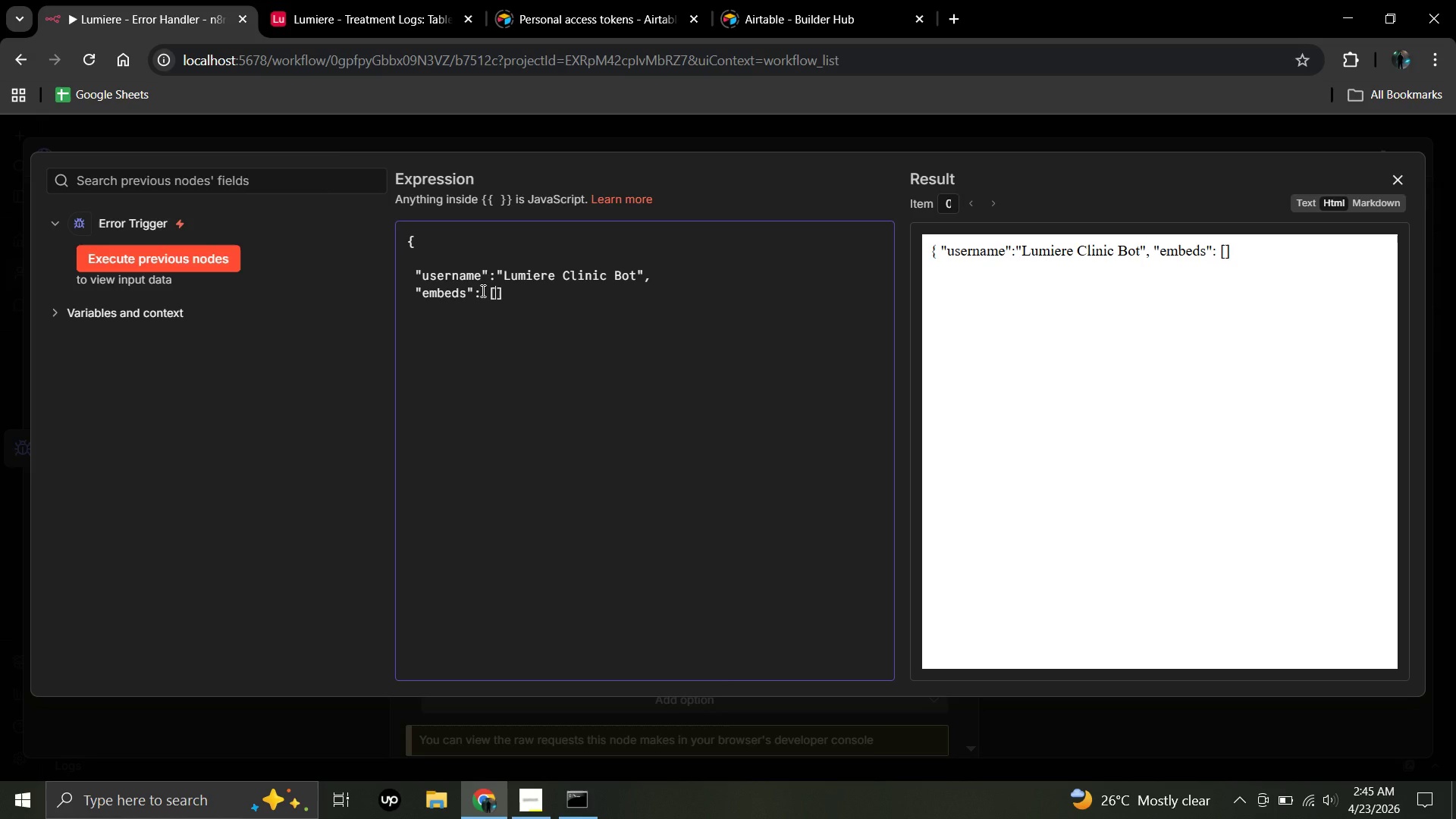 
key(Space)
 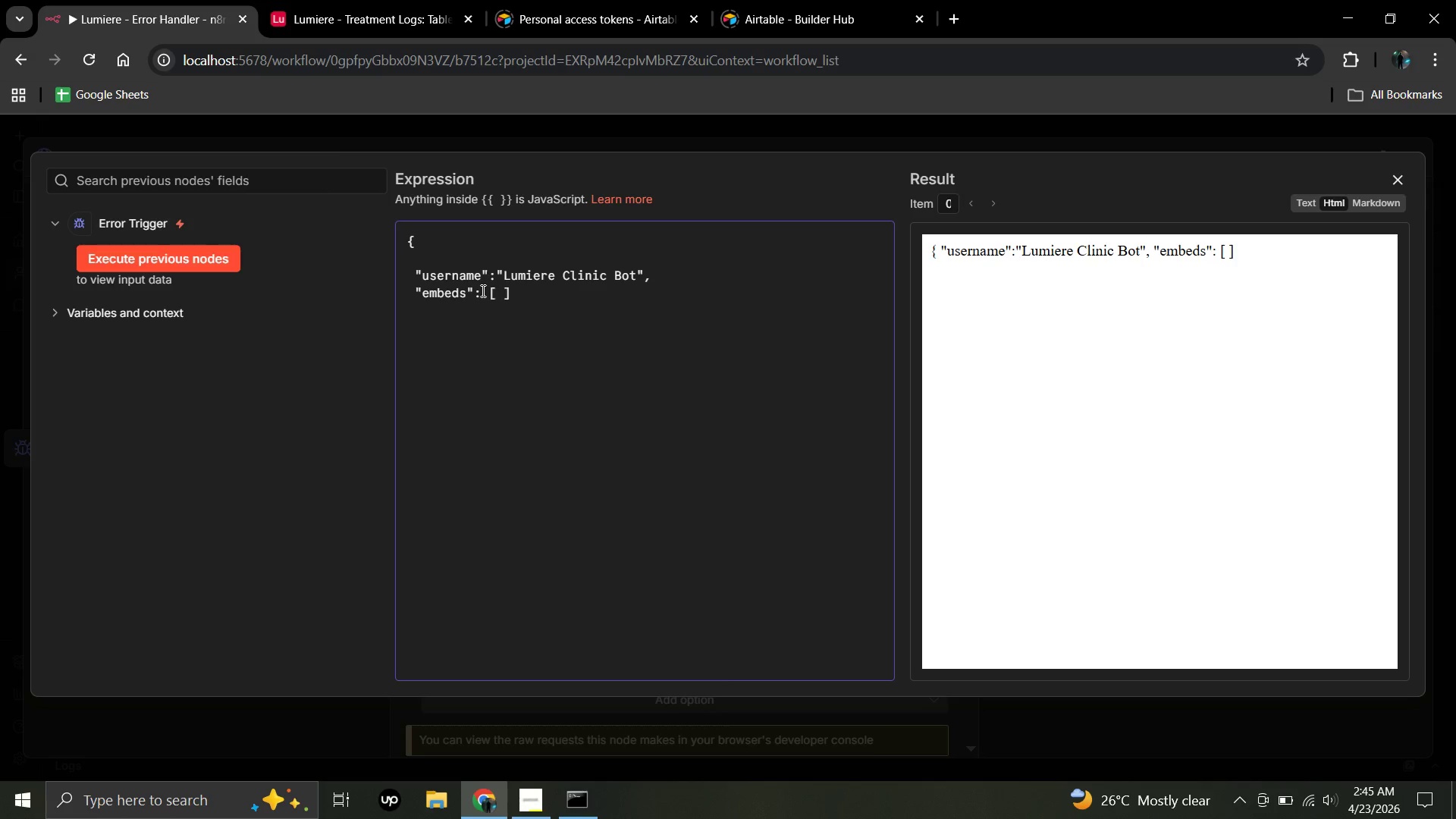 
key(Enter)
 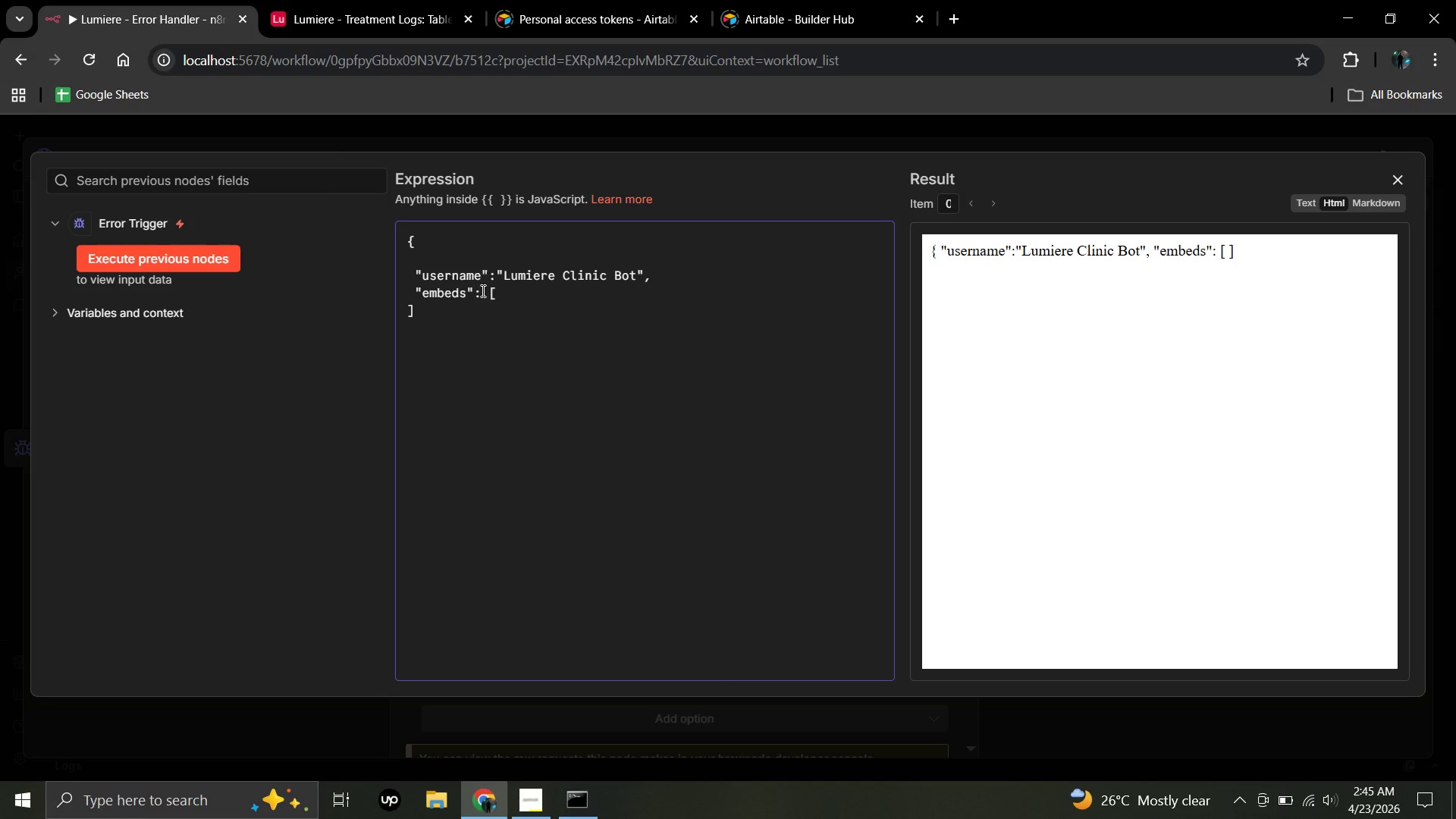 
key(Enter)
 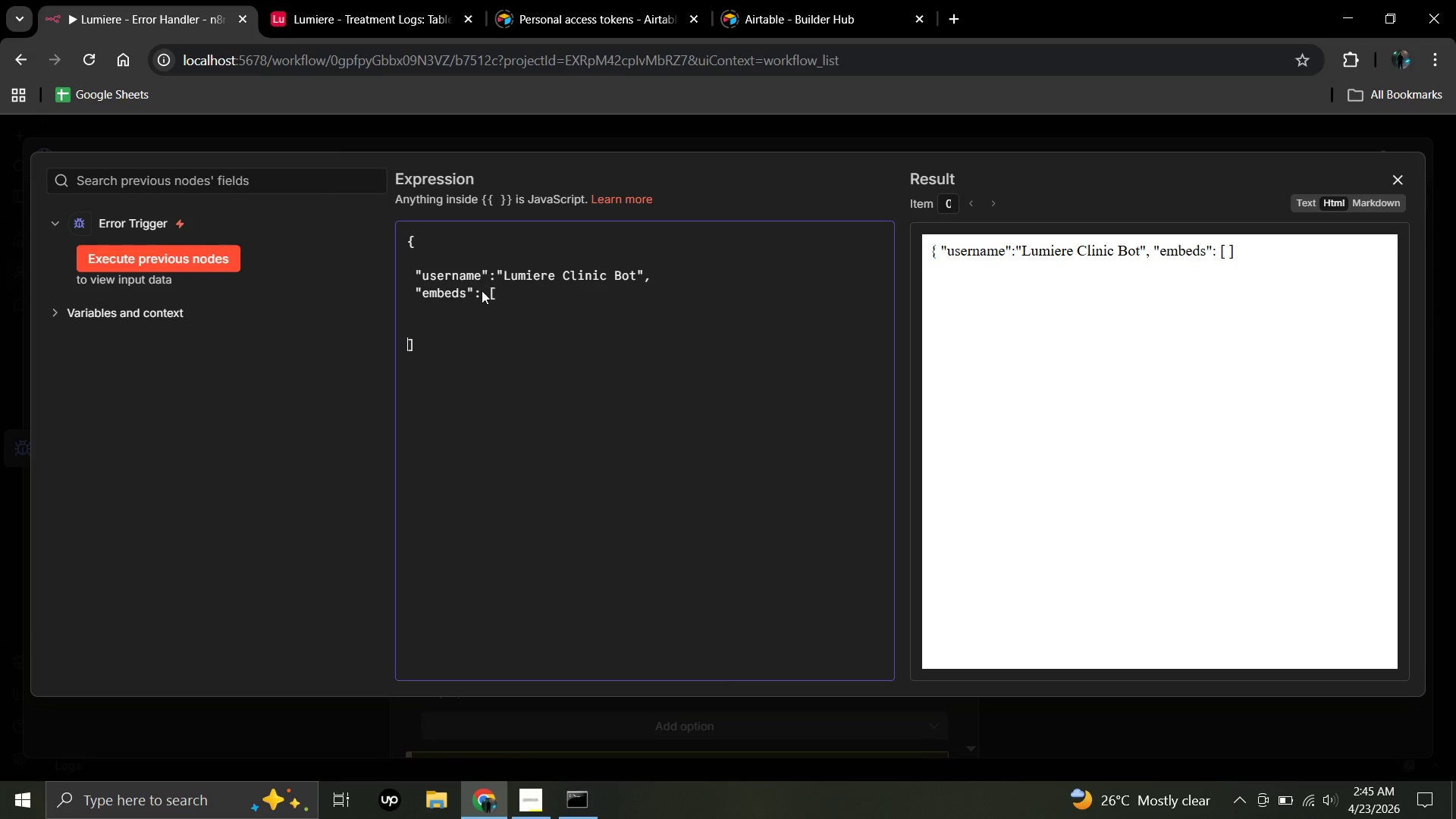 
key(Enter)
 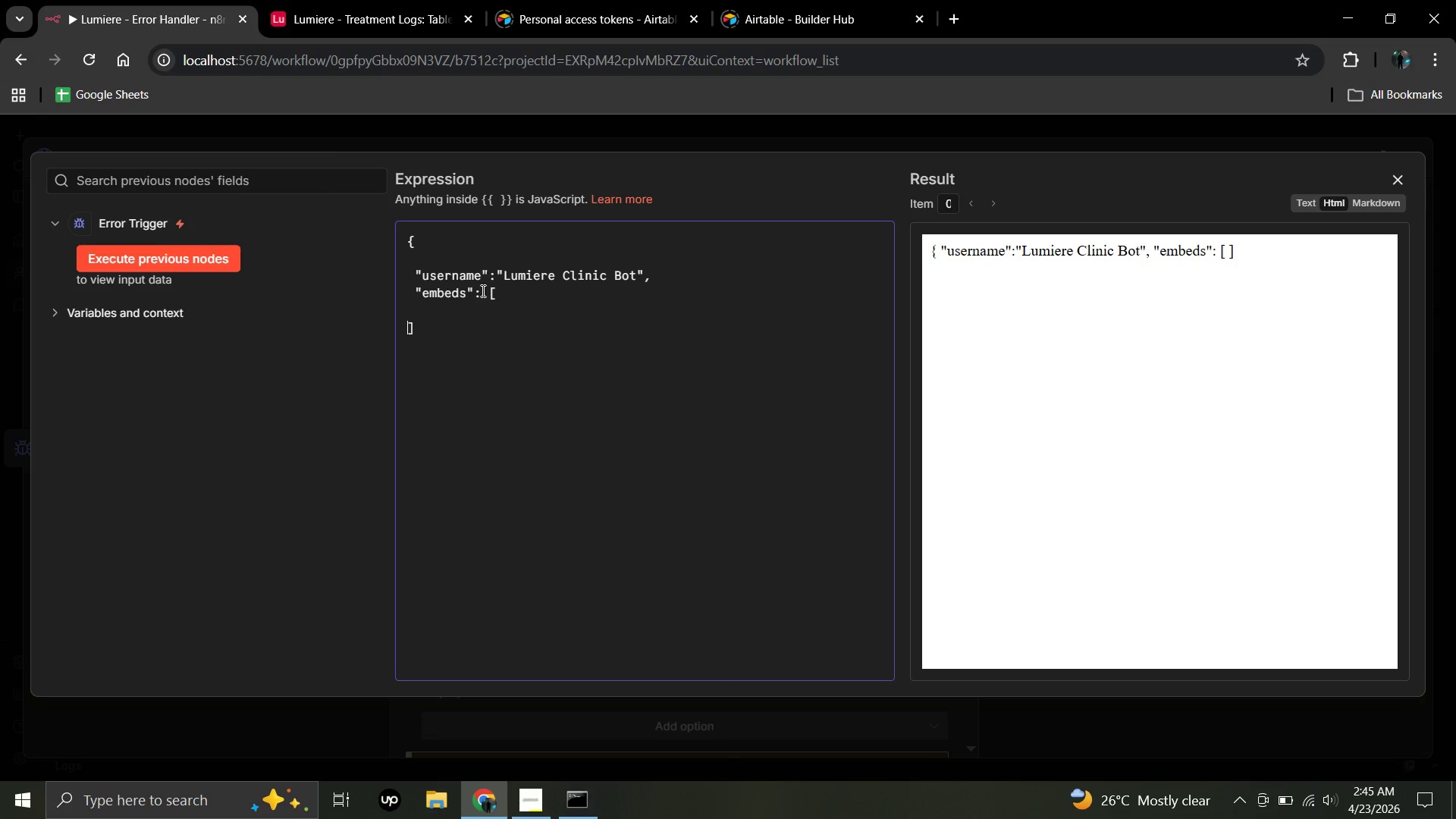 
key(Backspace)
 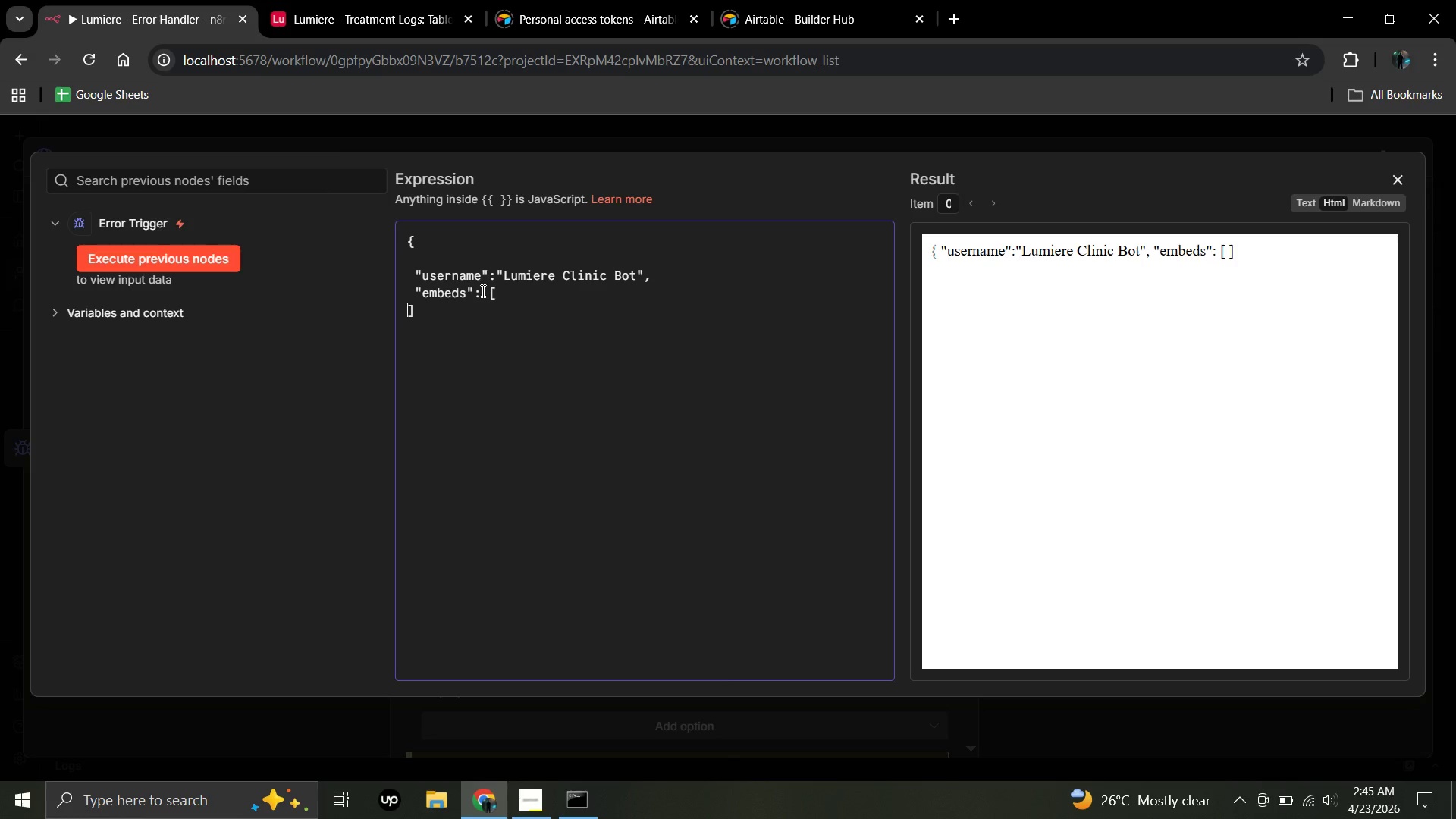 
key(Backspace)
 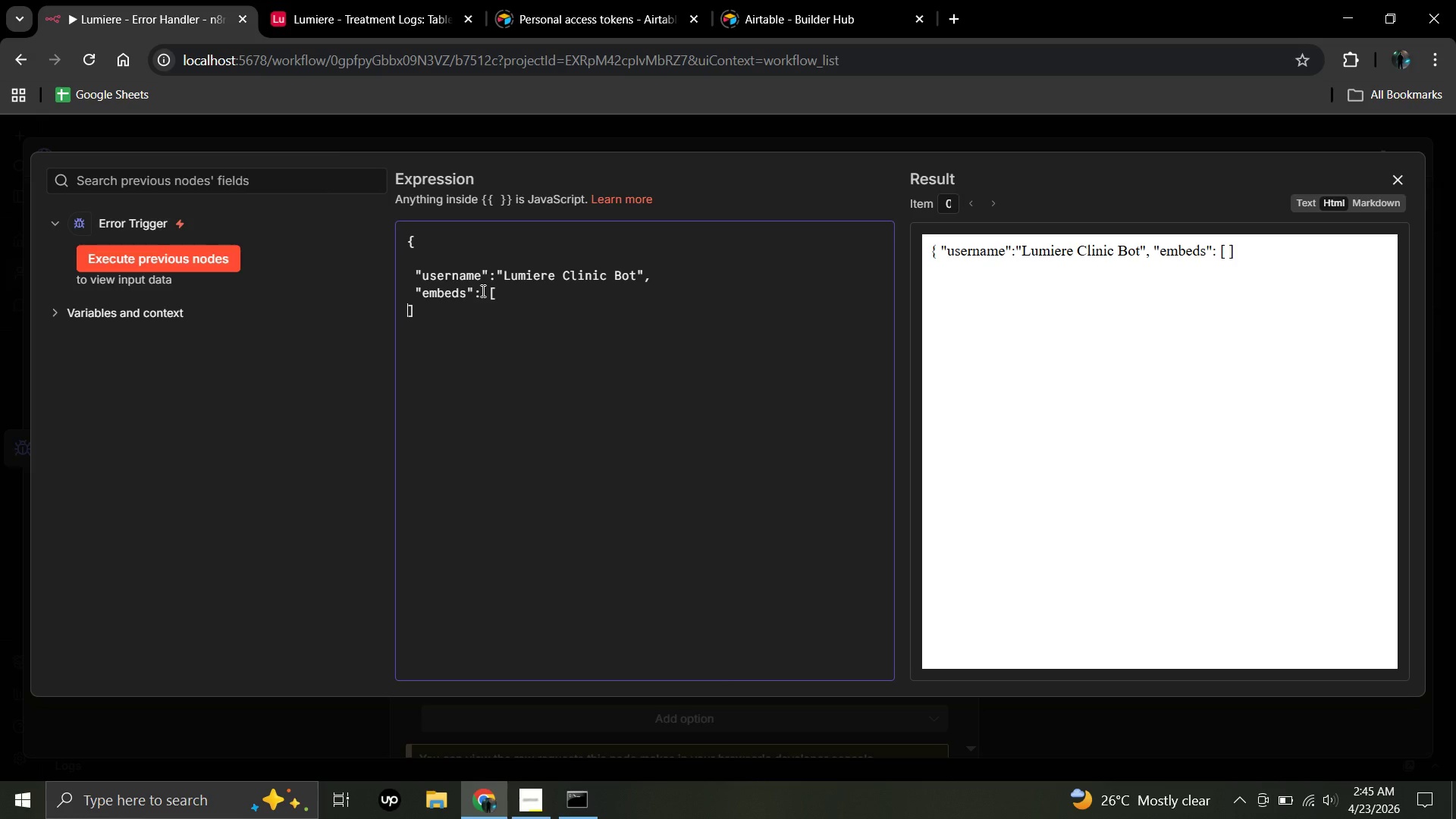 
key(Space)
 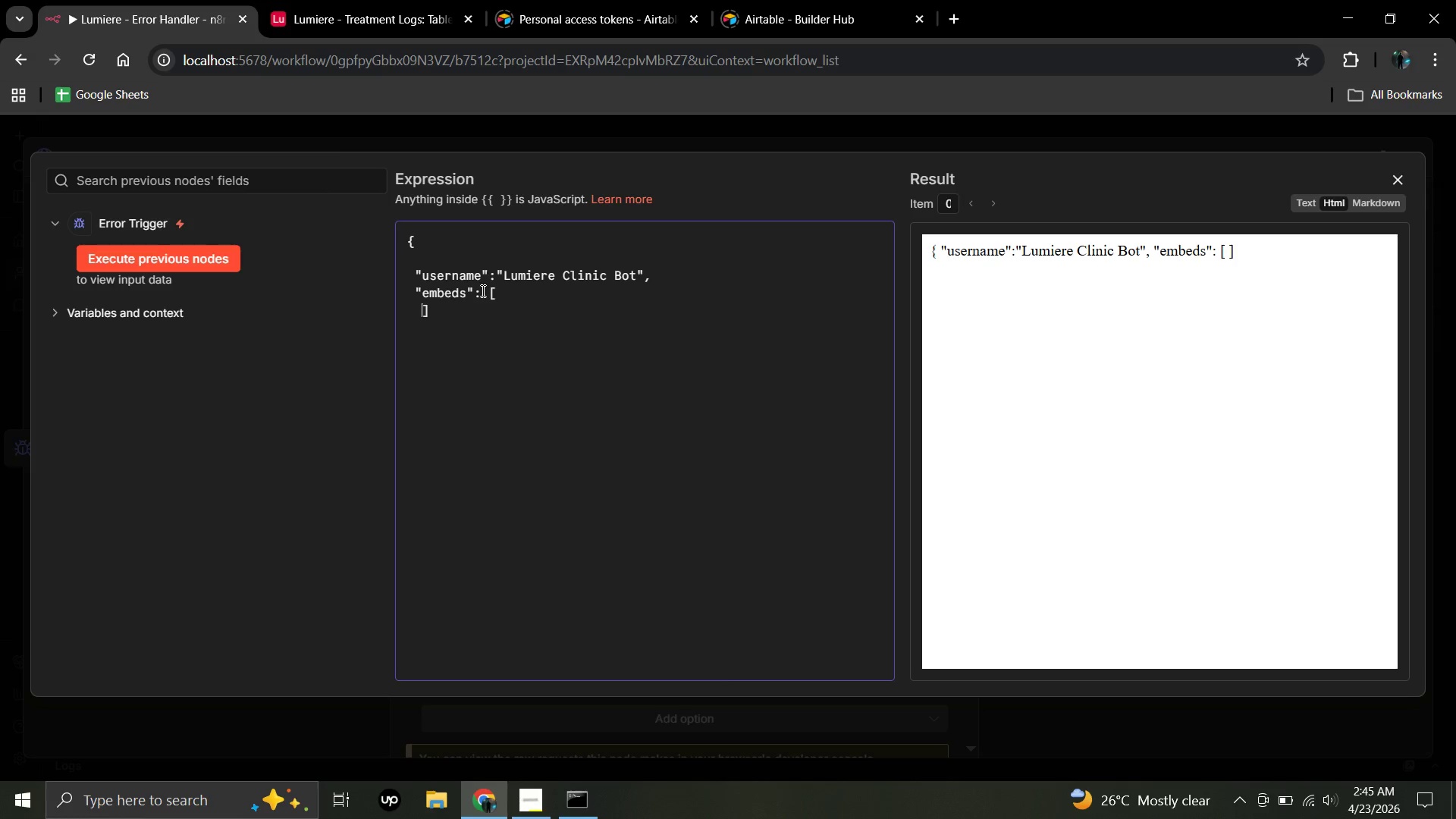 
key(Space)
 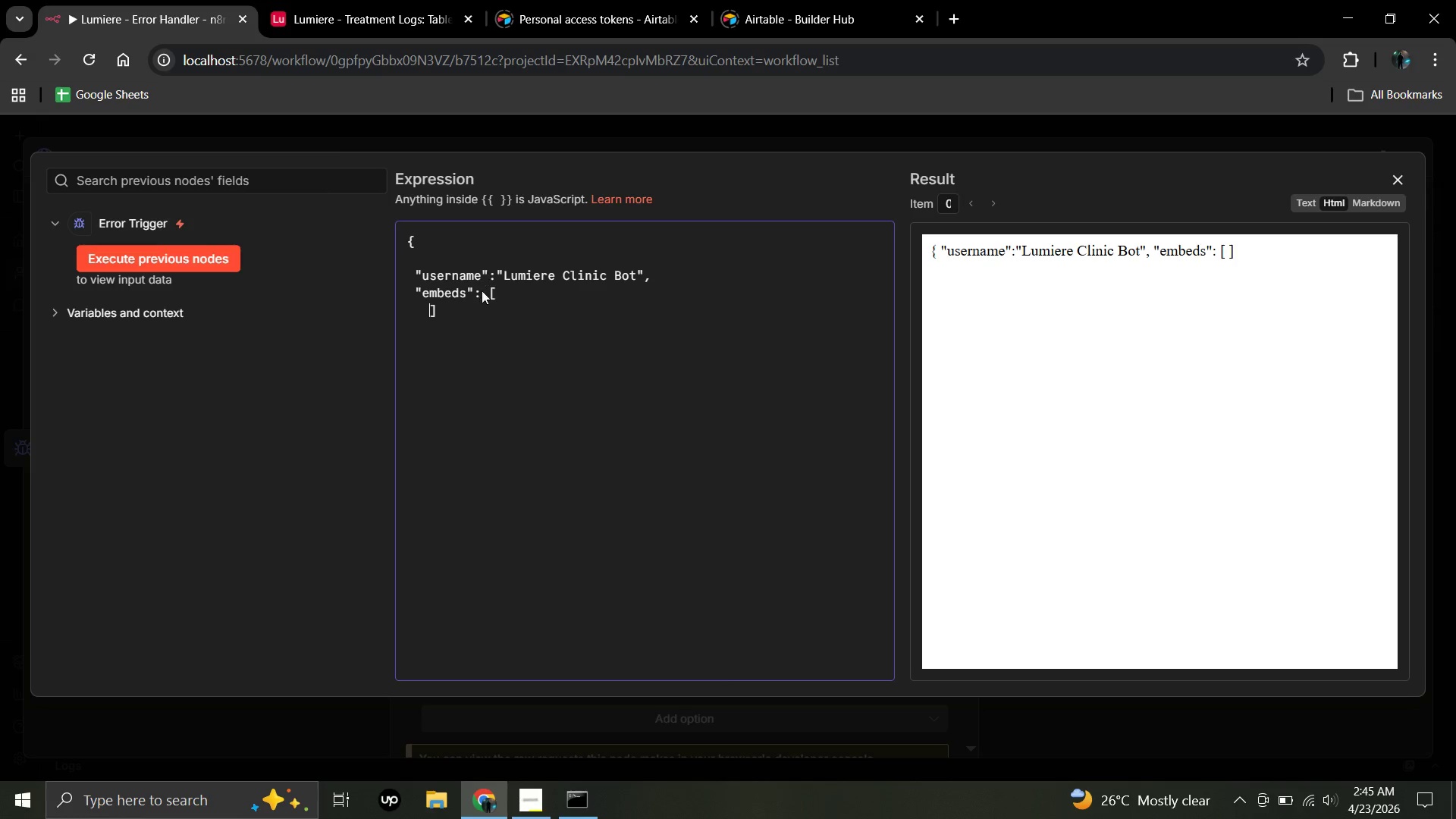 
key(Space)
 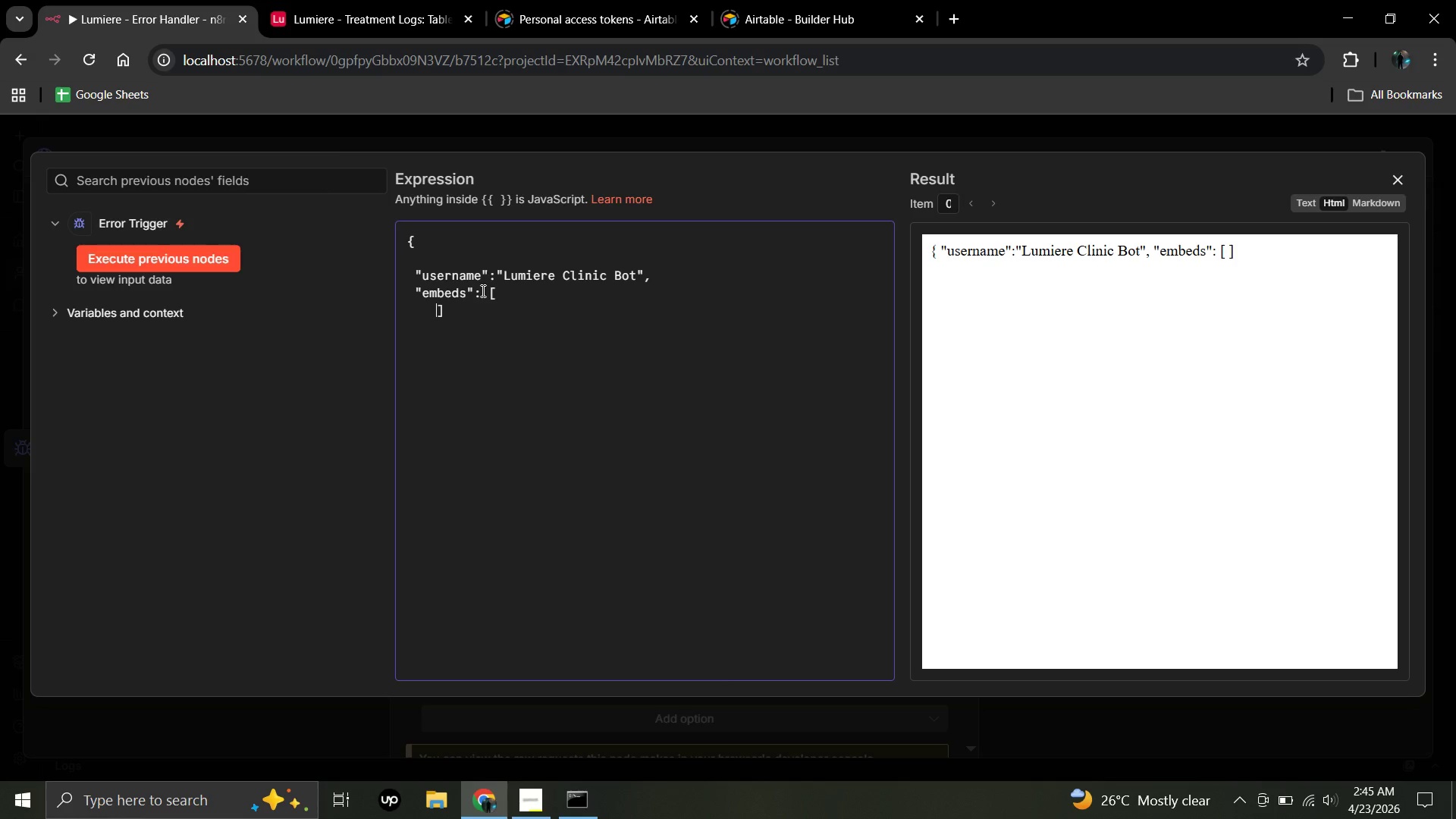 
key(Space)
 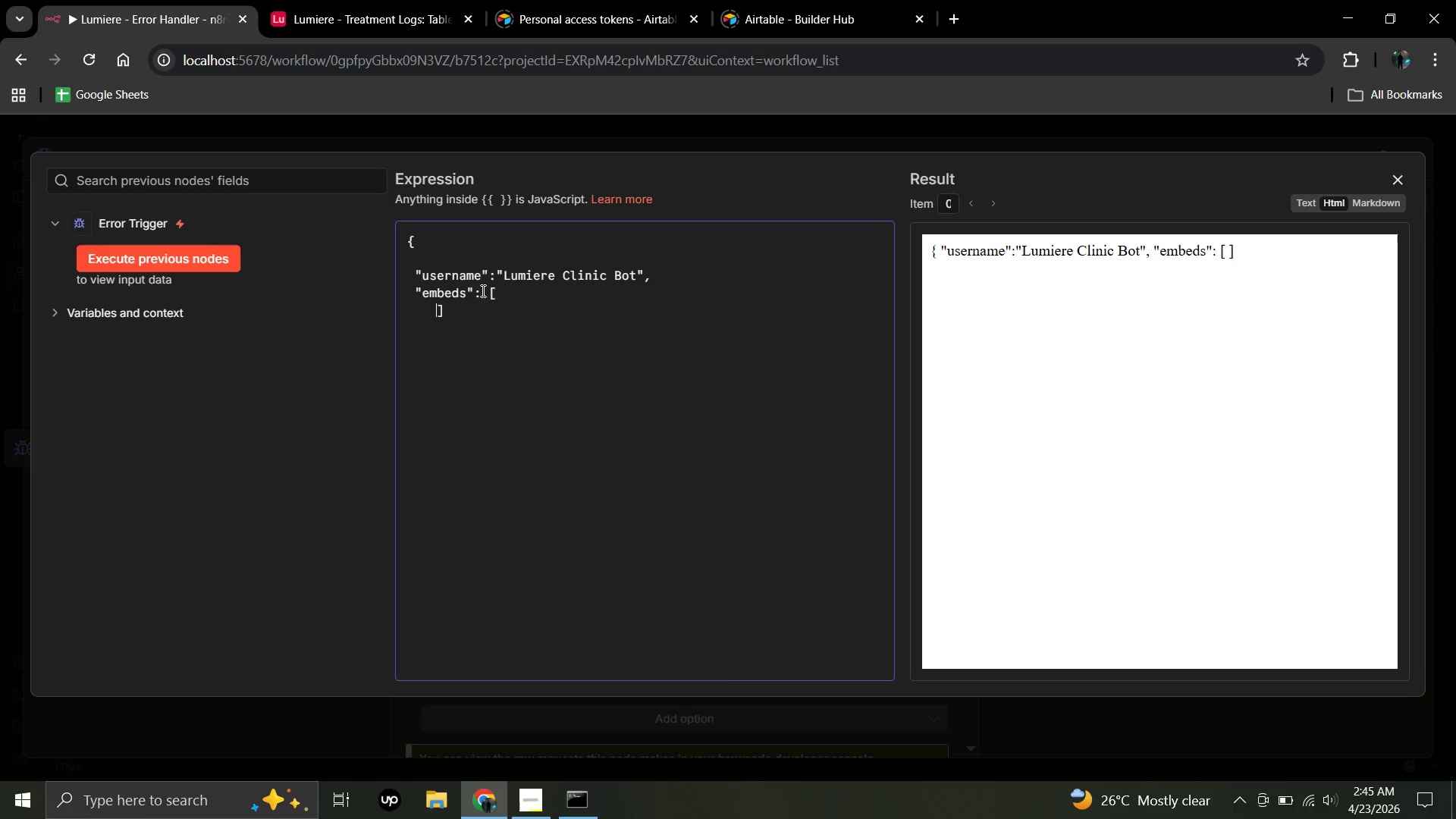 
key(Shift+ShiftRight)
 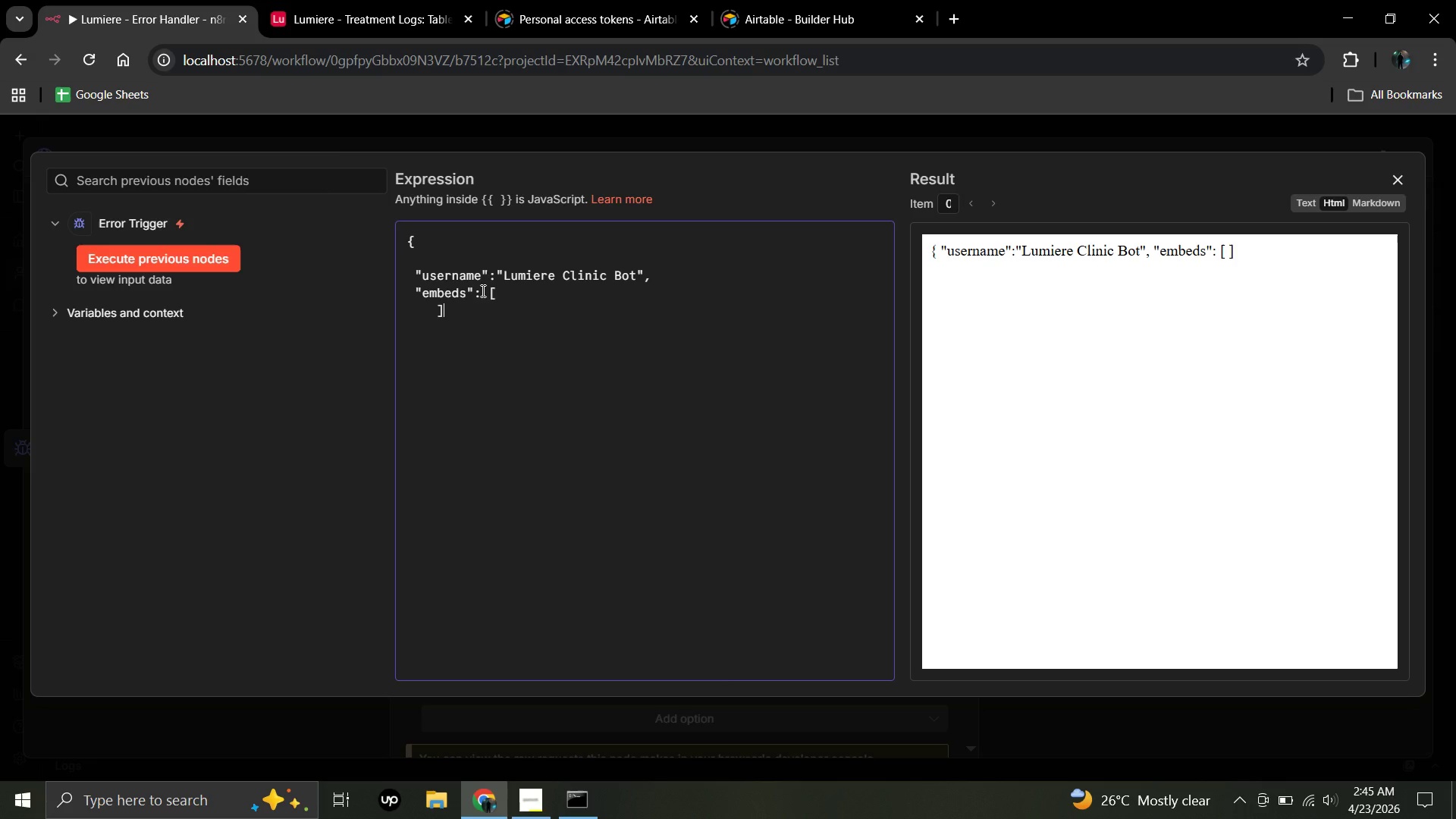 
key(BracketRight)
 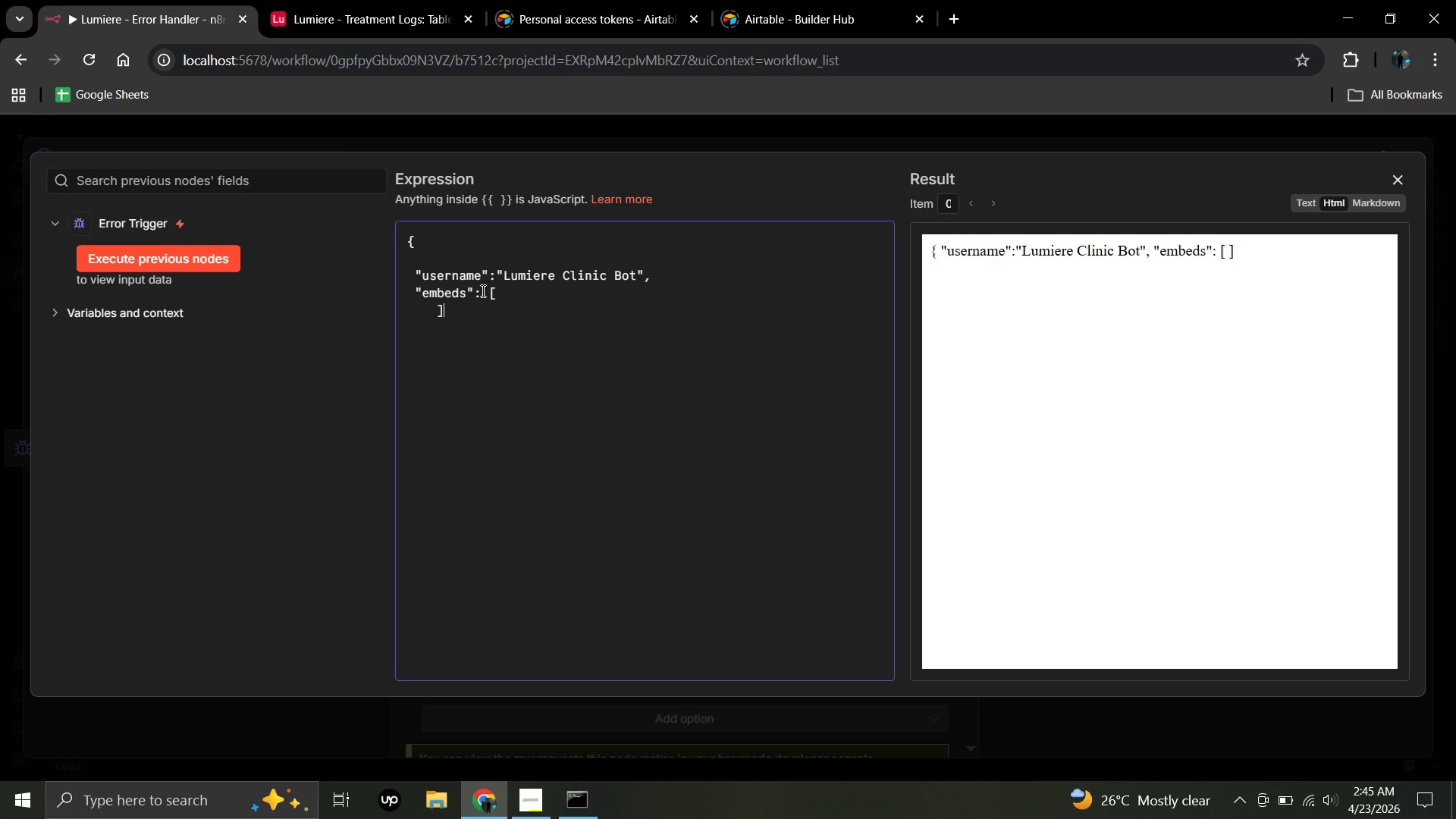 
key(BracketRight)
 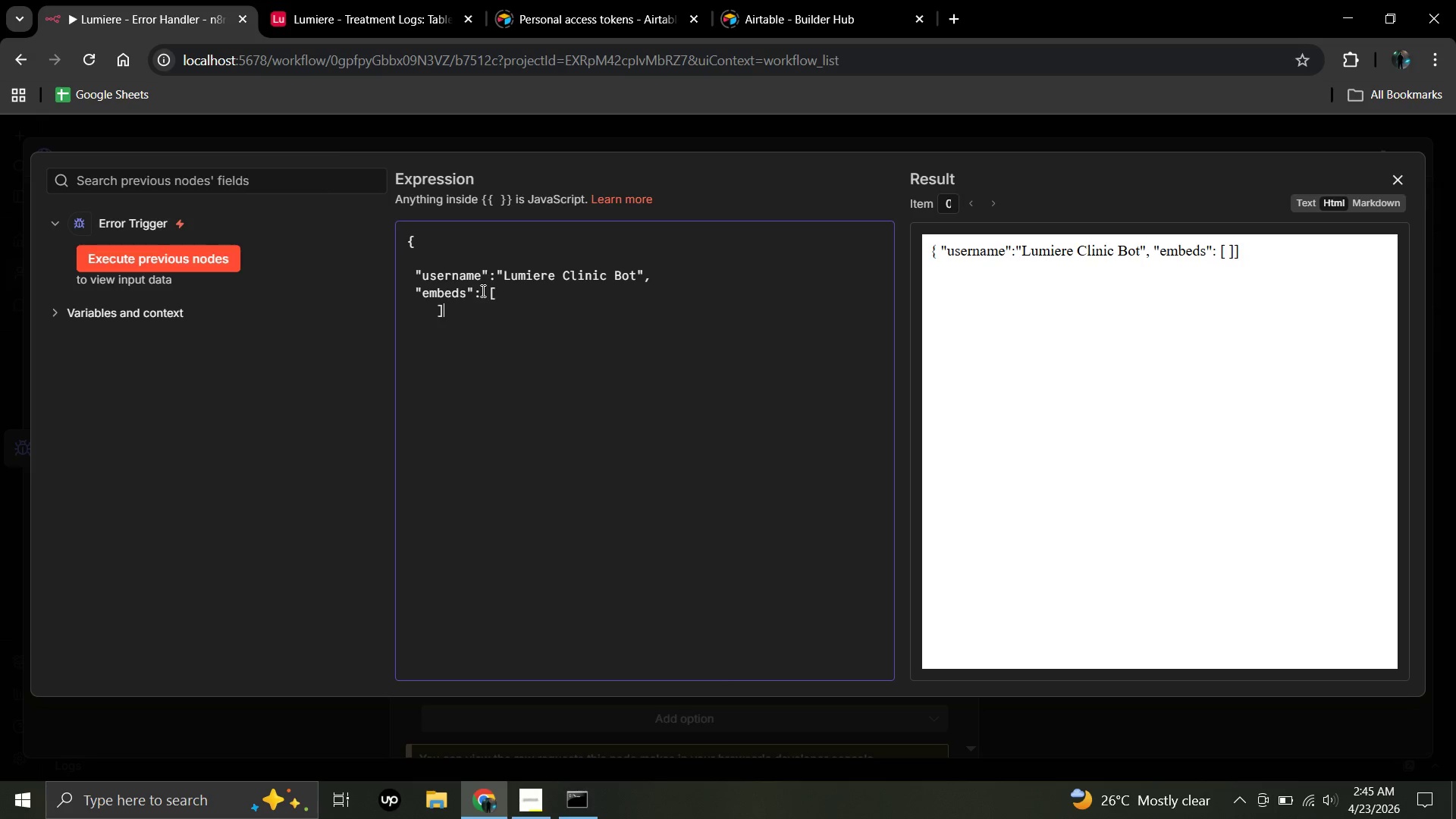 
key(Backspace)
 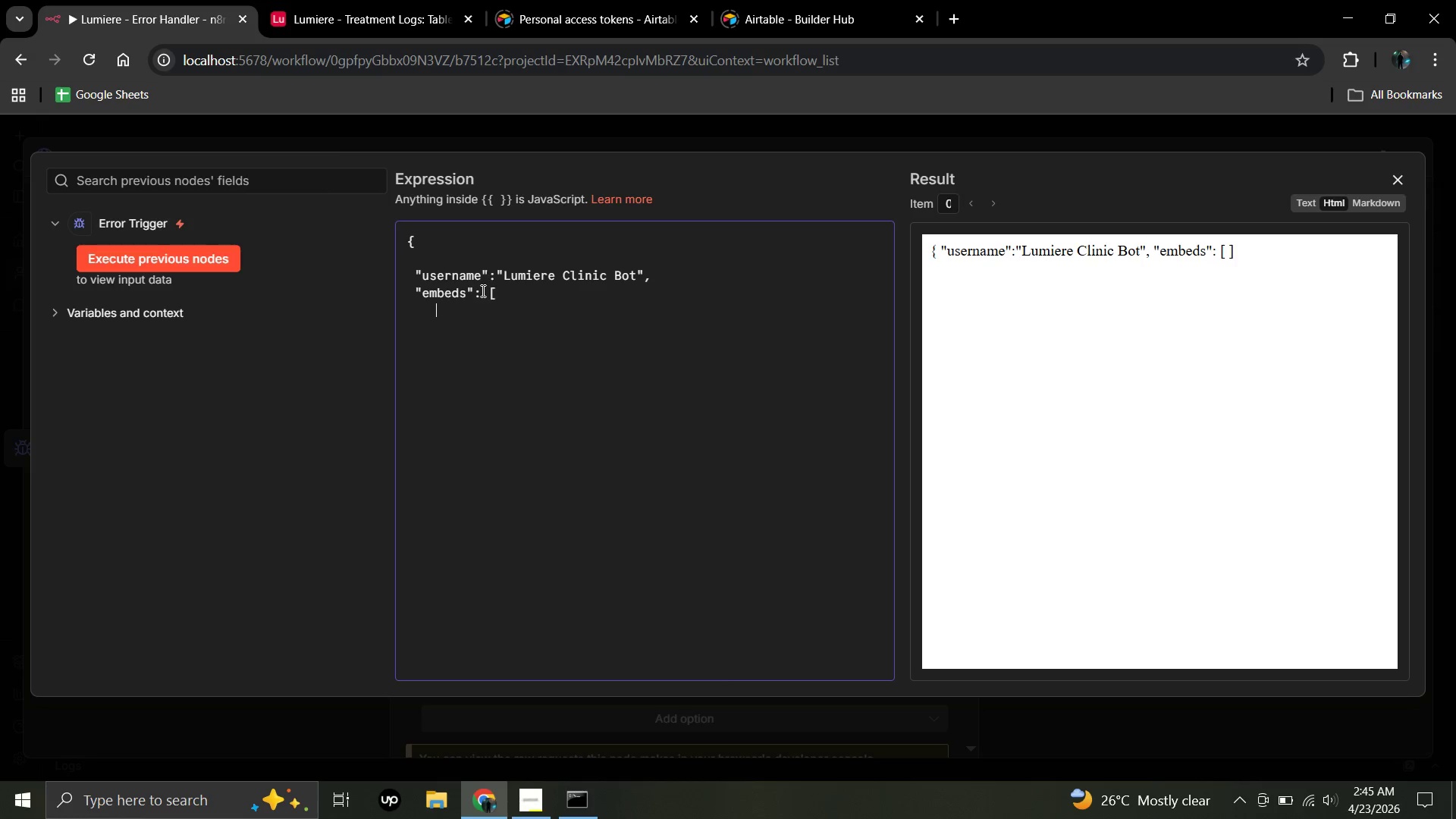 
key(Backspace)
 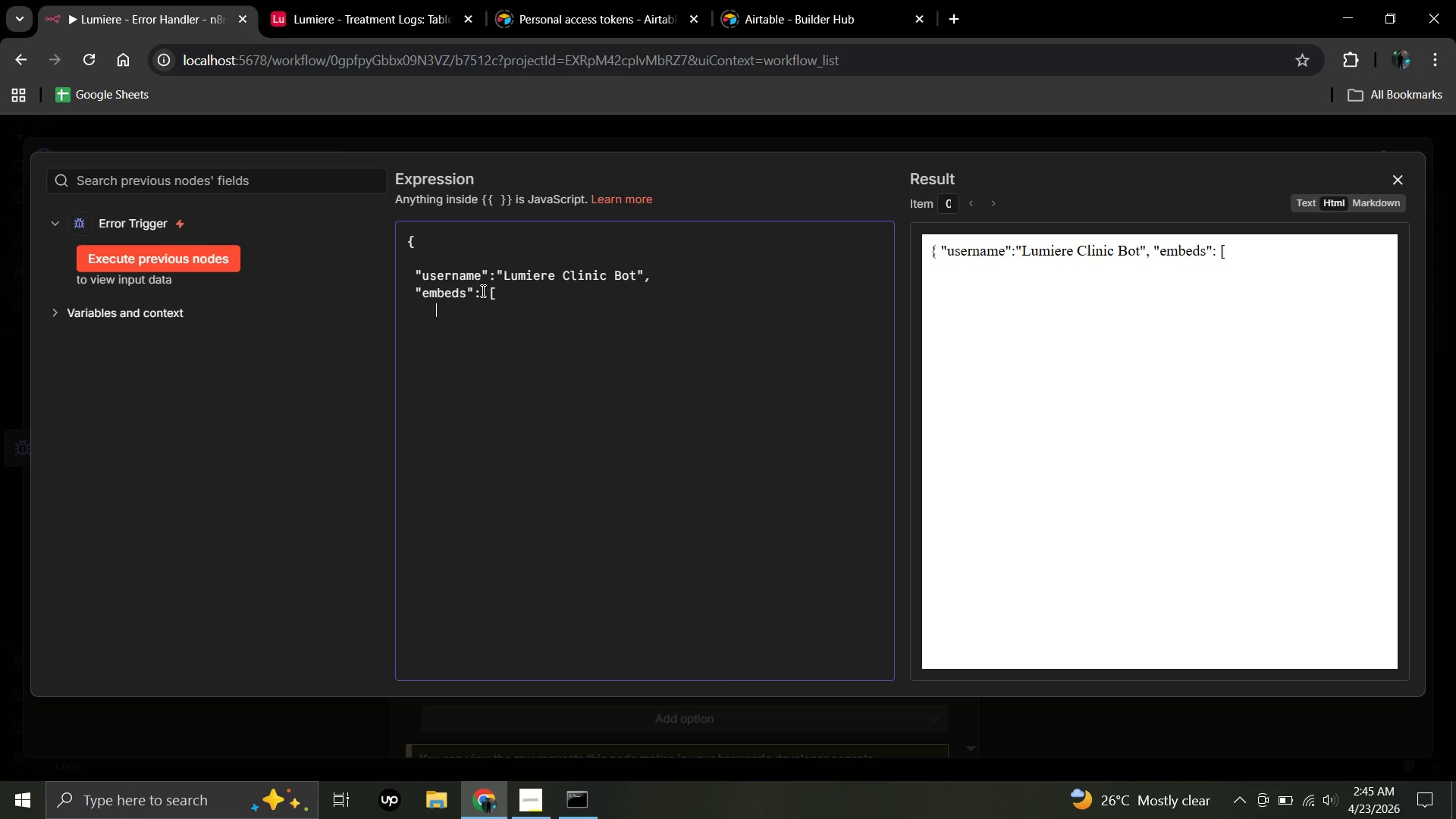 
key(Shift+ShiftRight)
 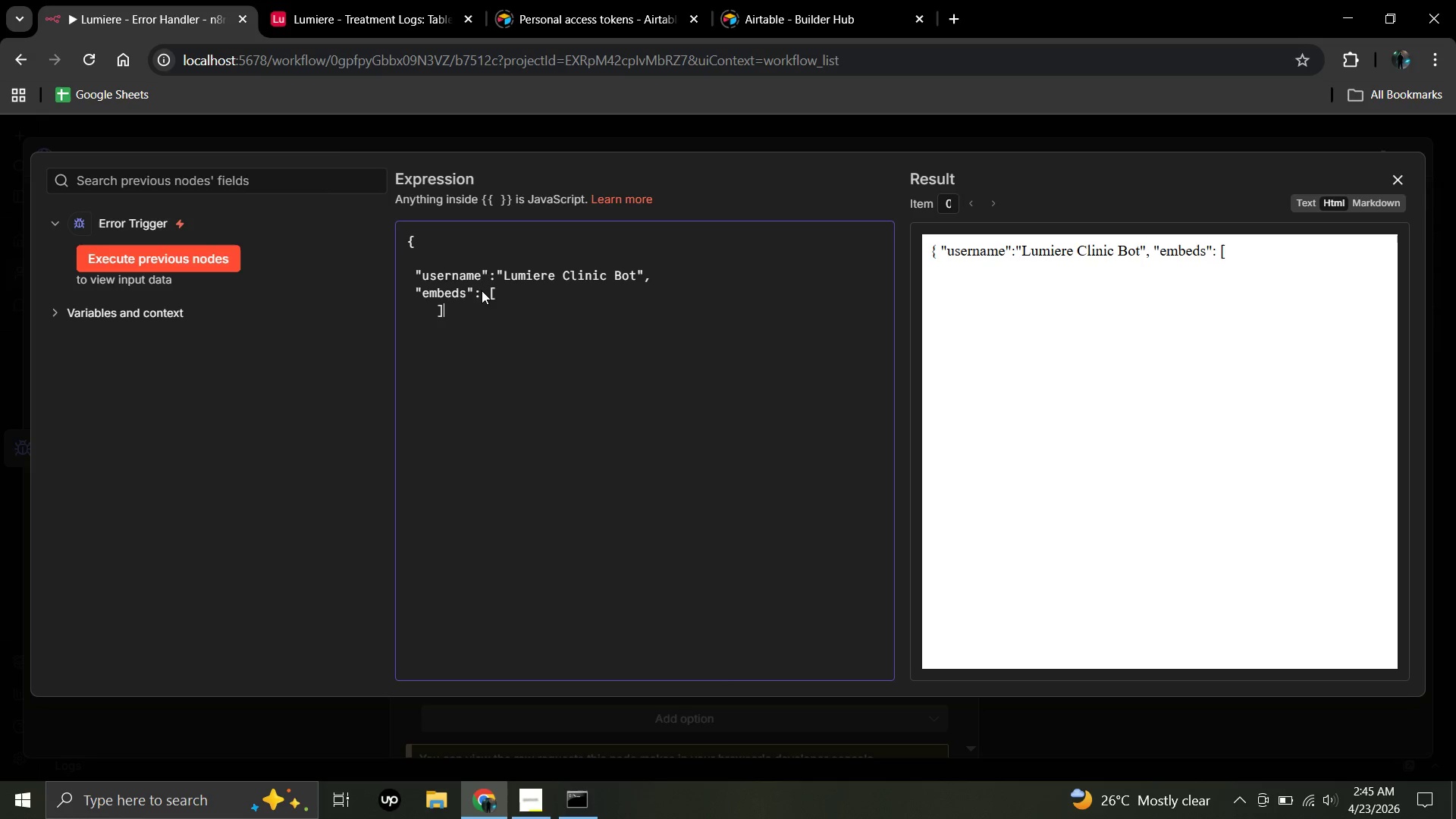 
key(BracketRight)
 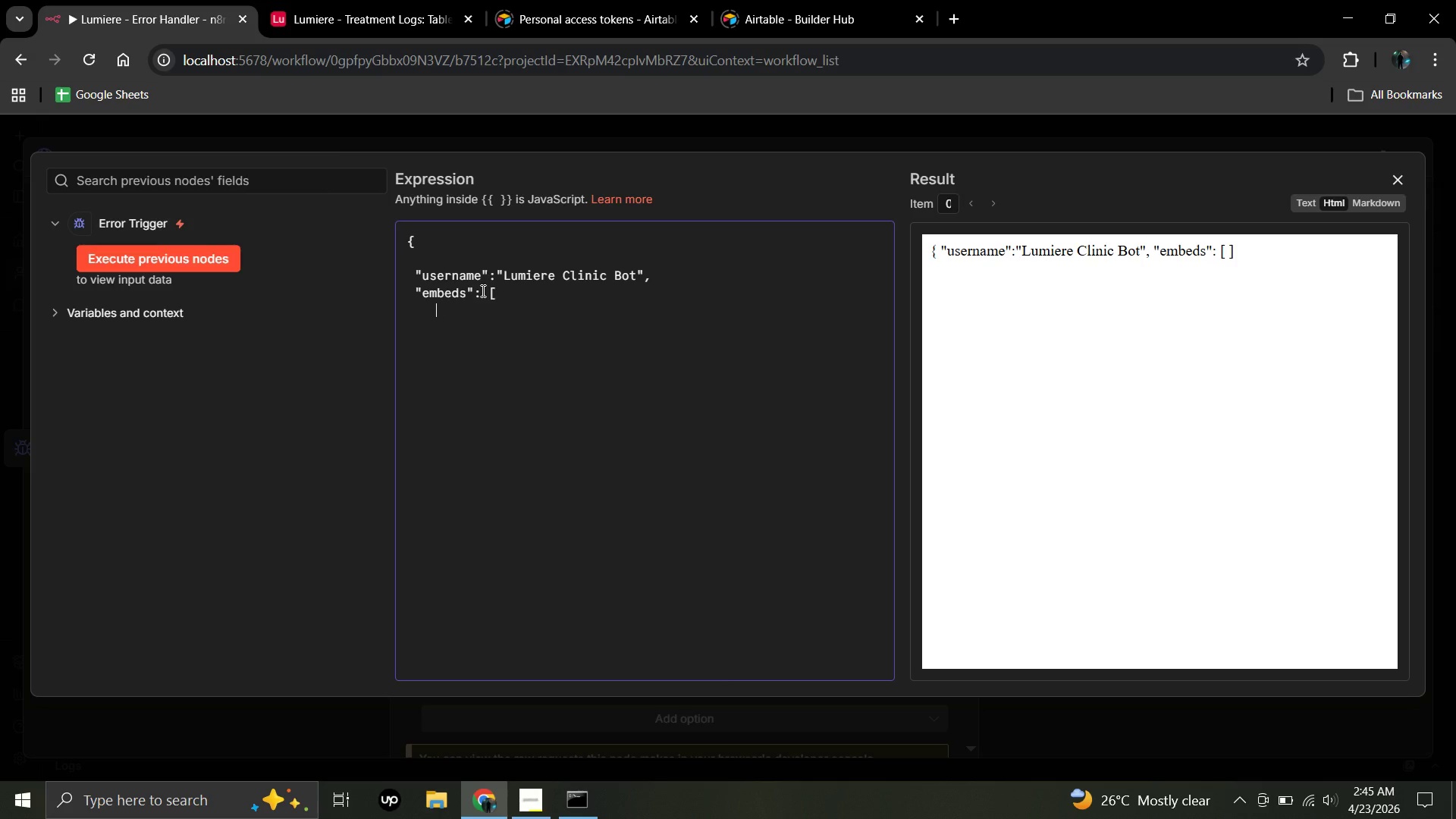 
key(Backspace)
 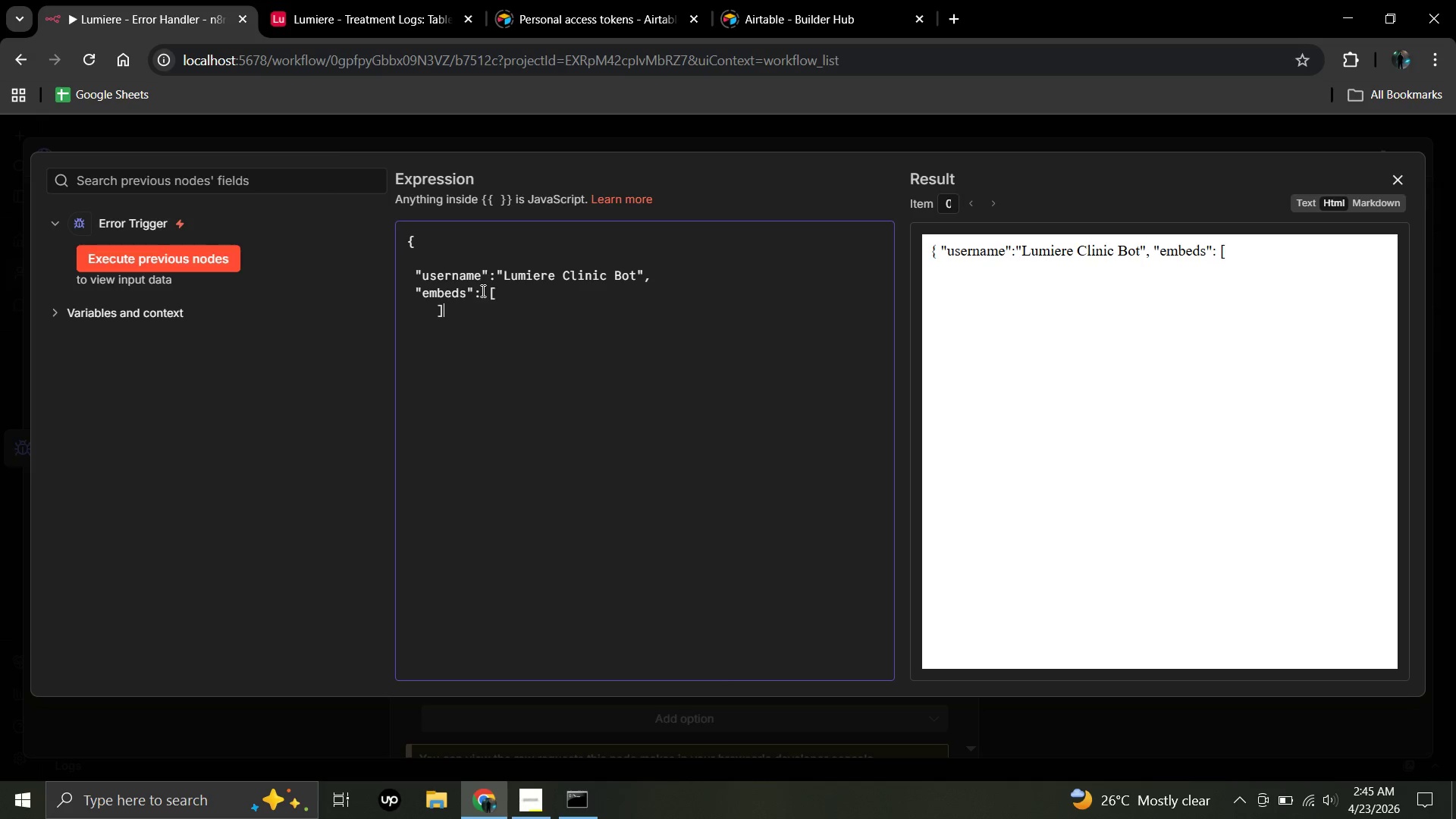 
key(BracketRight)
 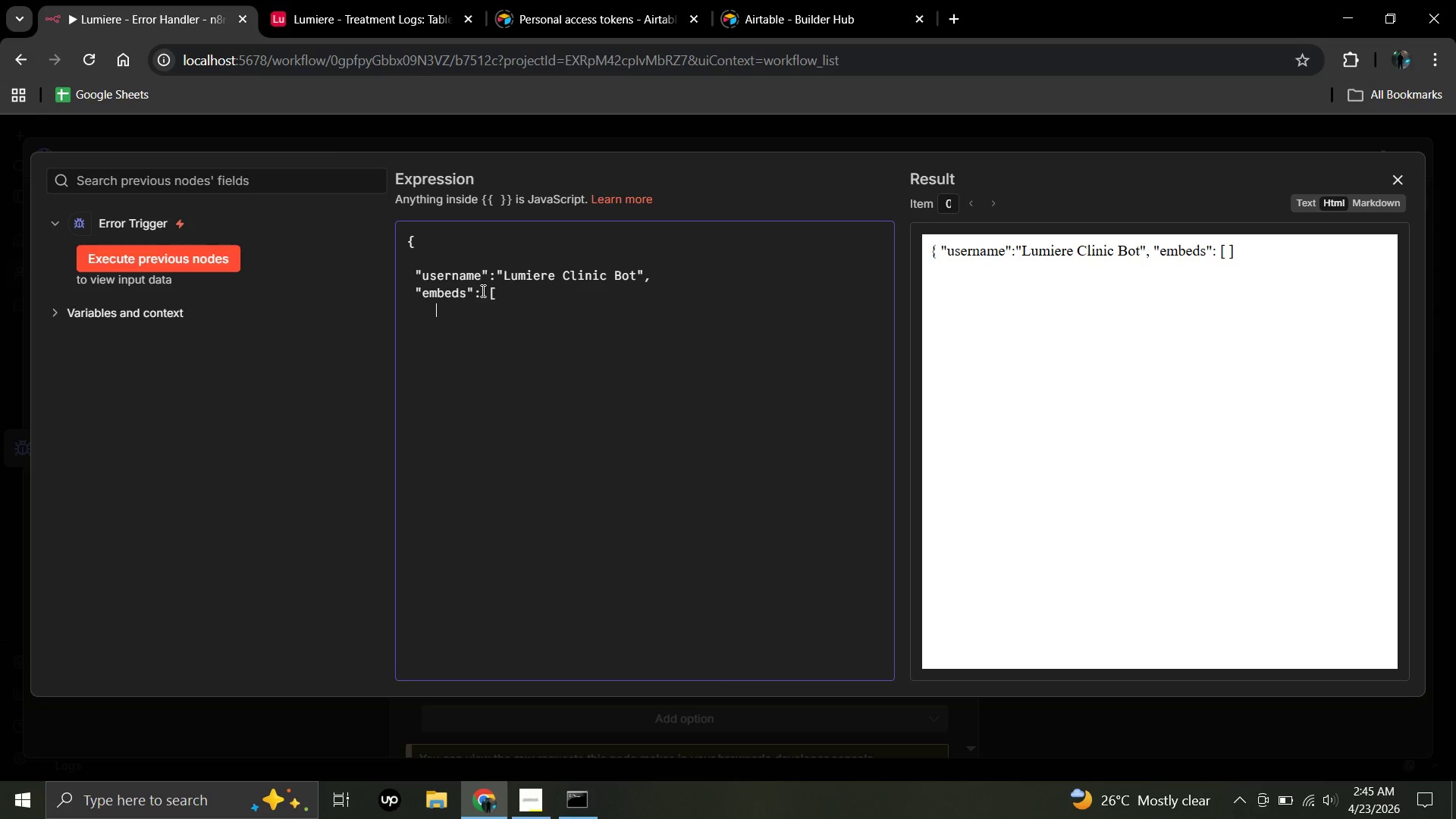 
key(Backspace)
 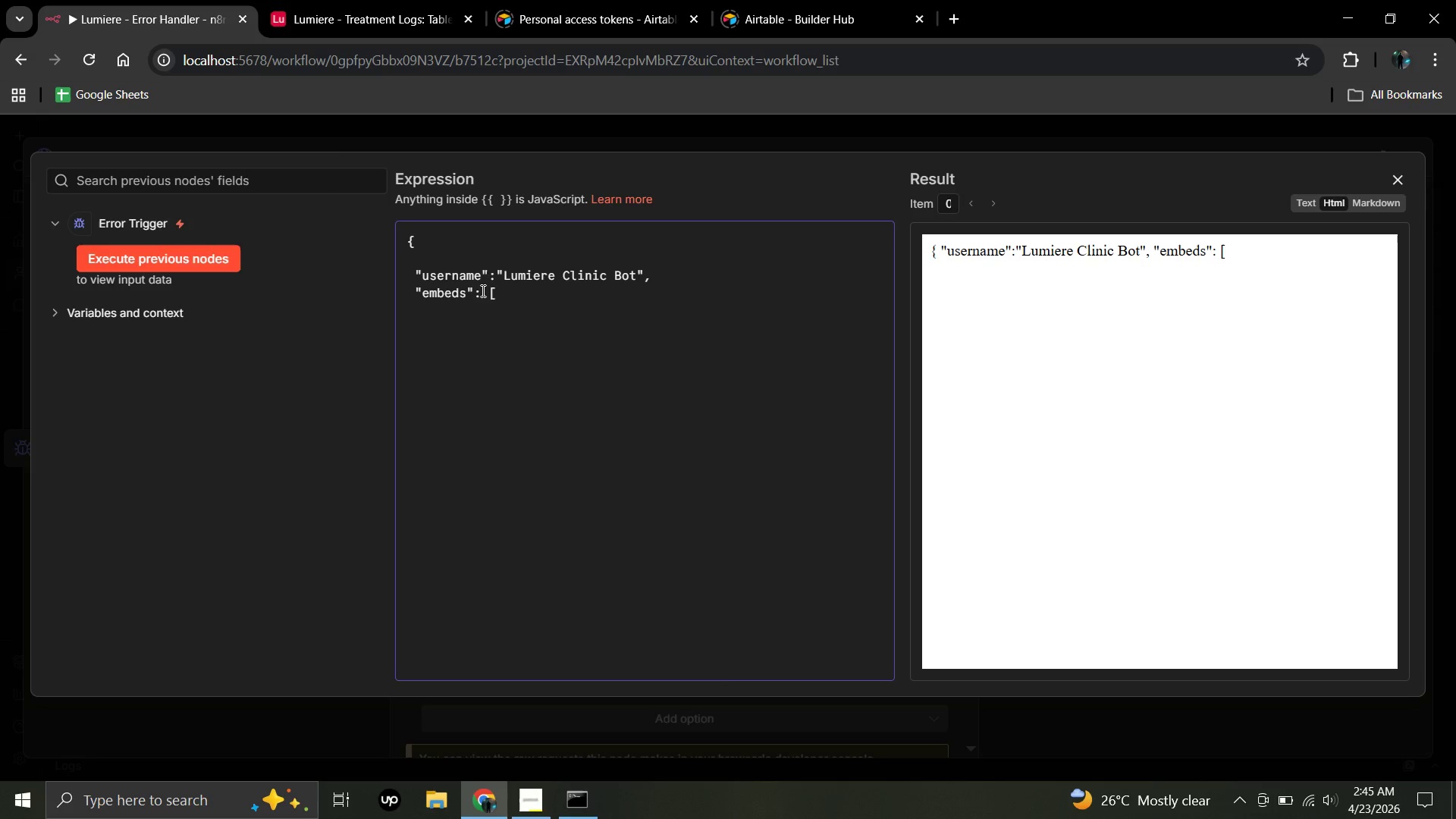 
hold_key(key=ShiftRight, duration=0.44)
 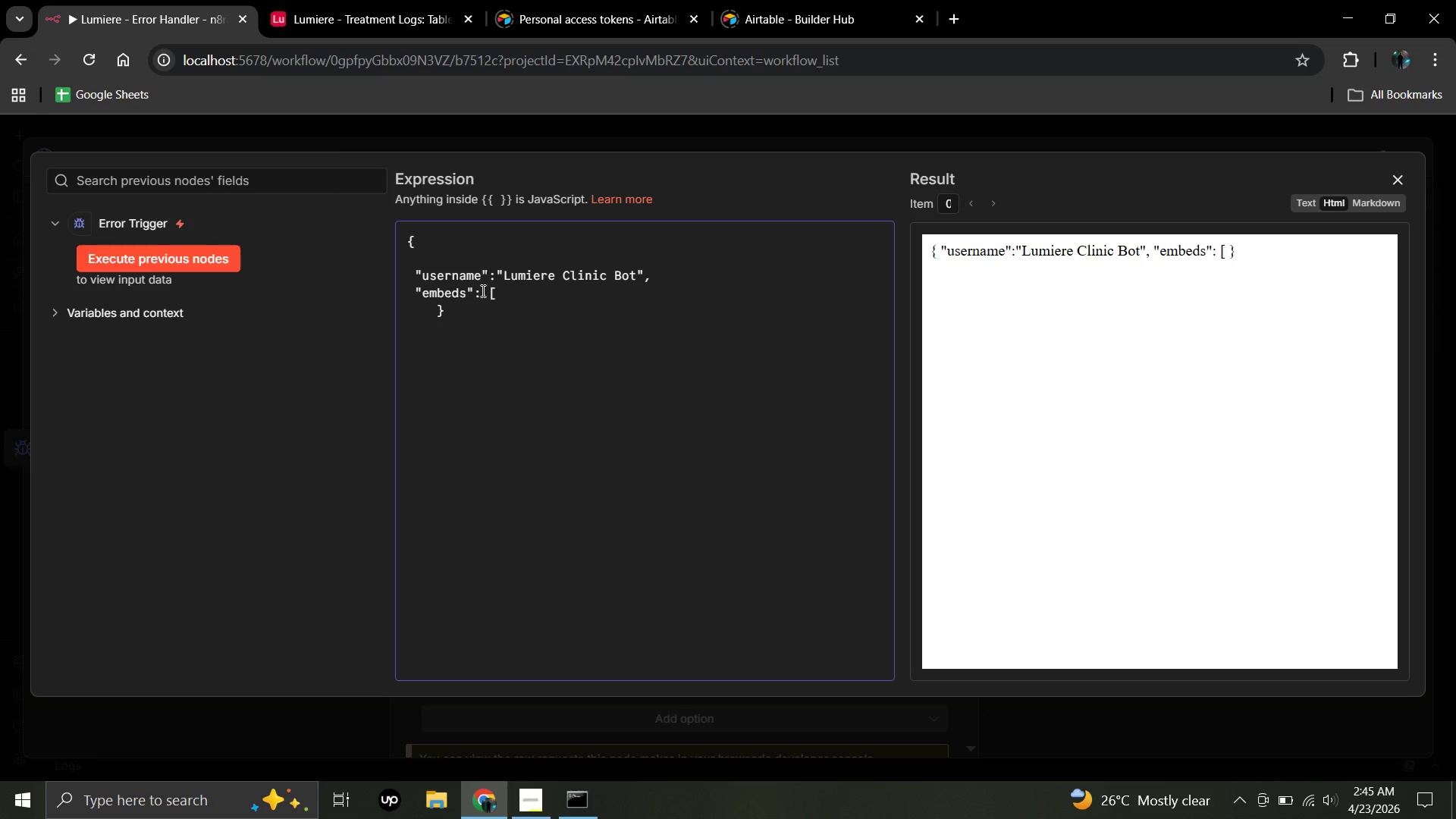 
hold_key(key=BracketRight, duration=0.33)
 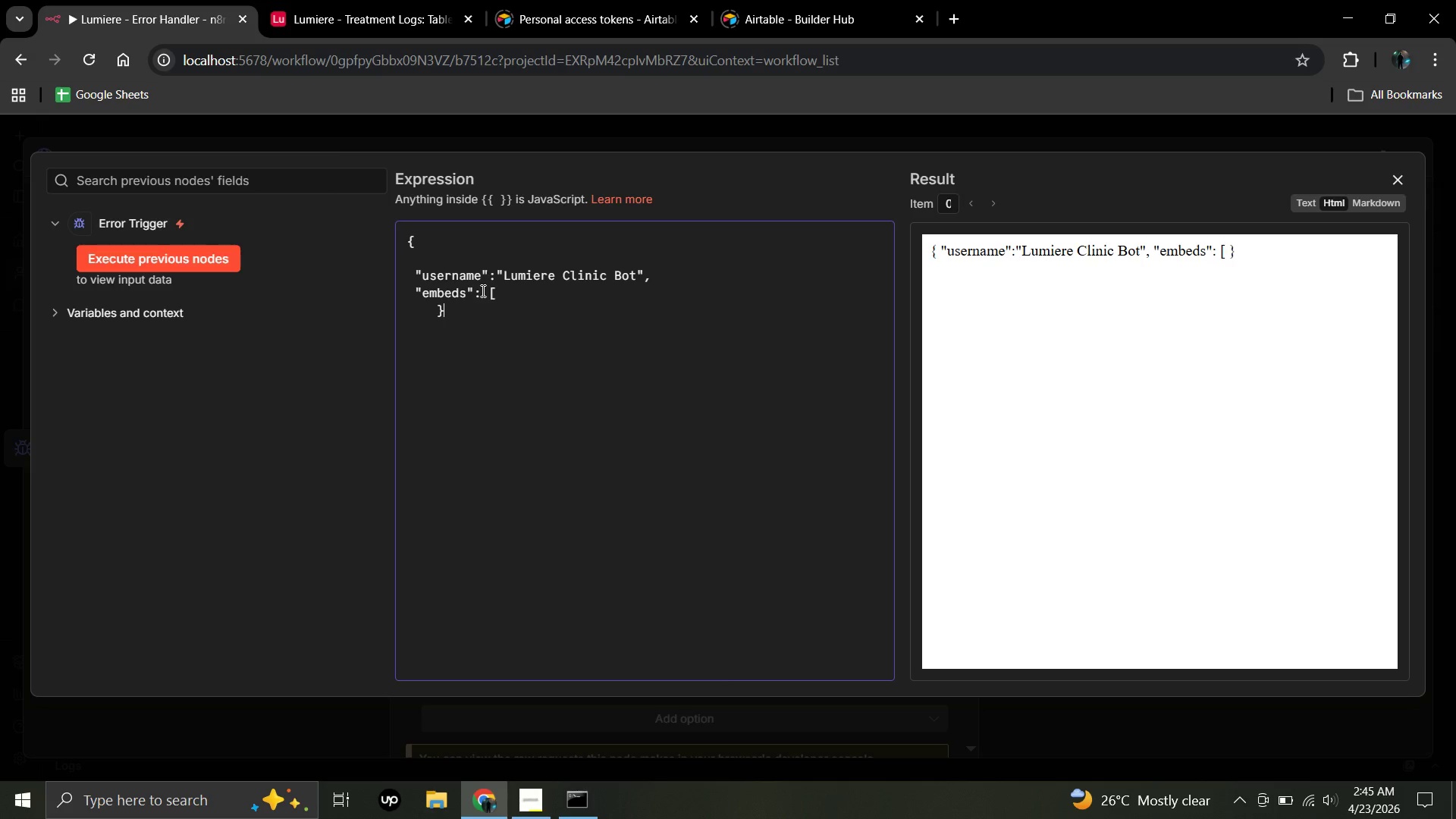 
key(Backspace)
 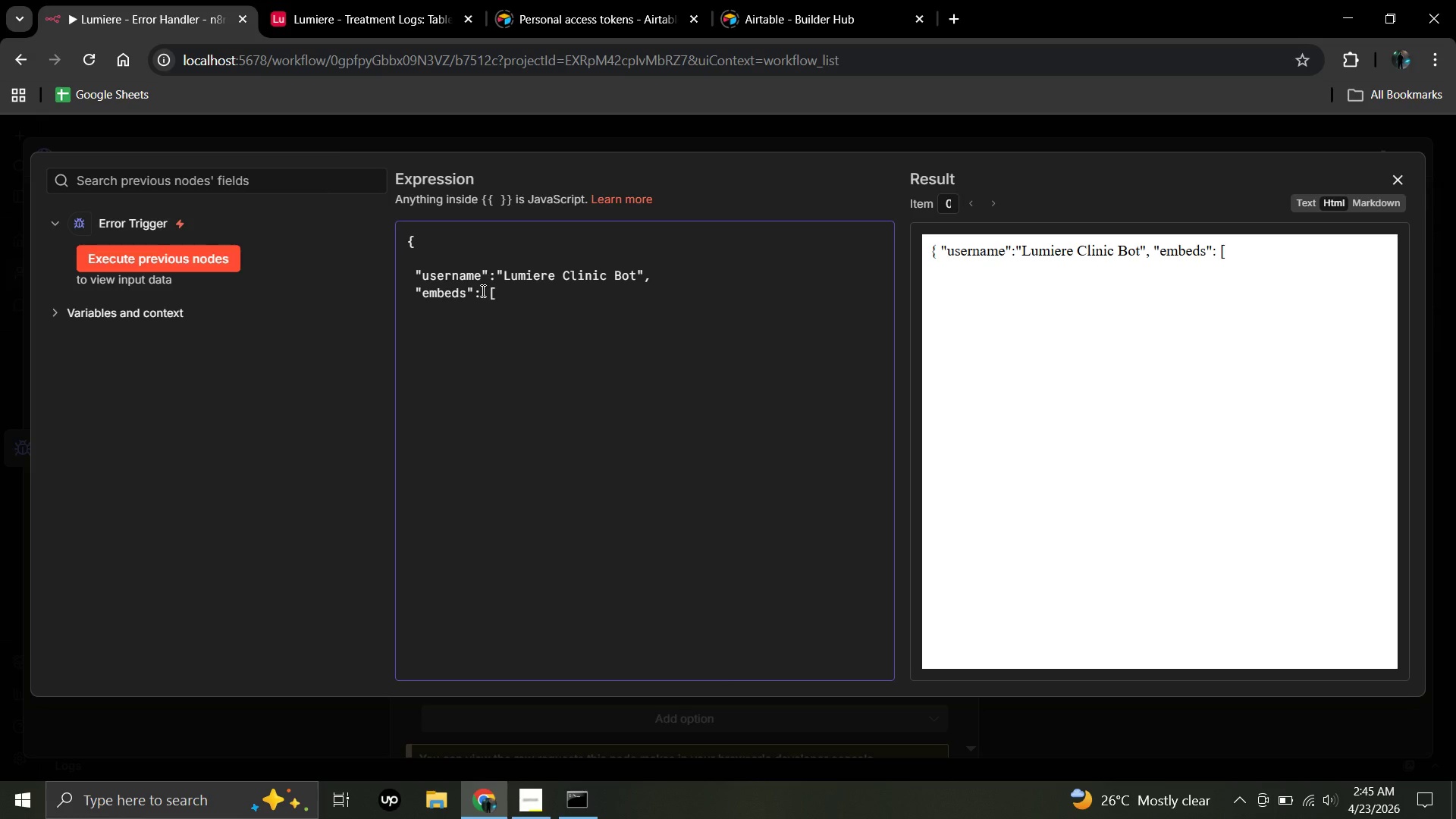 
key(Shift+BracketLeft)
 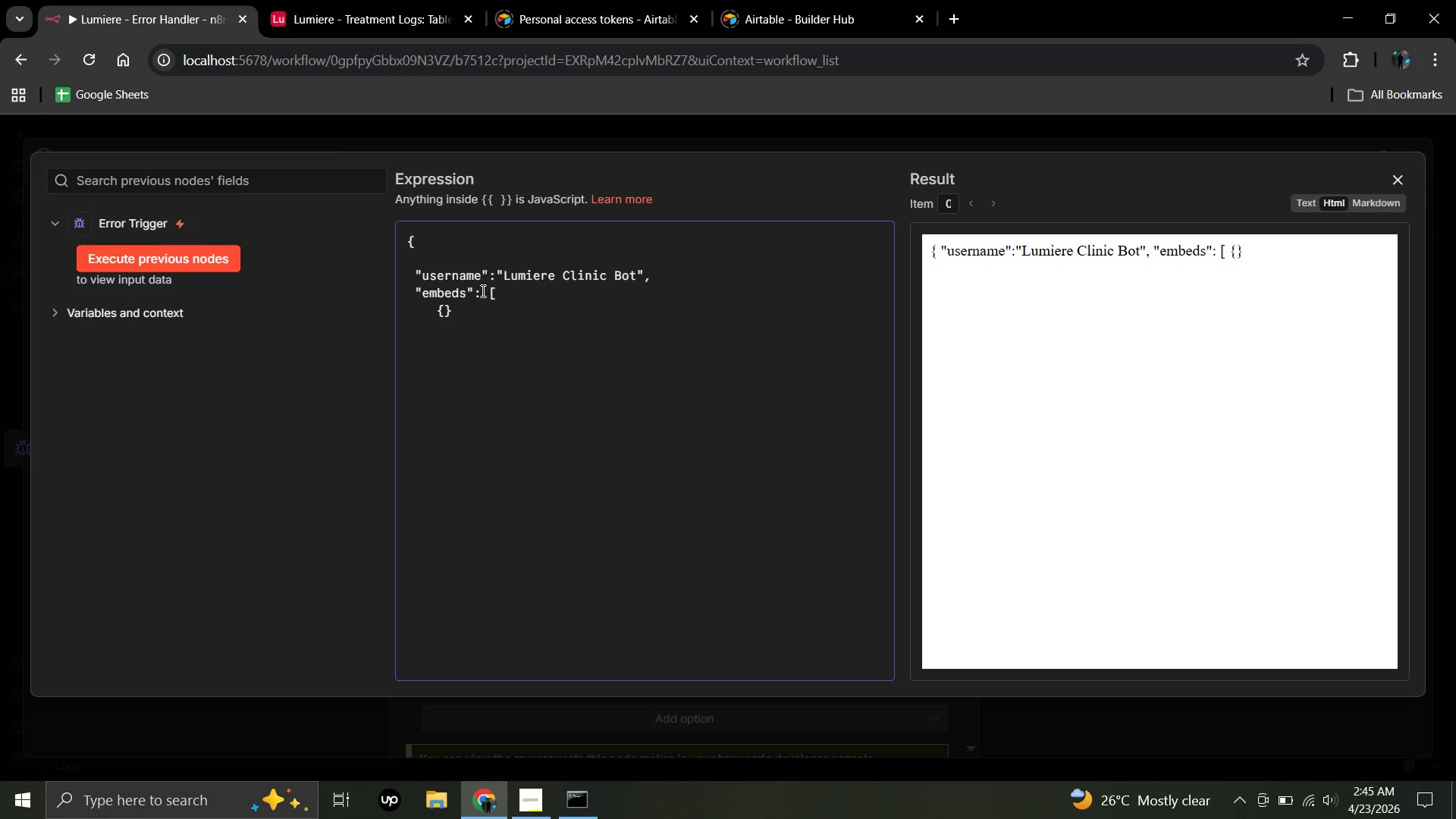 
key(Space)
 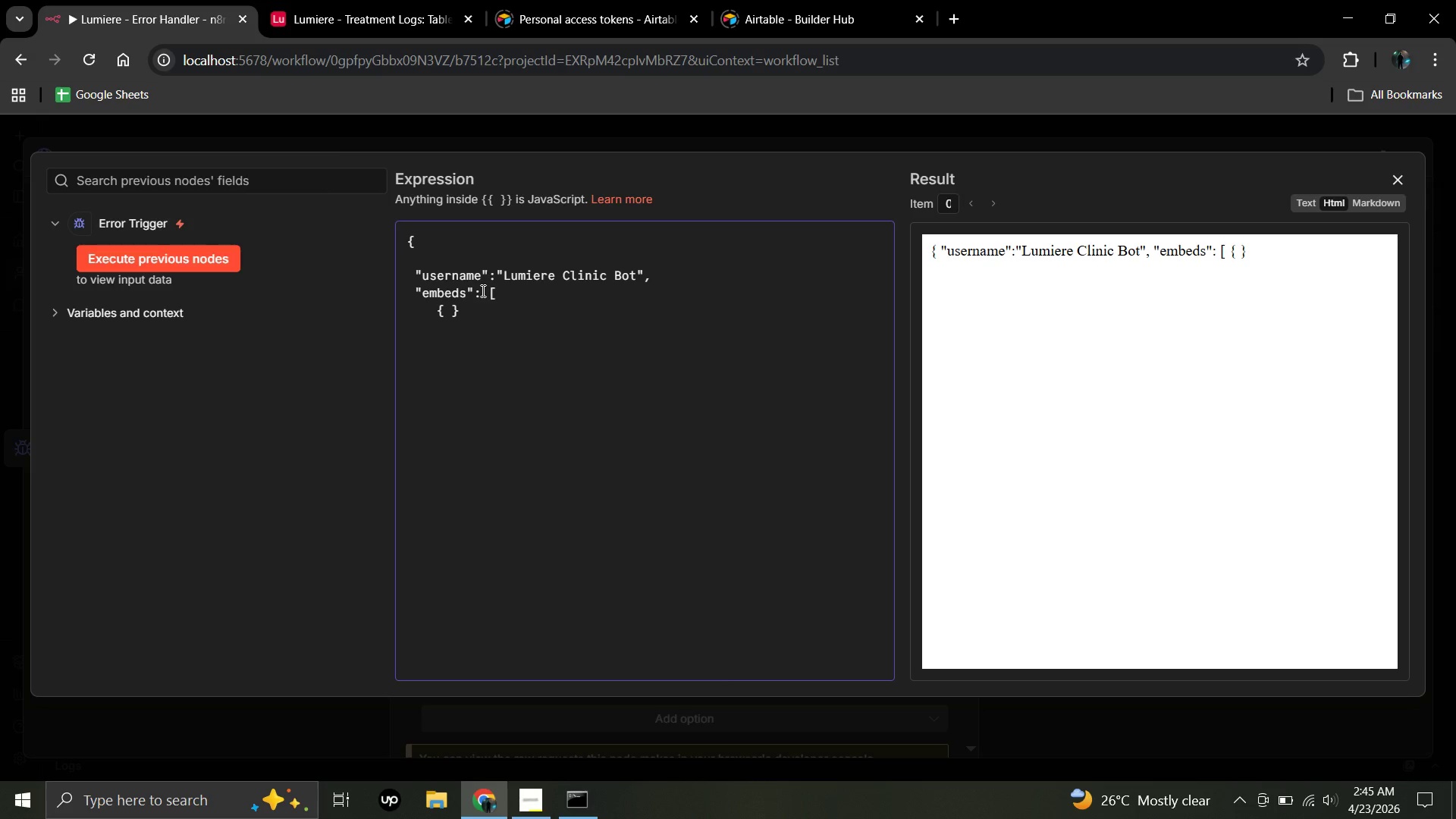 
key(Enter)
 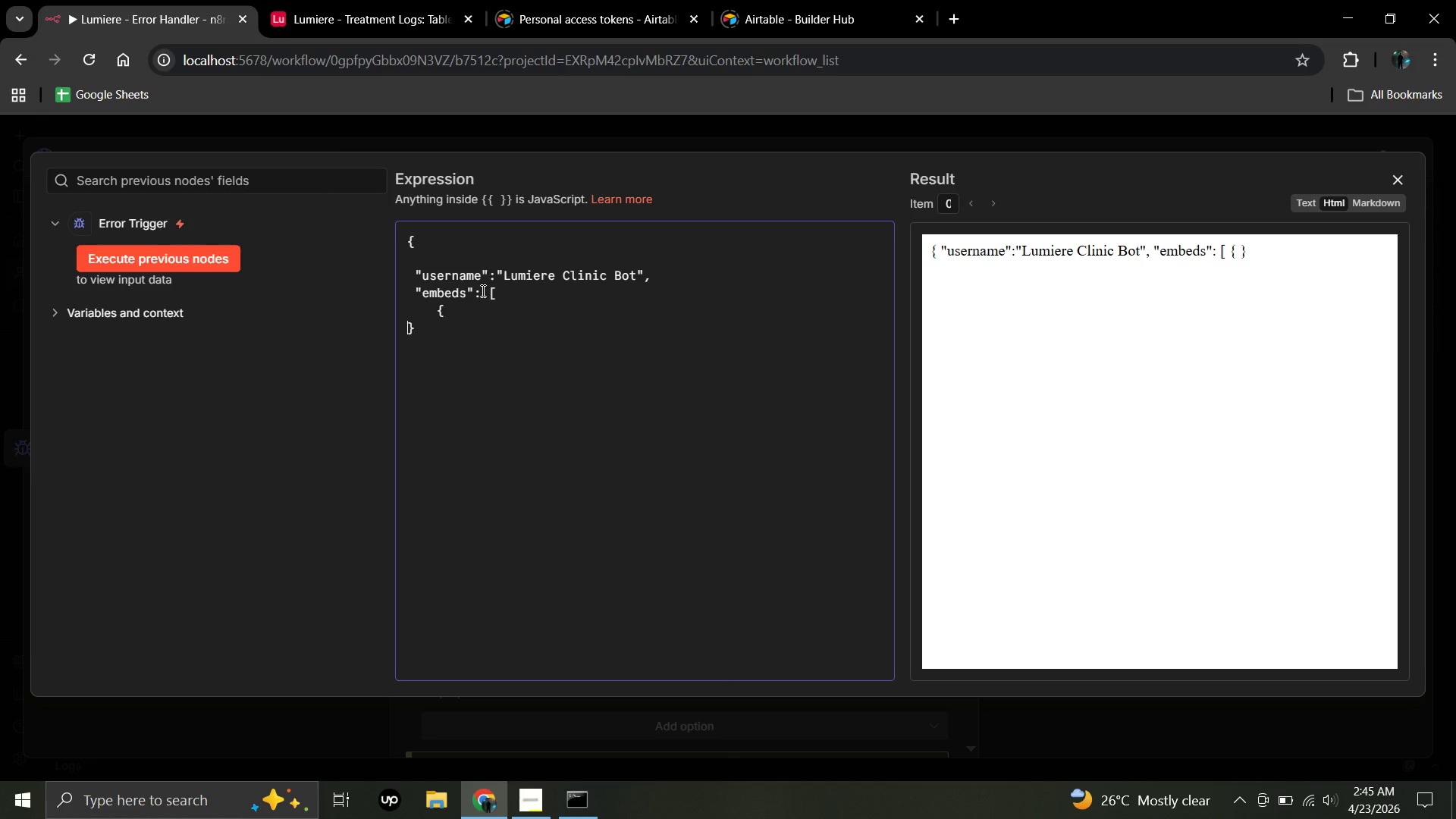 
wait(5.23)
 